 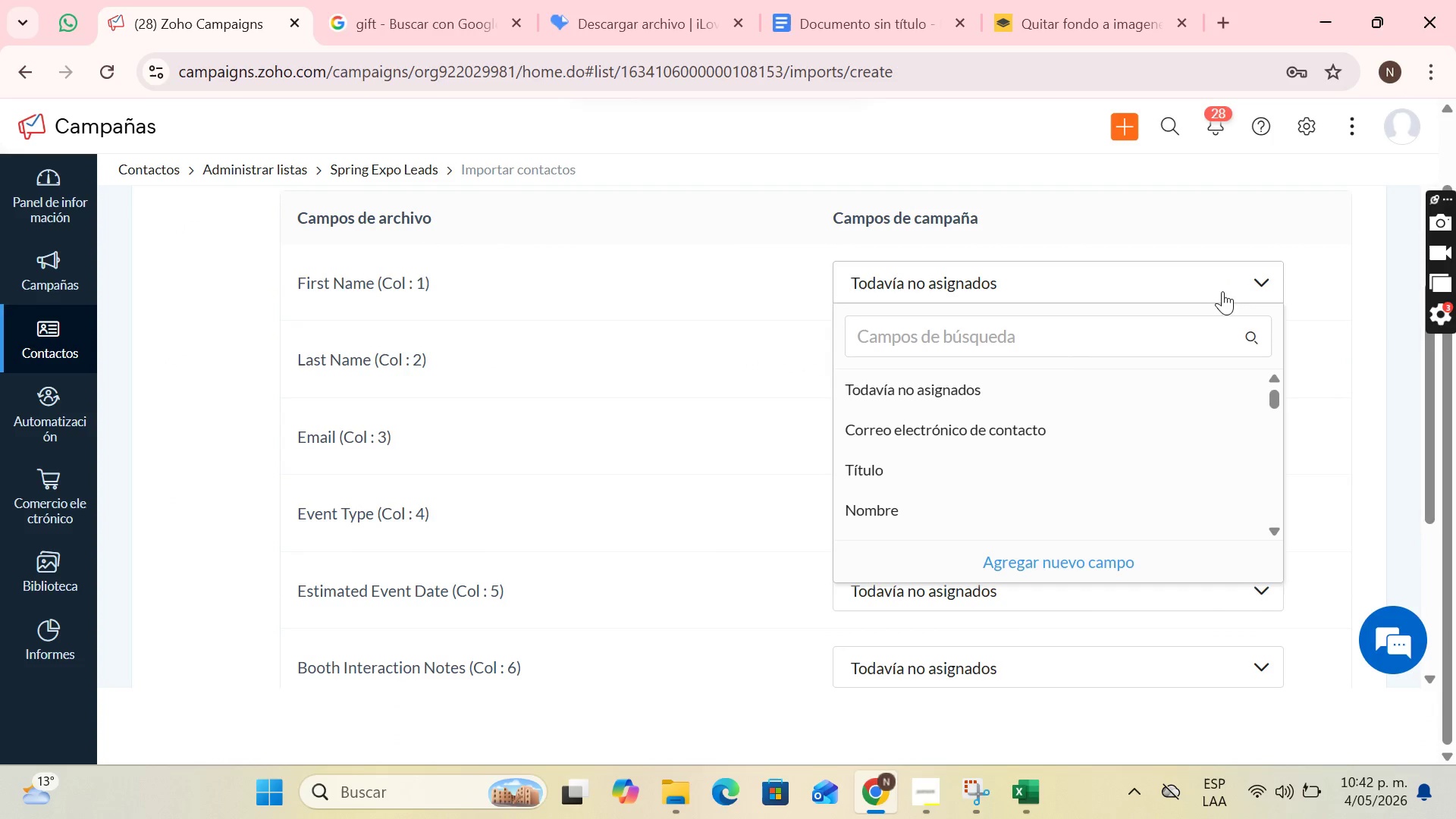 
left_click([901, 506])
 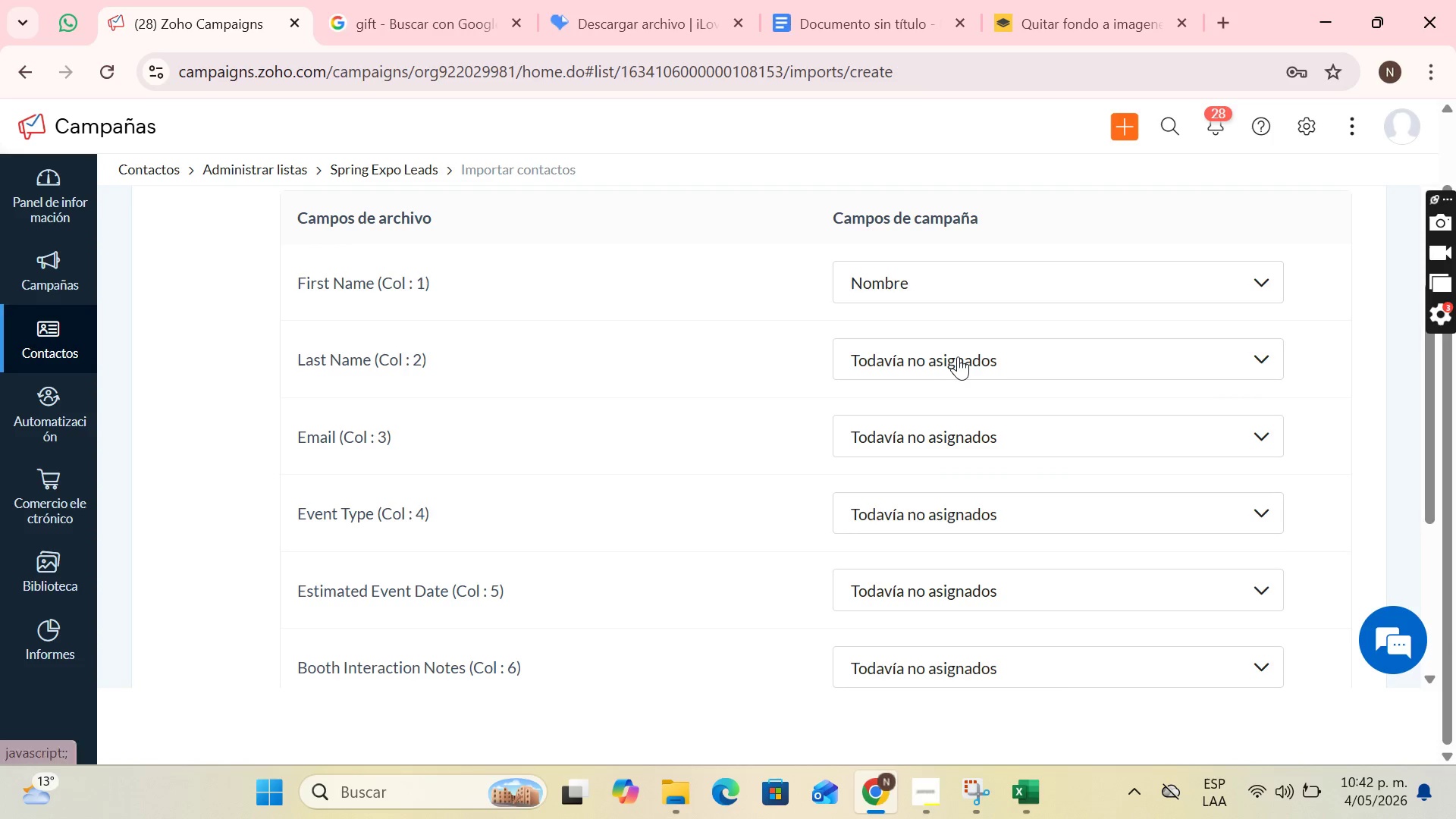 
left_click([958, 356])
 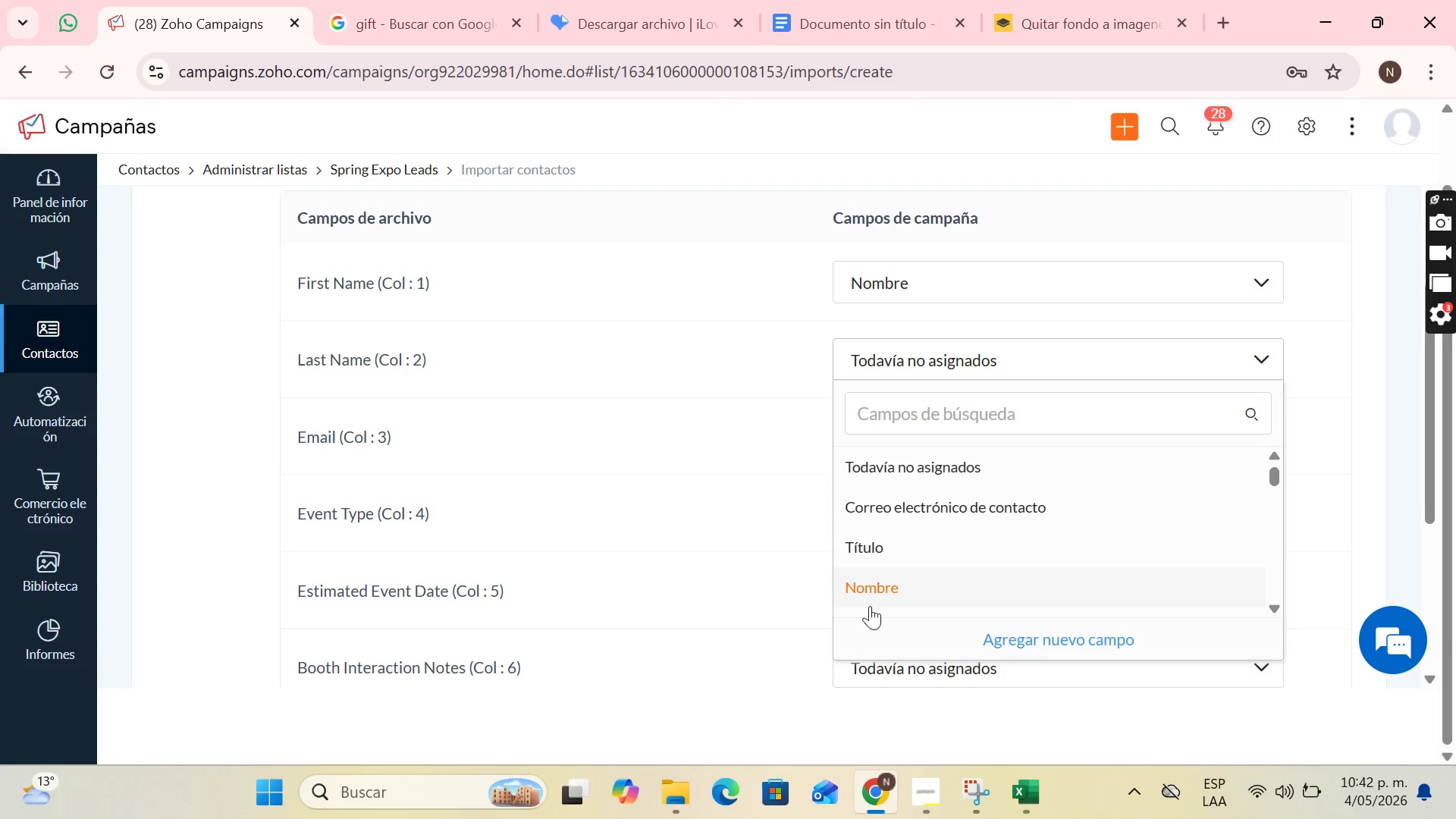 
scroll: coordinate [880, 581], scroll_direction: down, amount: 1.0
 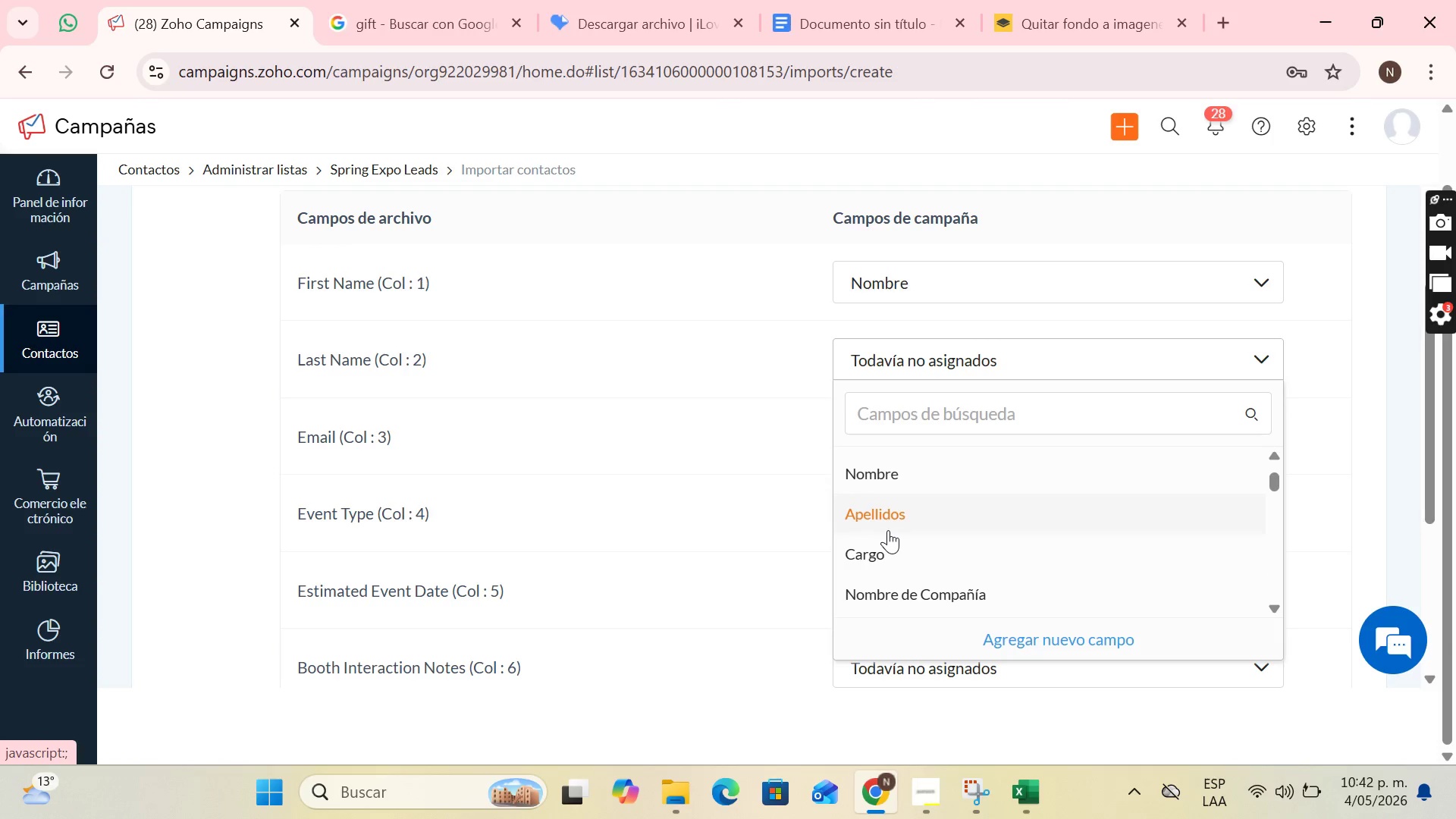 
left_click([891, 524])
 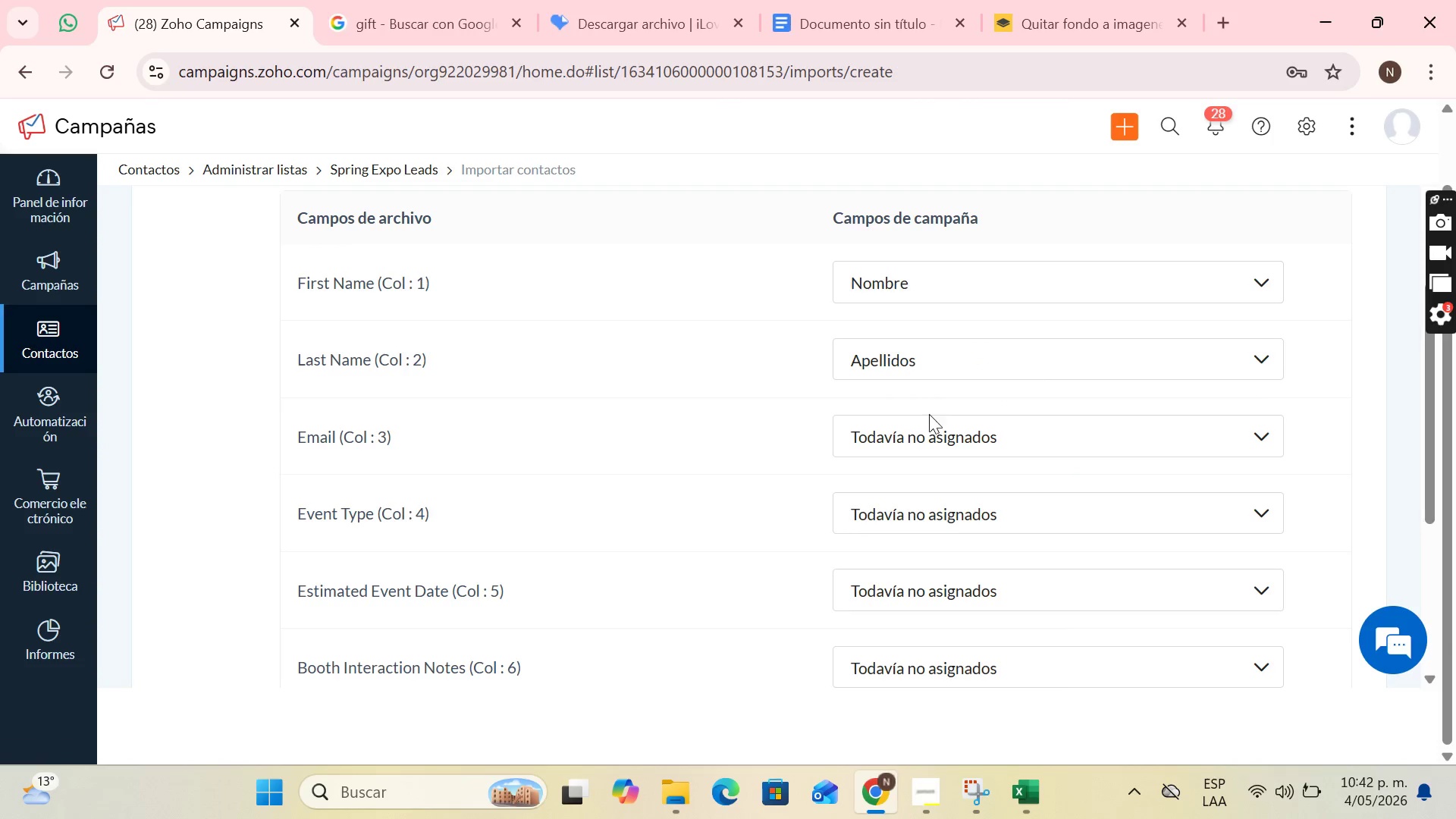 
left_click([928, 421])
 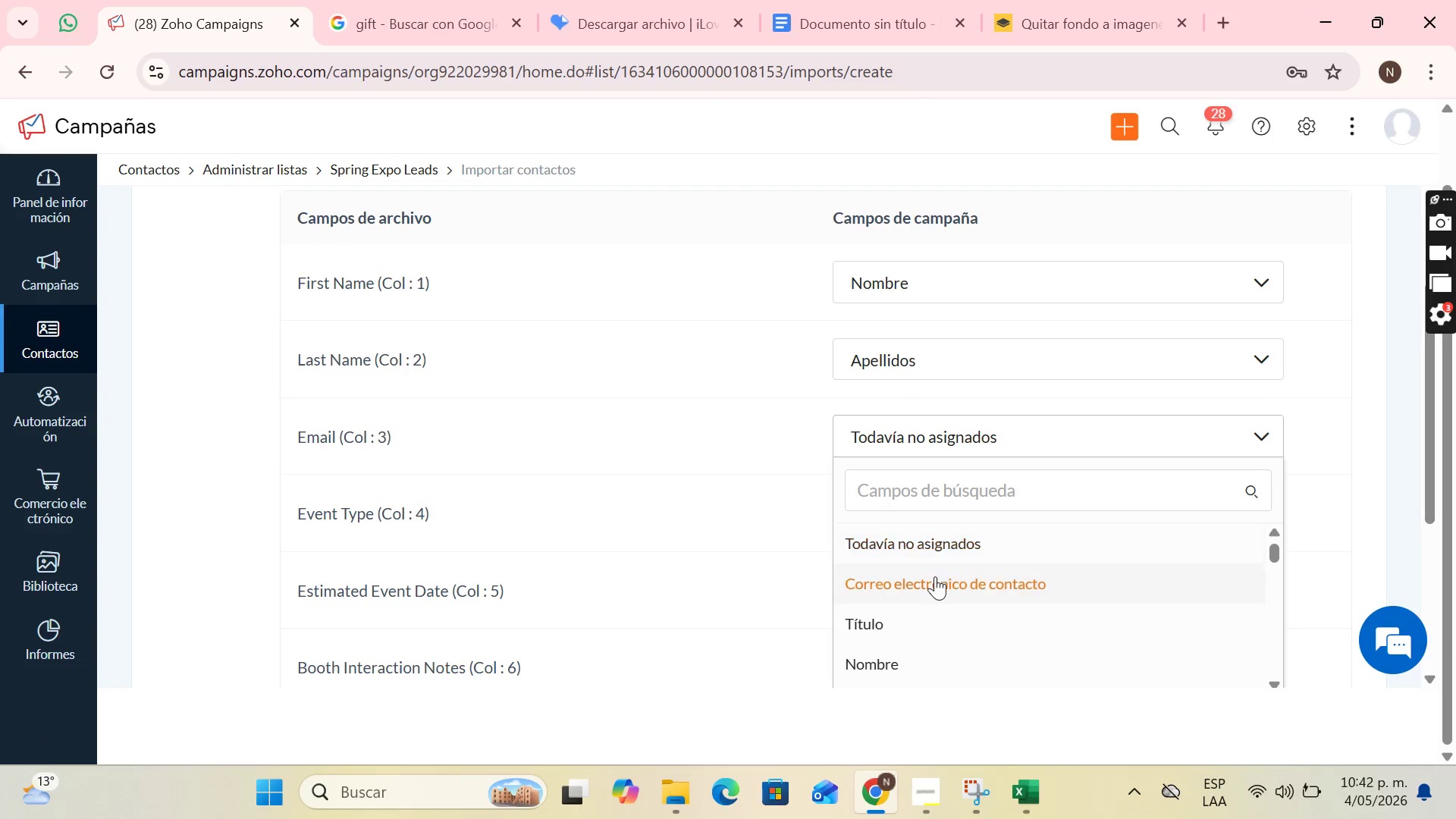 
left_click([937, 577])
 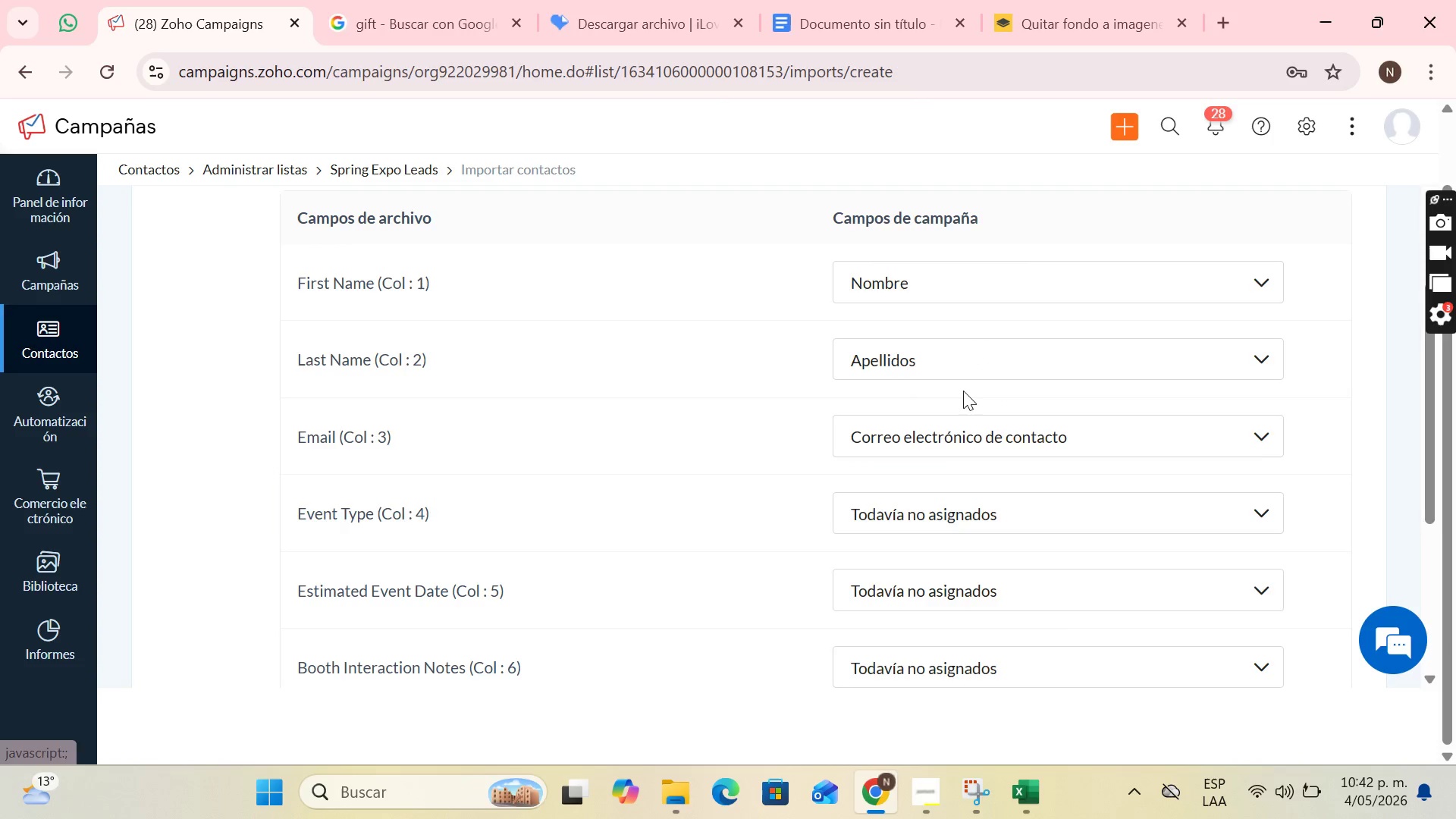 
scroll: coordinate [963, 391], scroll_direction: down, amount: 1.0
 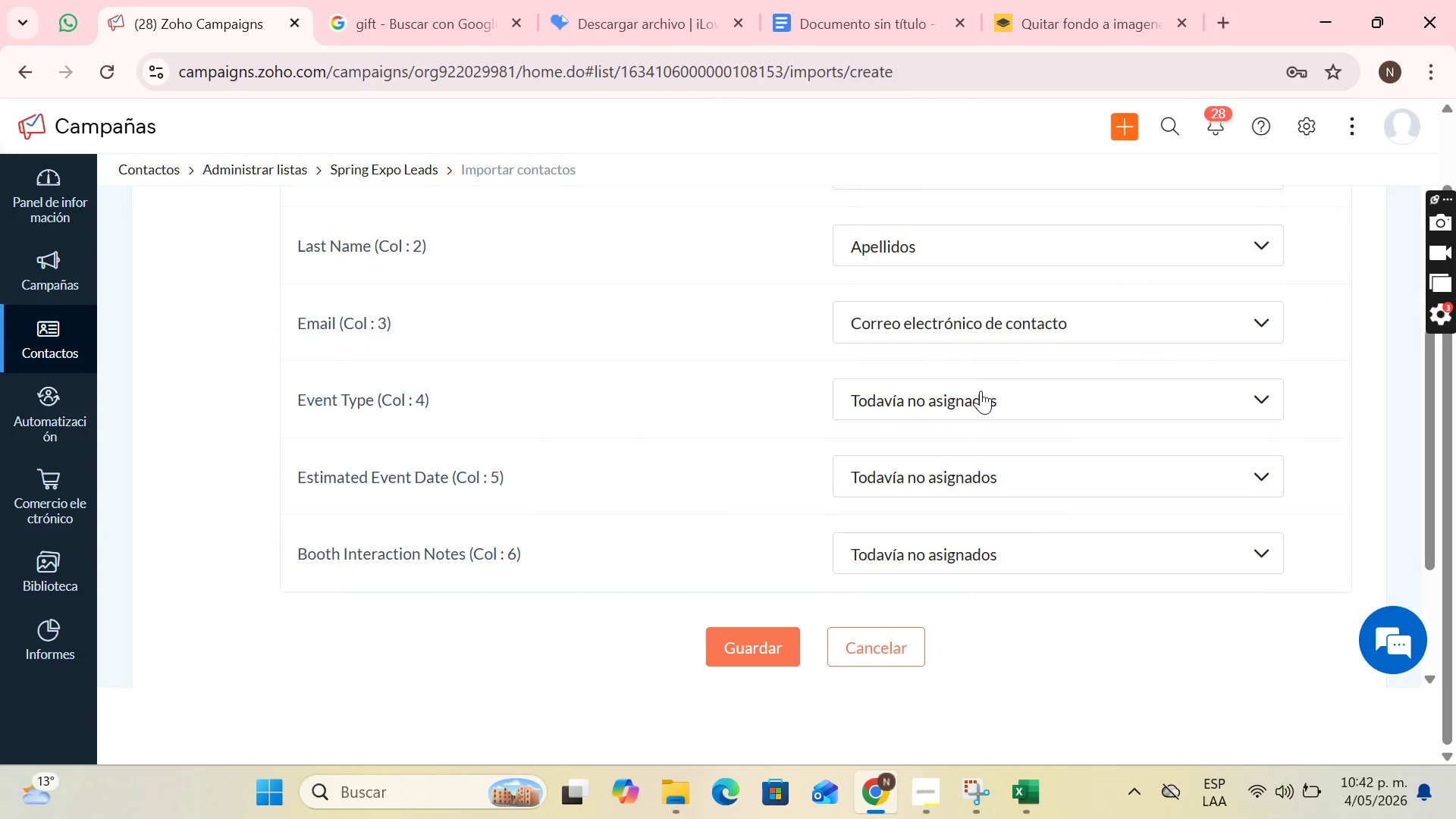 
left_click([981, 393])
 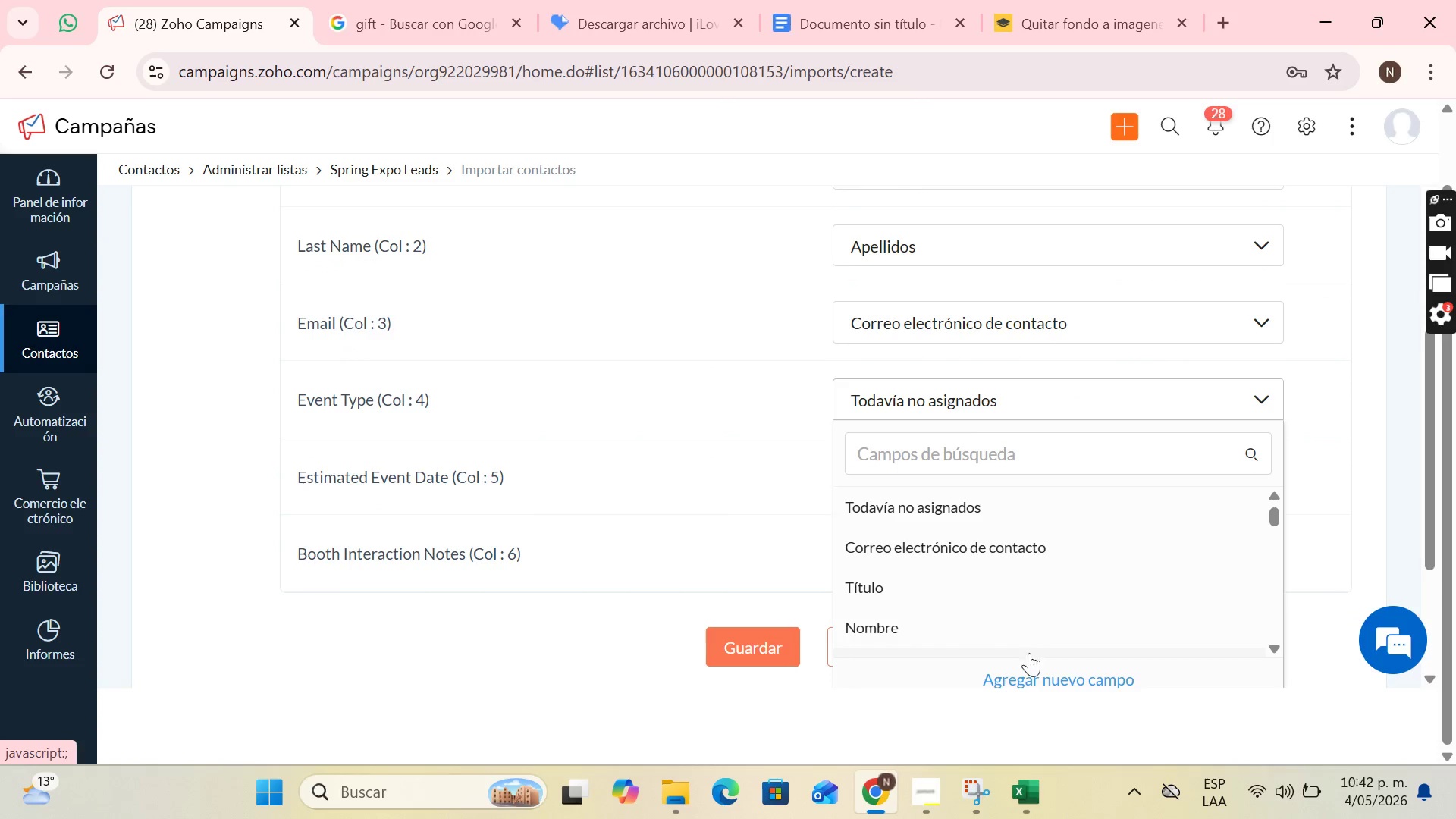 
left_click([1041, 676])
 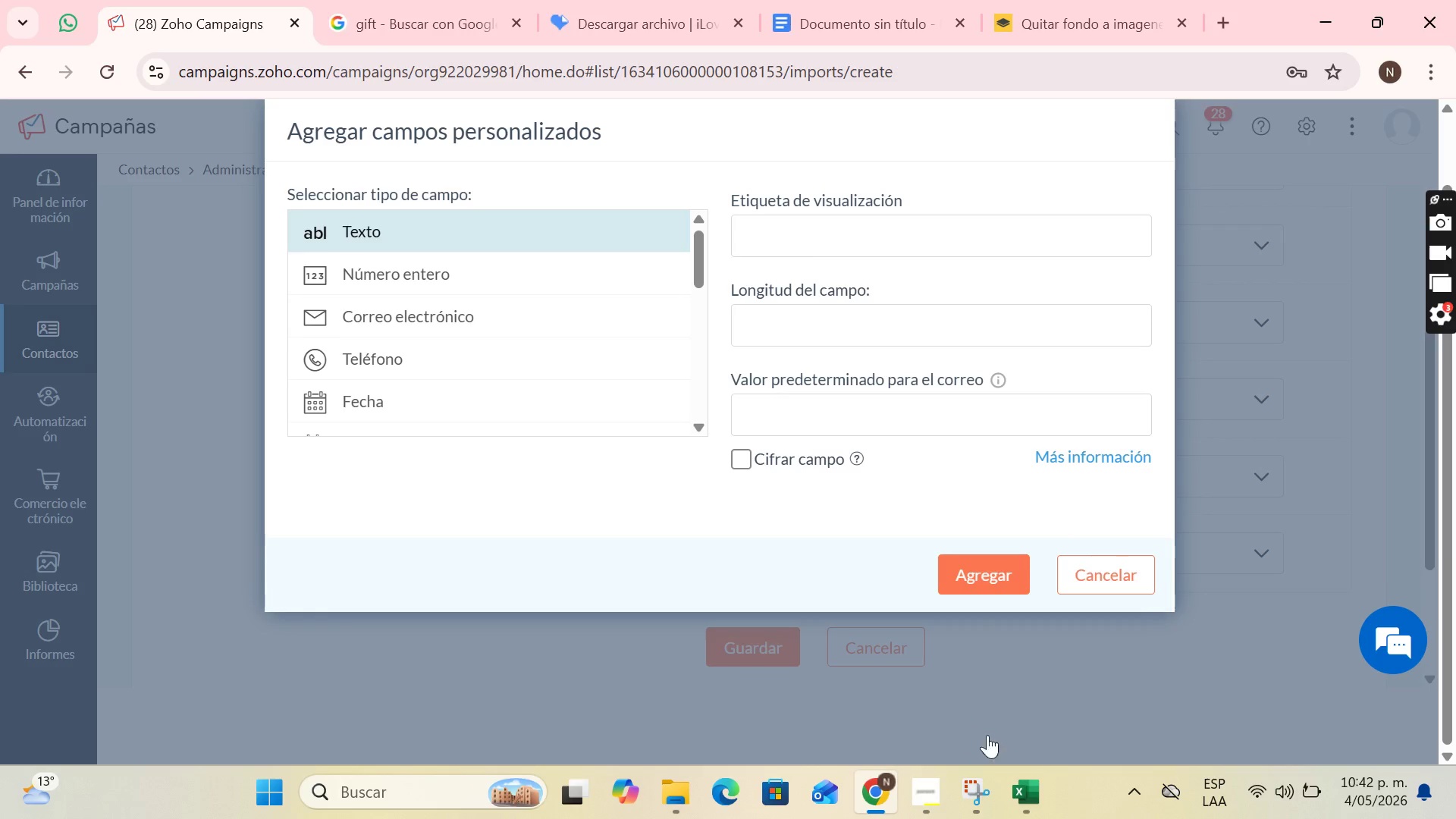 
left_click([1015, 776])
 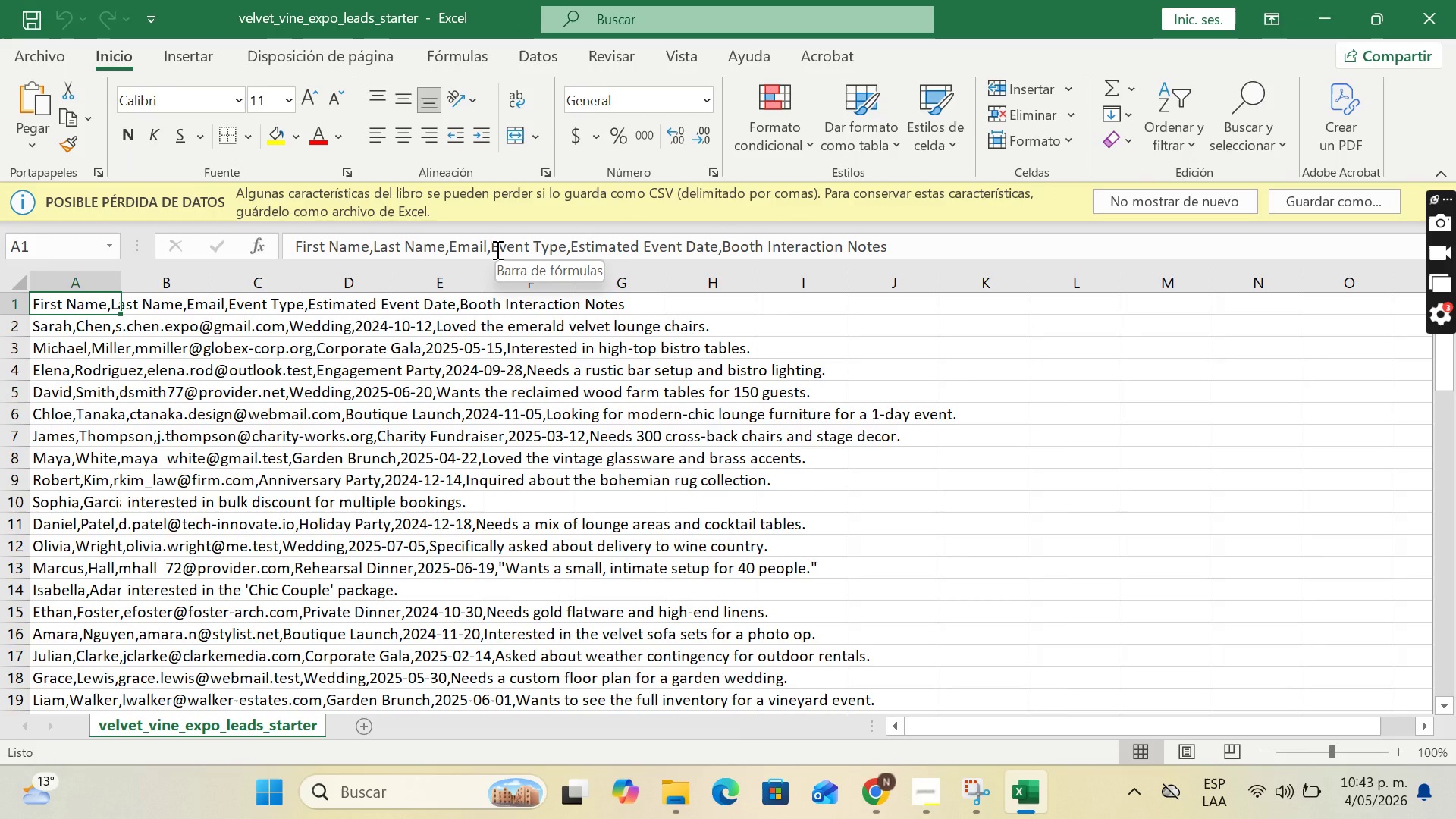 
left_click_drag(start_coordinate=[492, 249], to_coordinate=[564, 245])
 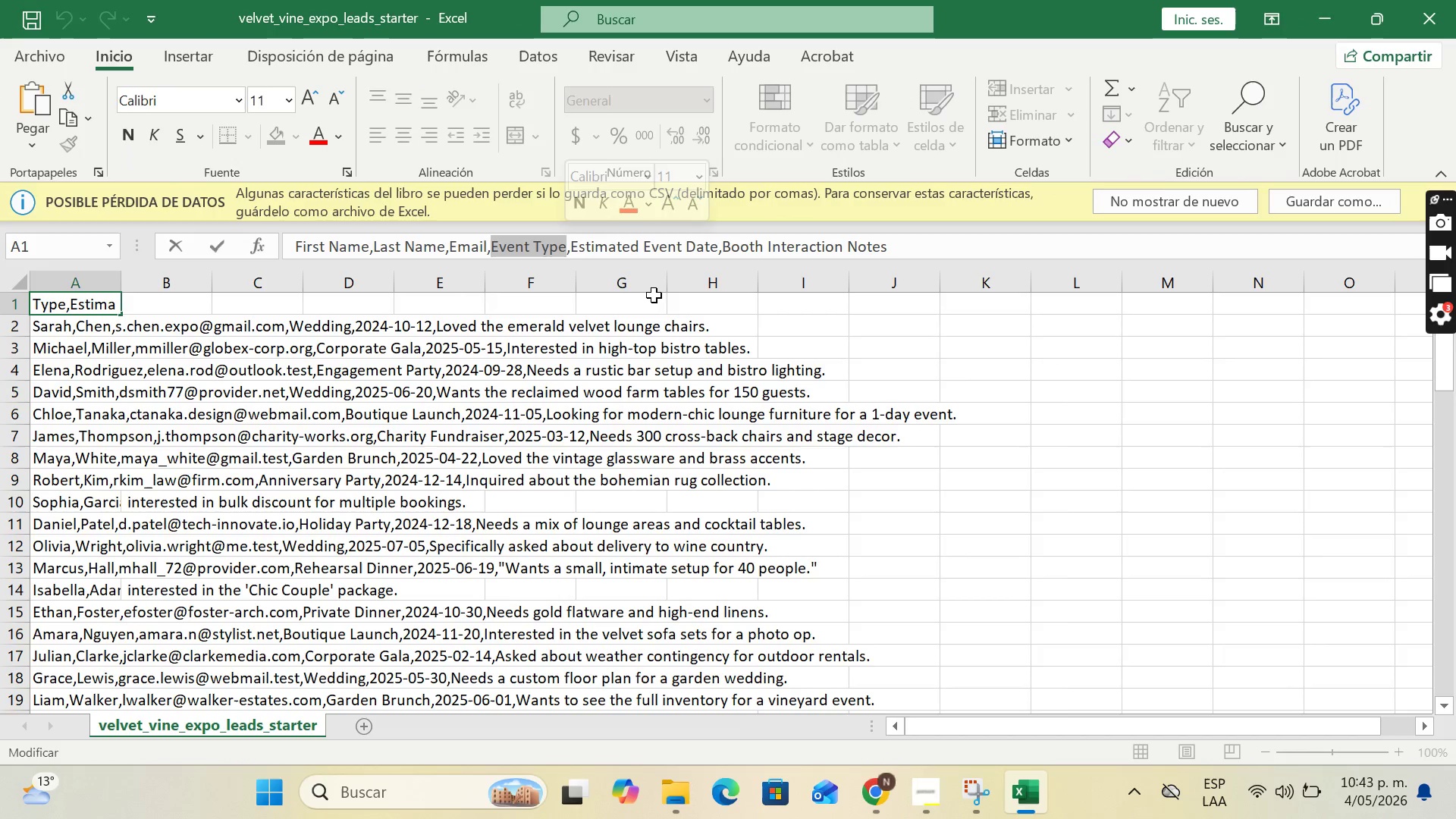 
key(Control+C)
 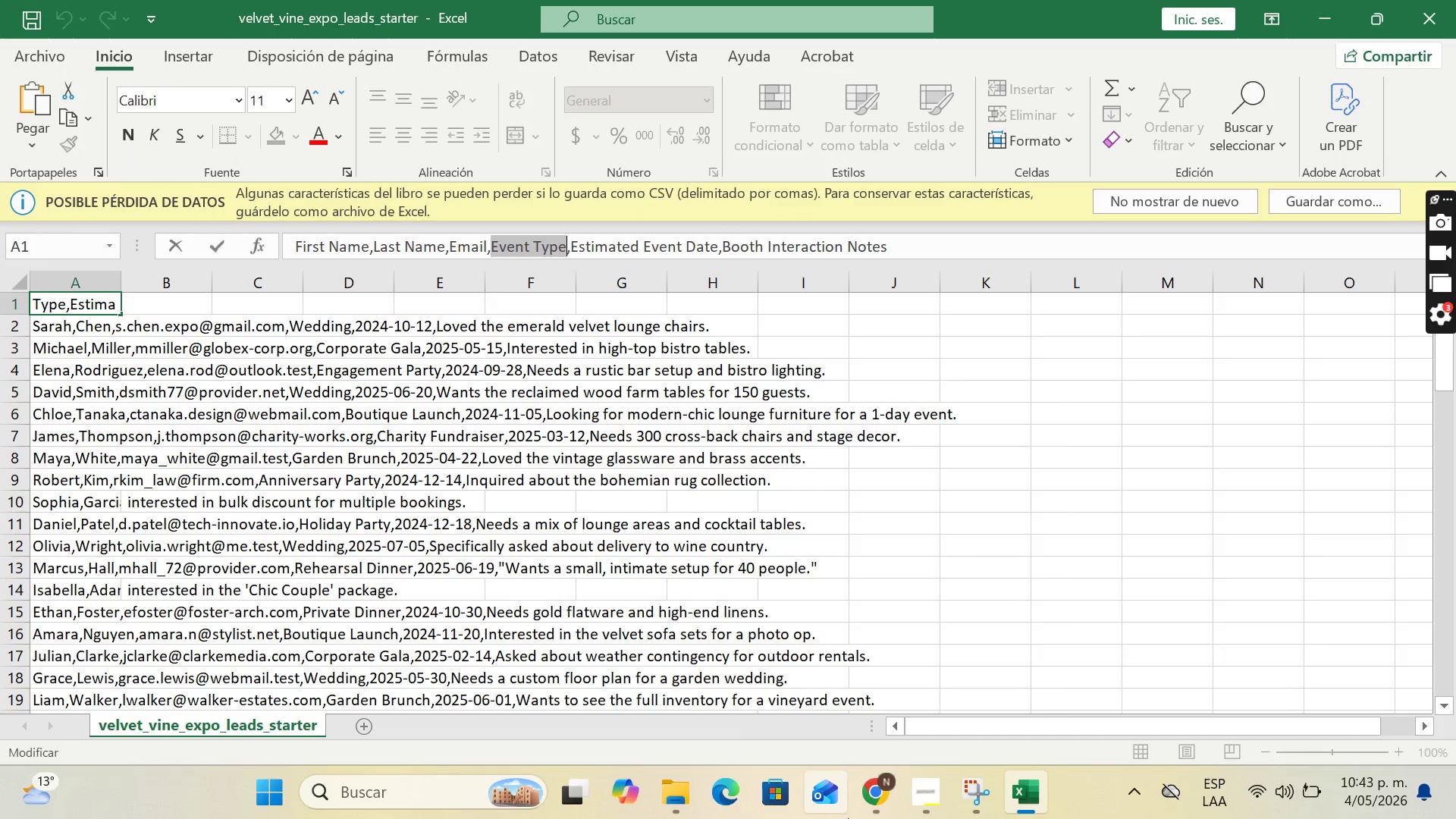 
left_click([884, 802])
 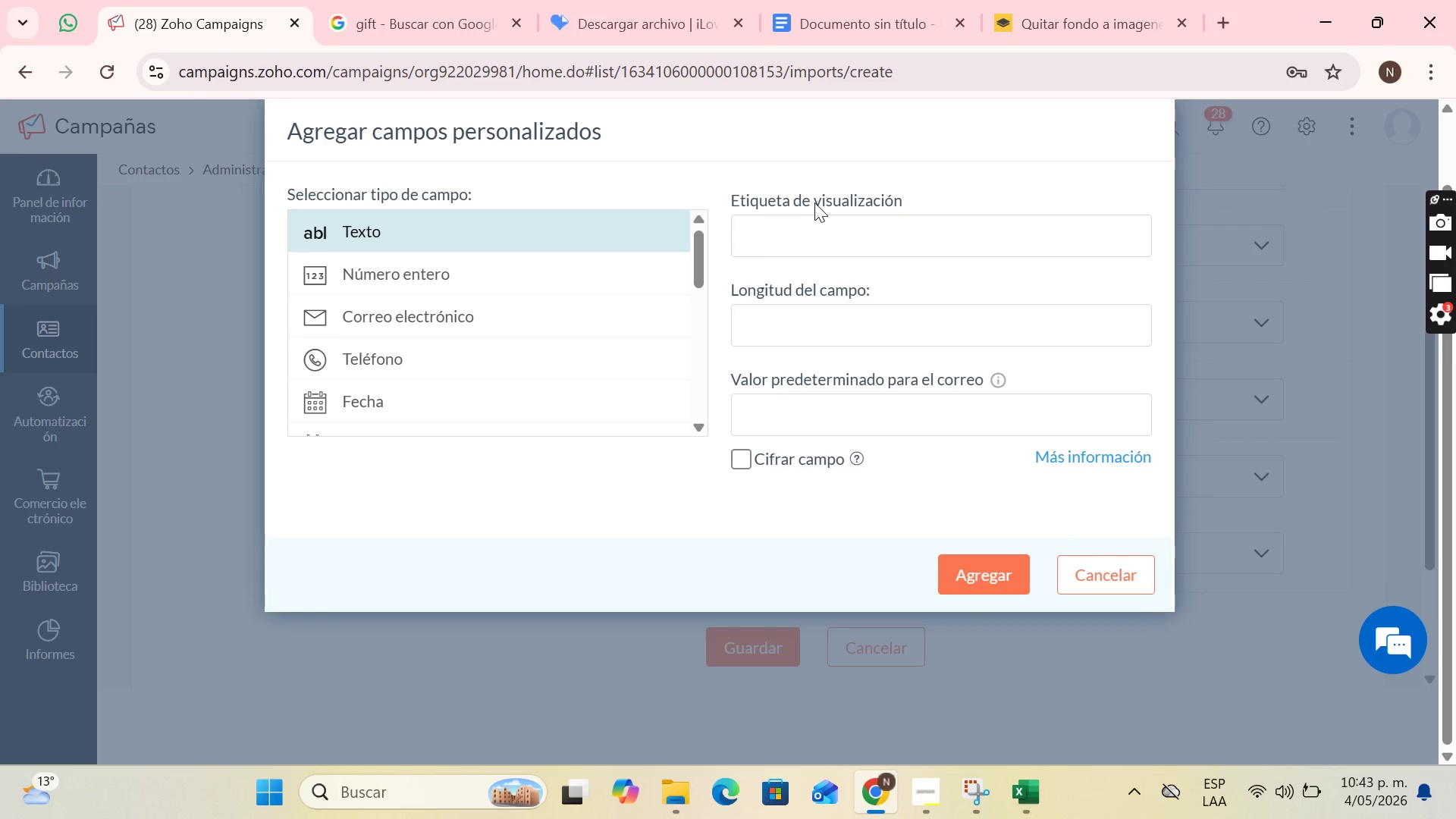 
double_click([807, 248])
 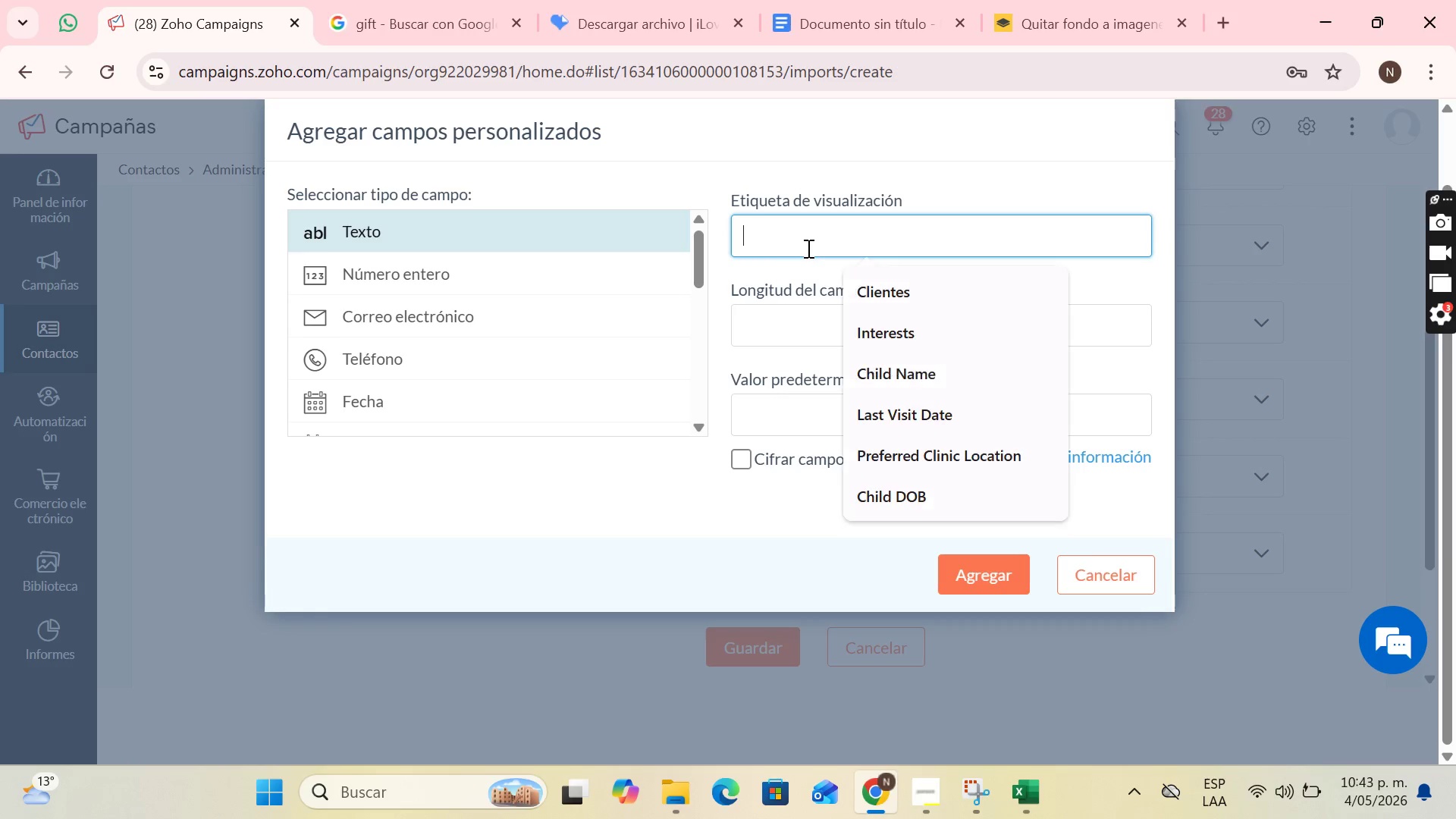 
key(Control+V)
 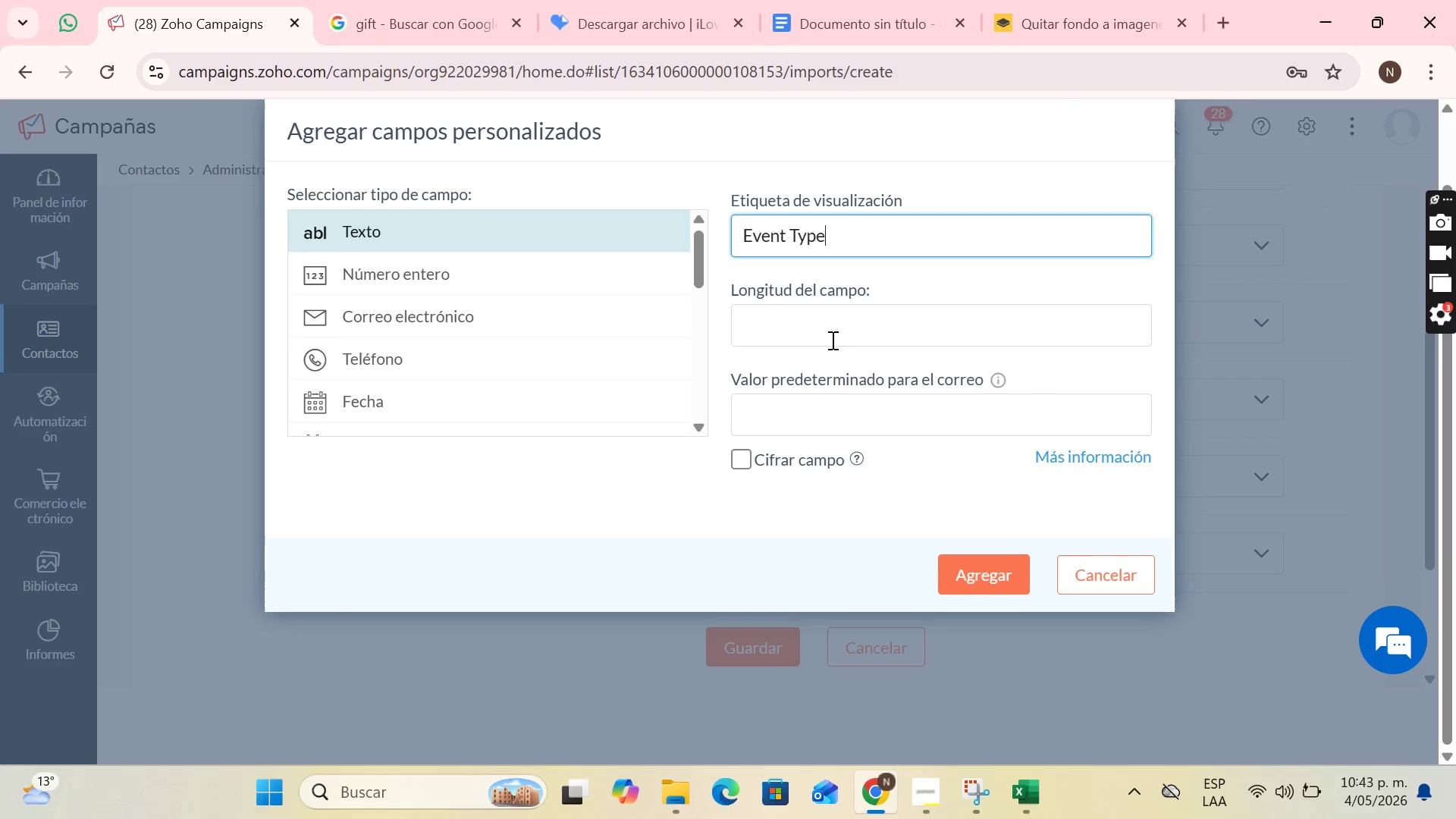 
left_click([830, 344])
 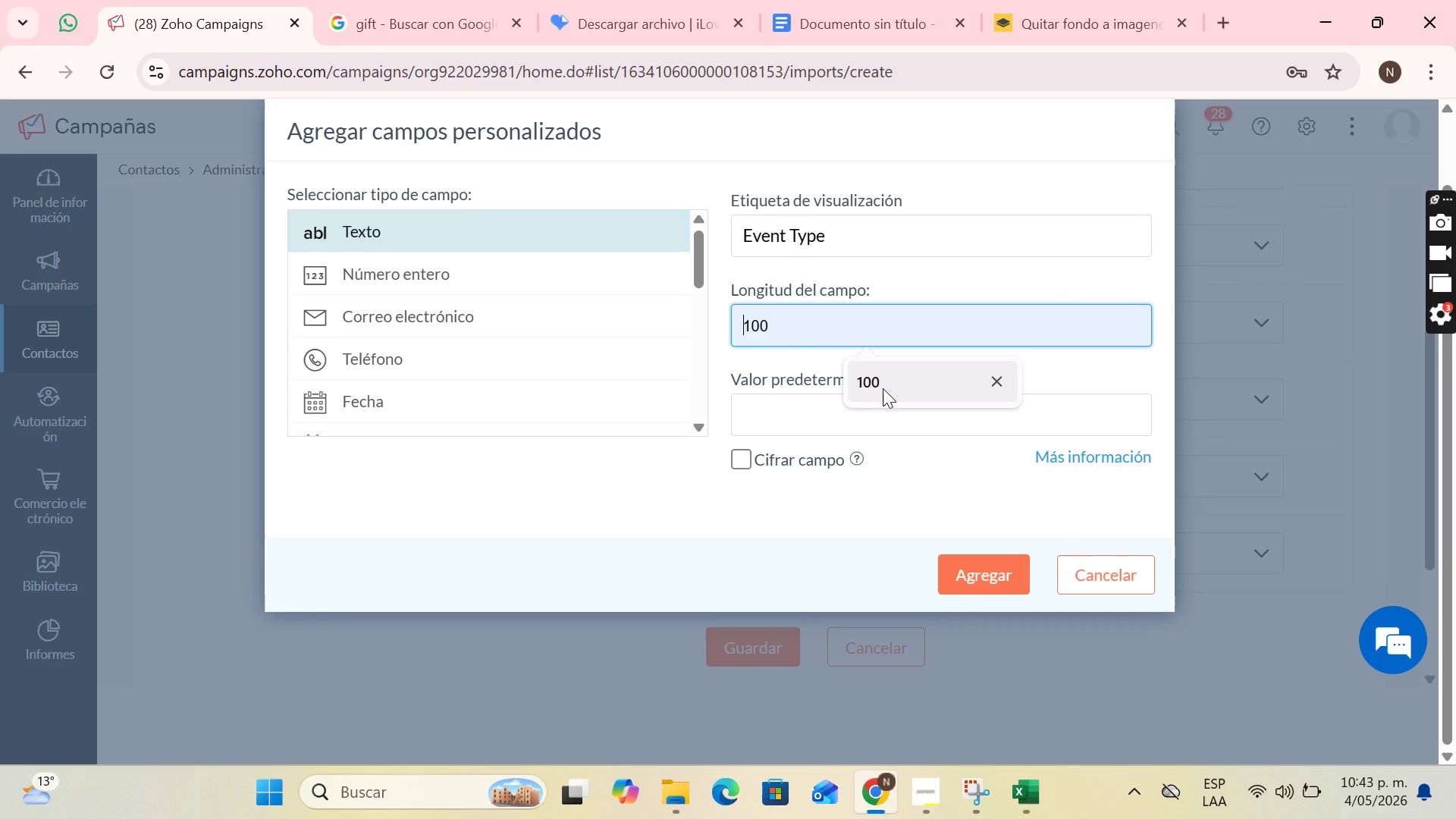 
left_click([883, 388])
 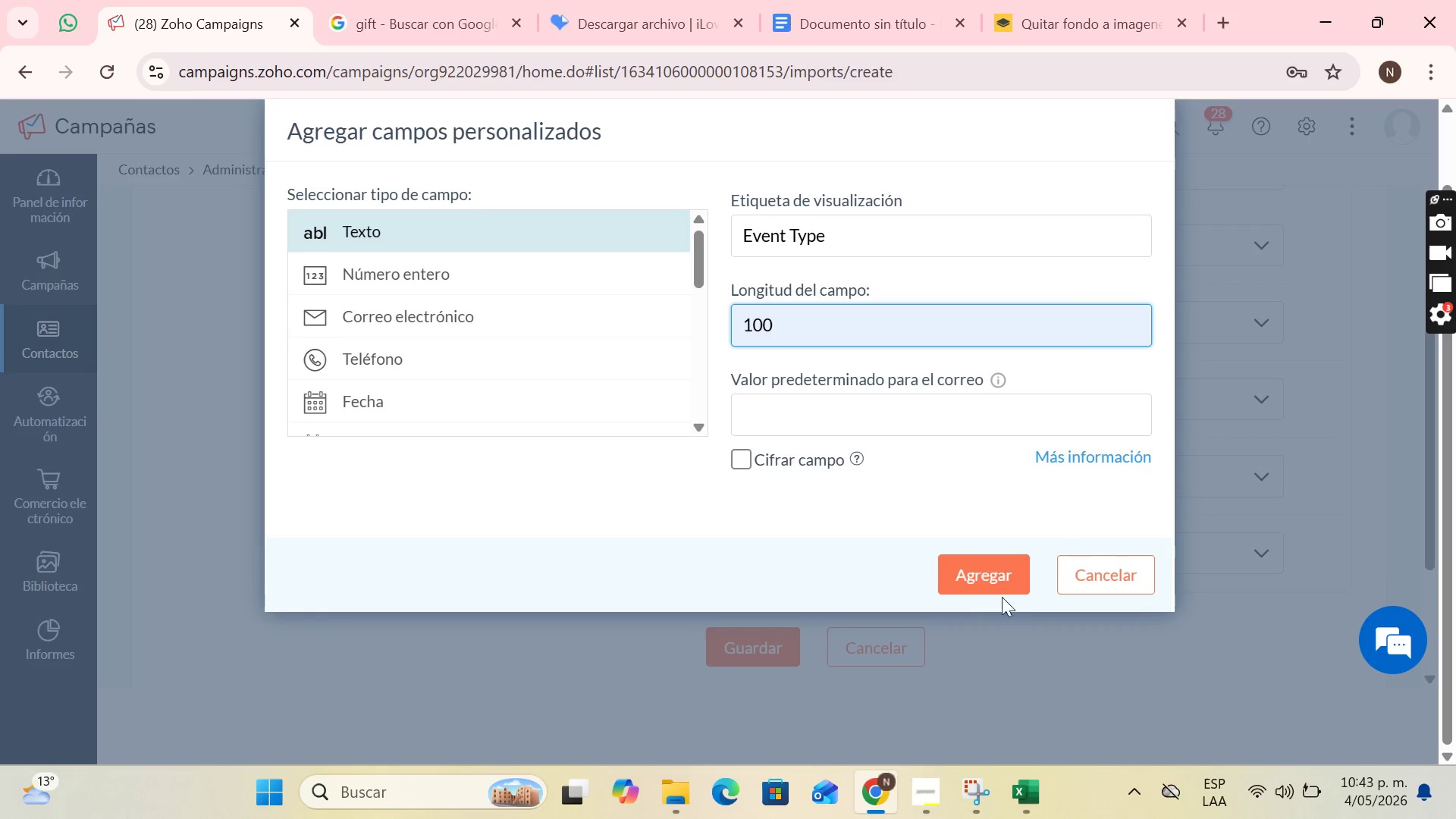 
left_click([991, 580])
 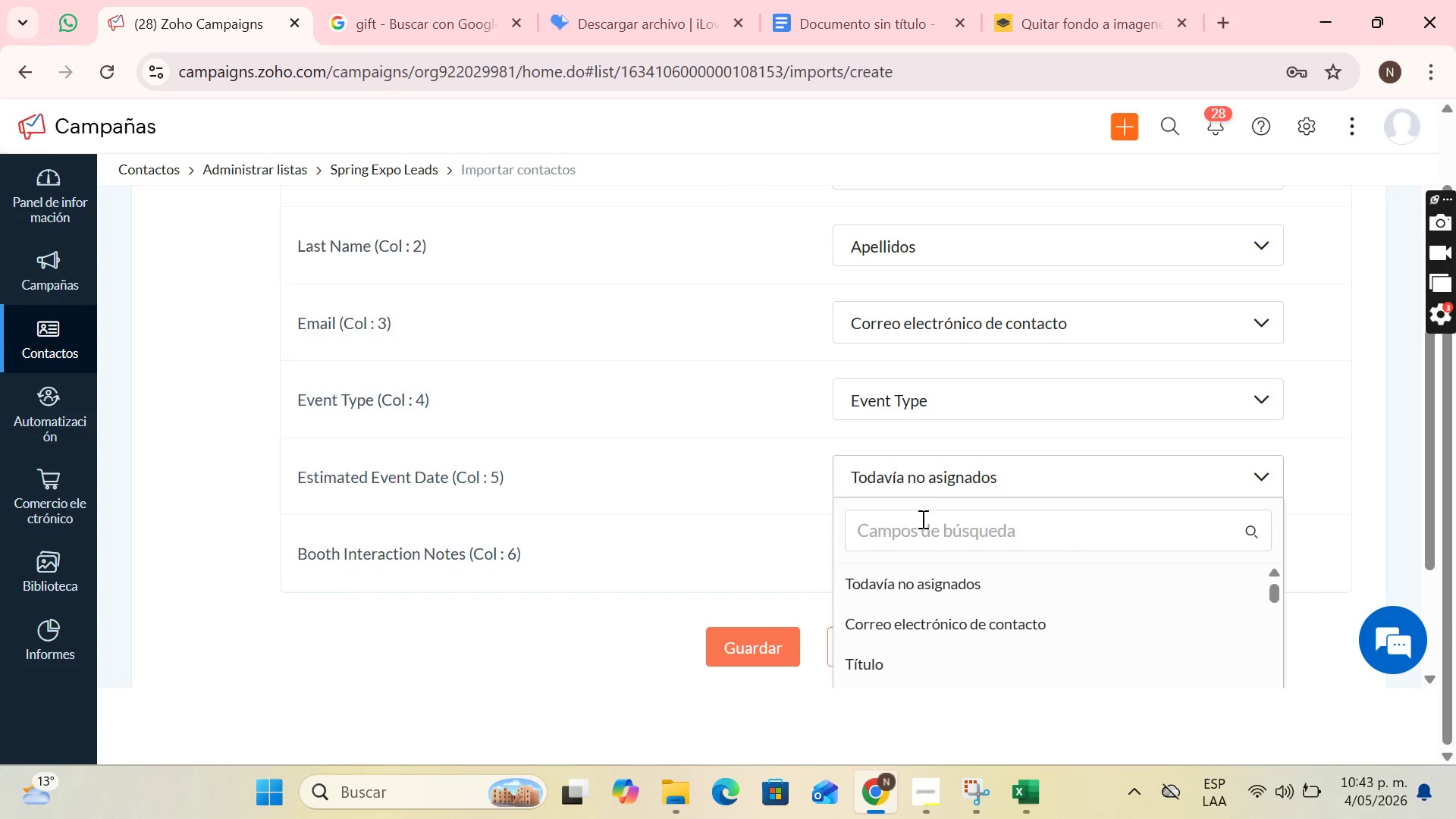 
scroll: coordinate [1357, 516], scroll_direction: down, amount: 13.0
 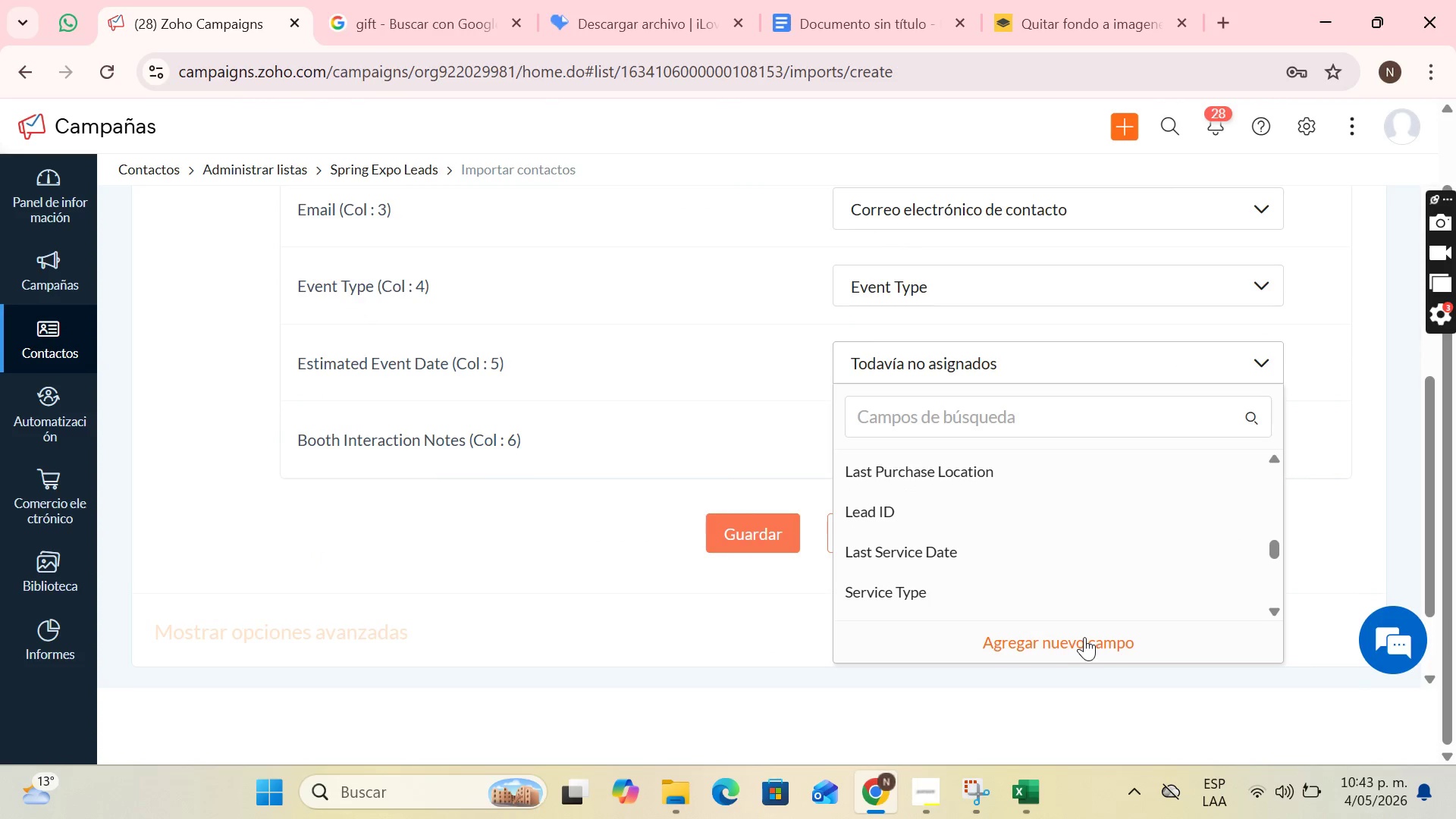 
left_click([1084, 639])
 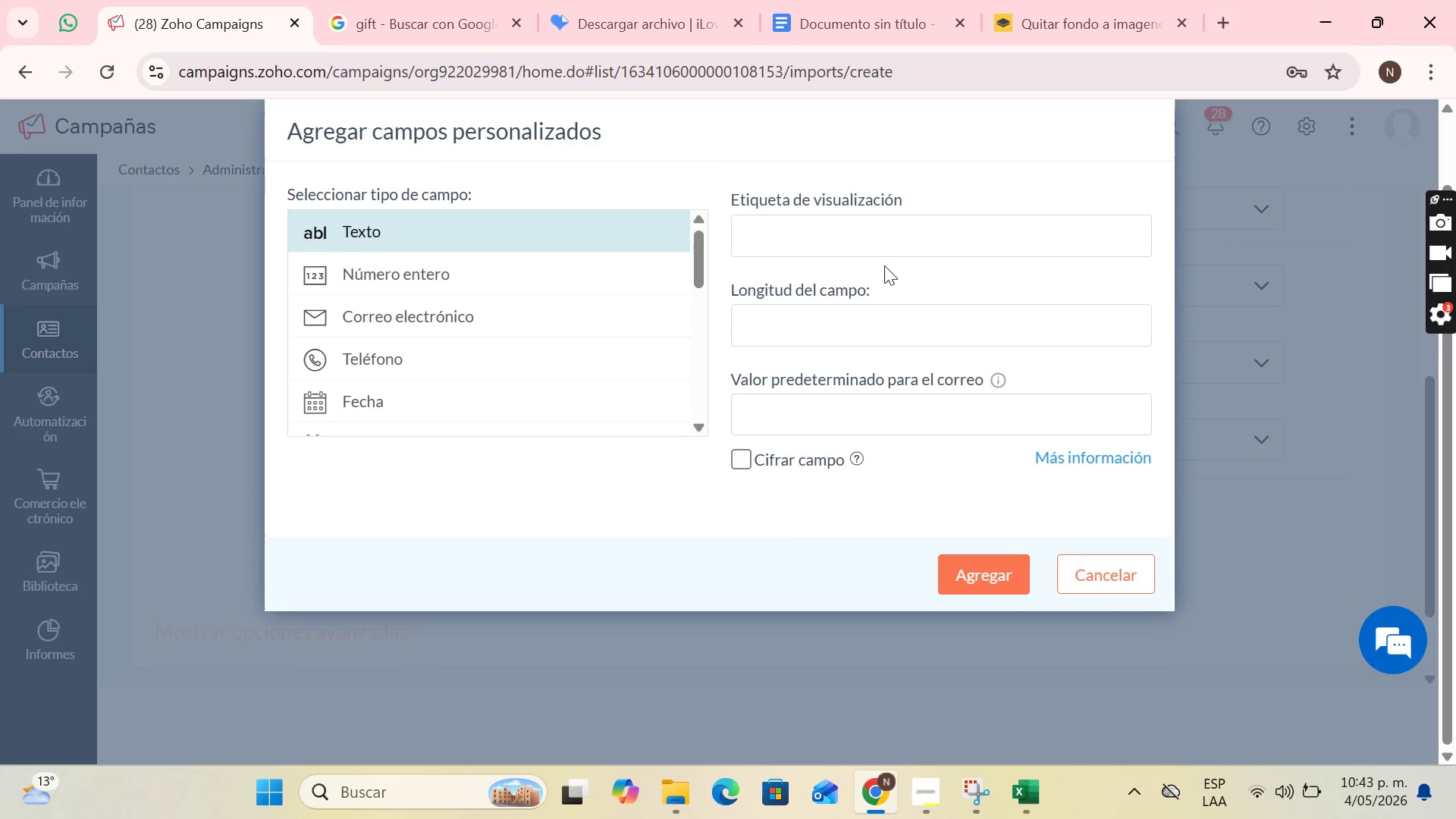 
left_click([843, 240])
 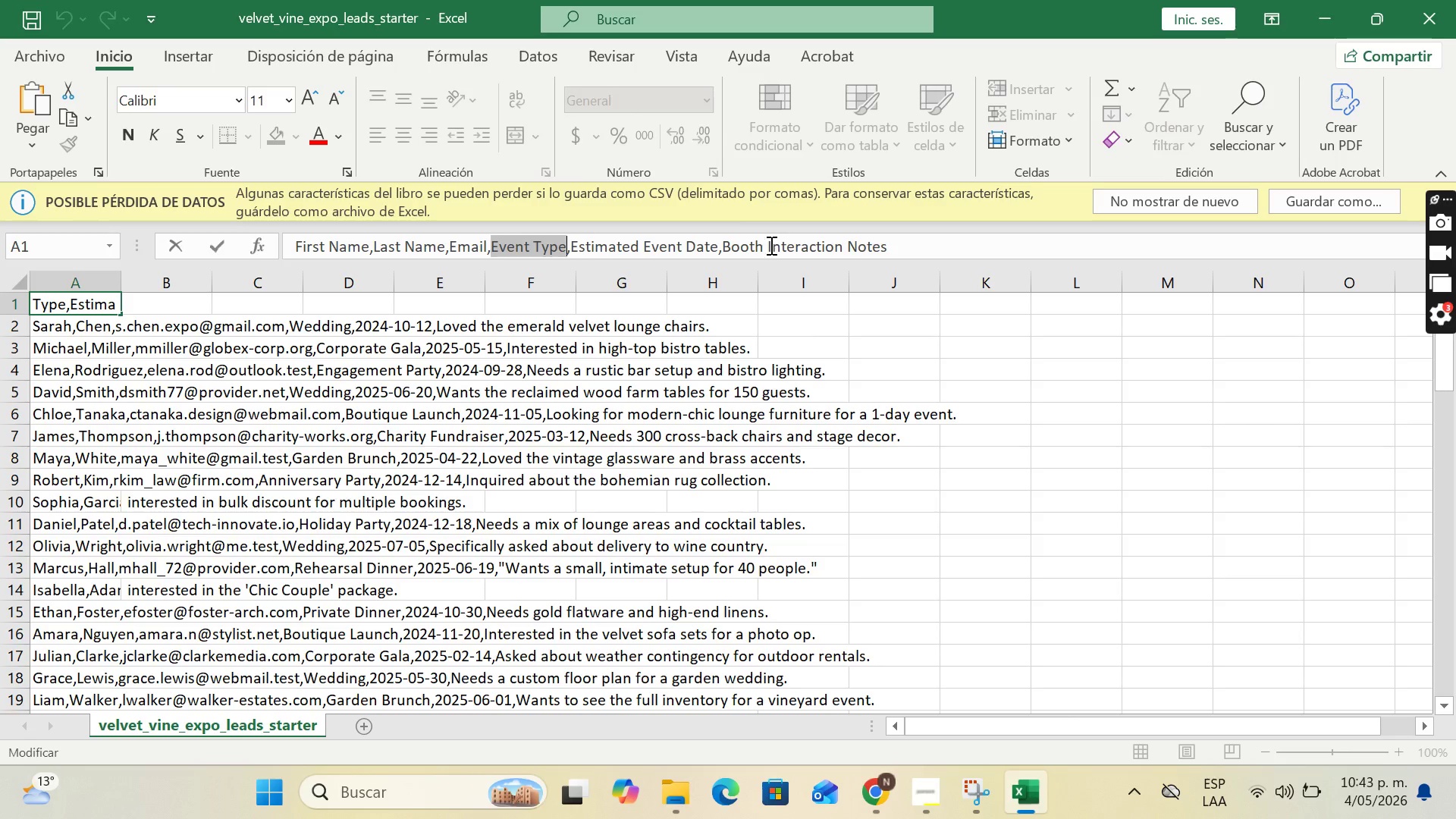 
left_click([576, 243])
 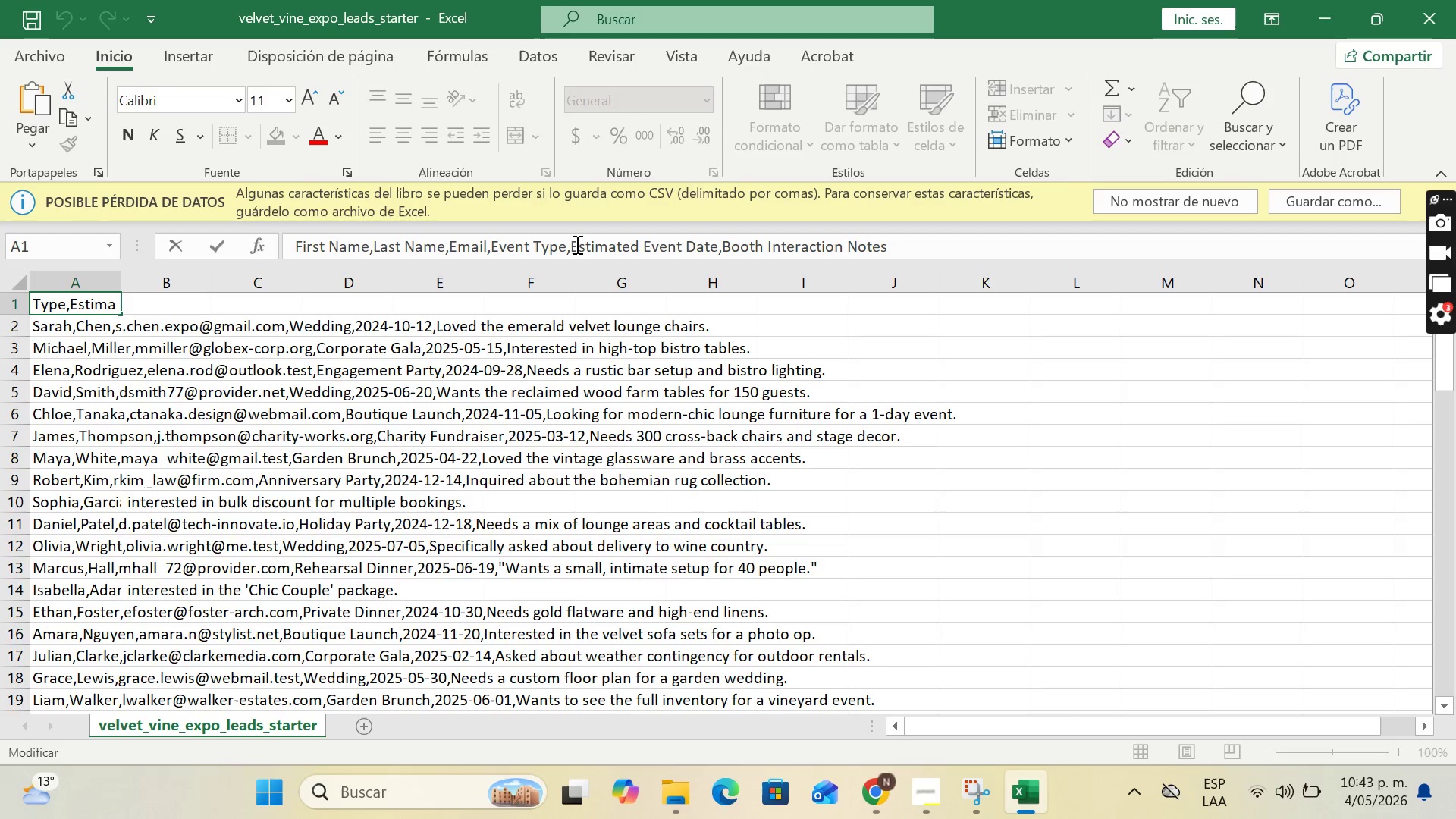 
left_click_drag(start_coordinate=[576, 244], to_coordinate=[596, 249])
 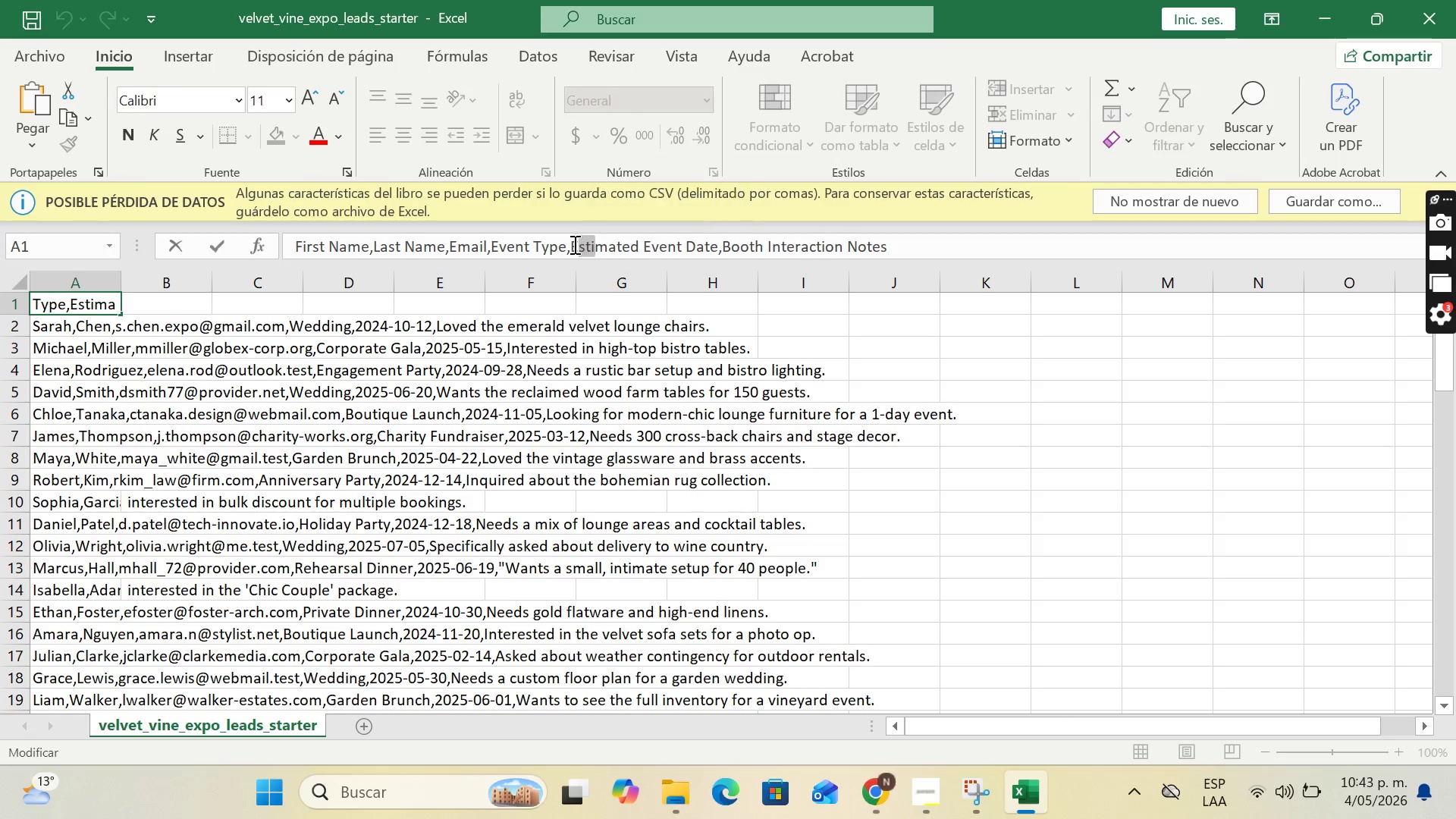 
left_click_drag(start_coordinate=[573, 244], to_coordinate=[715, 246])
 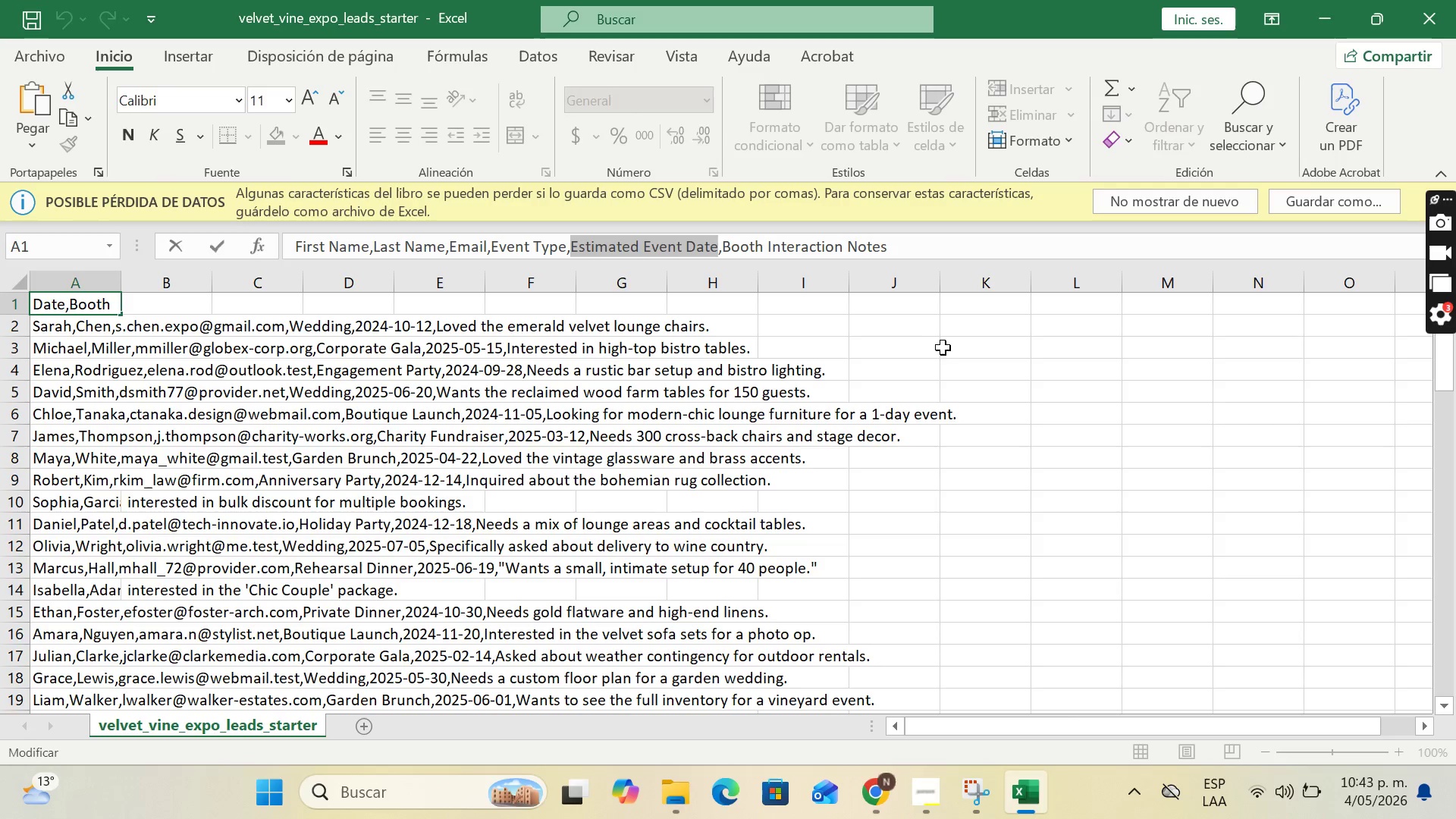 
key(Control+C)
 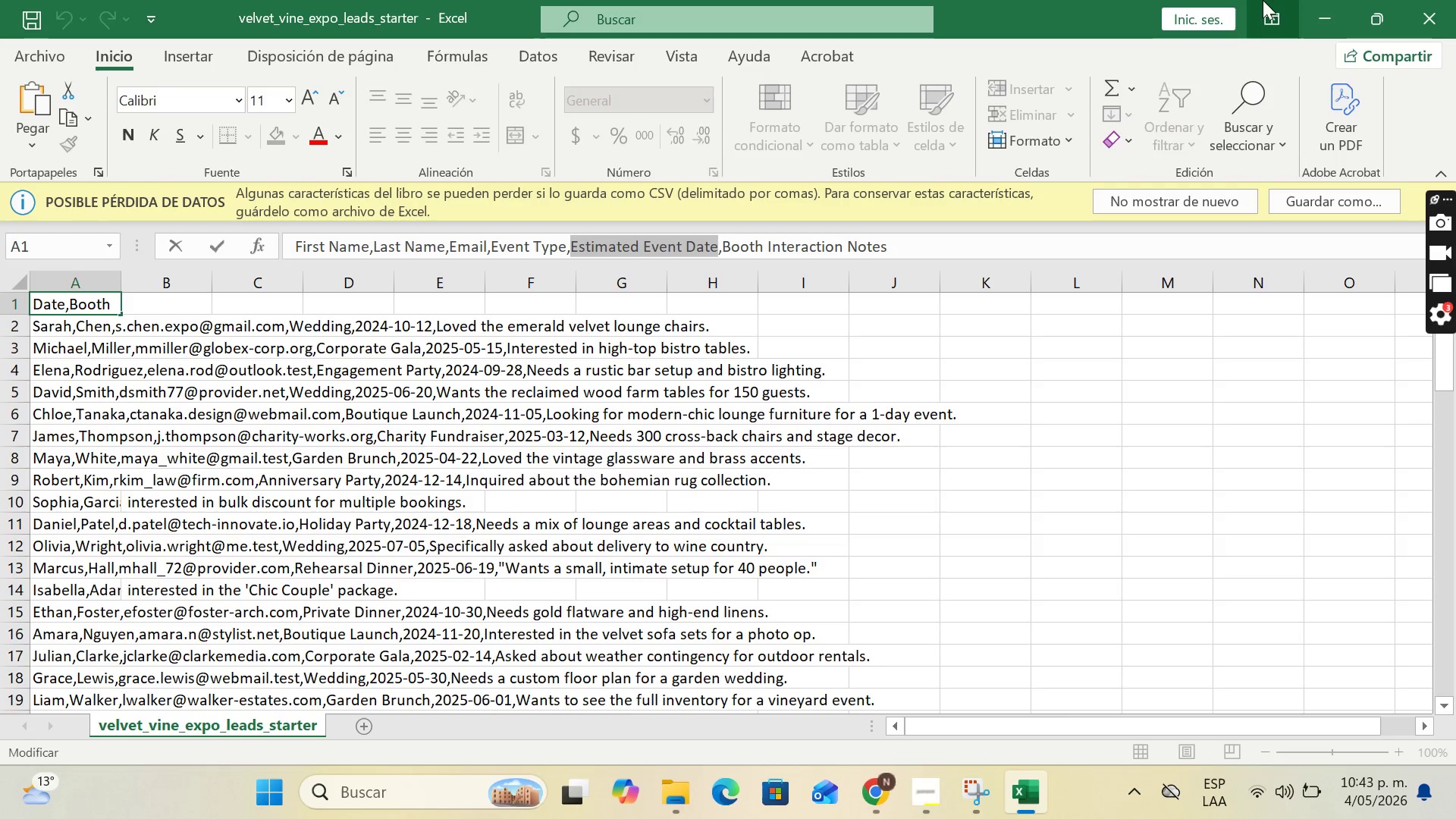 
left_click([1304, 0])
 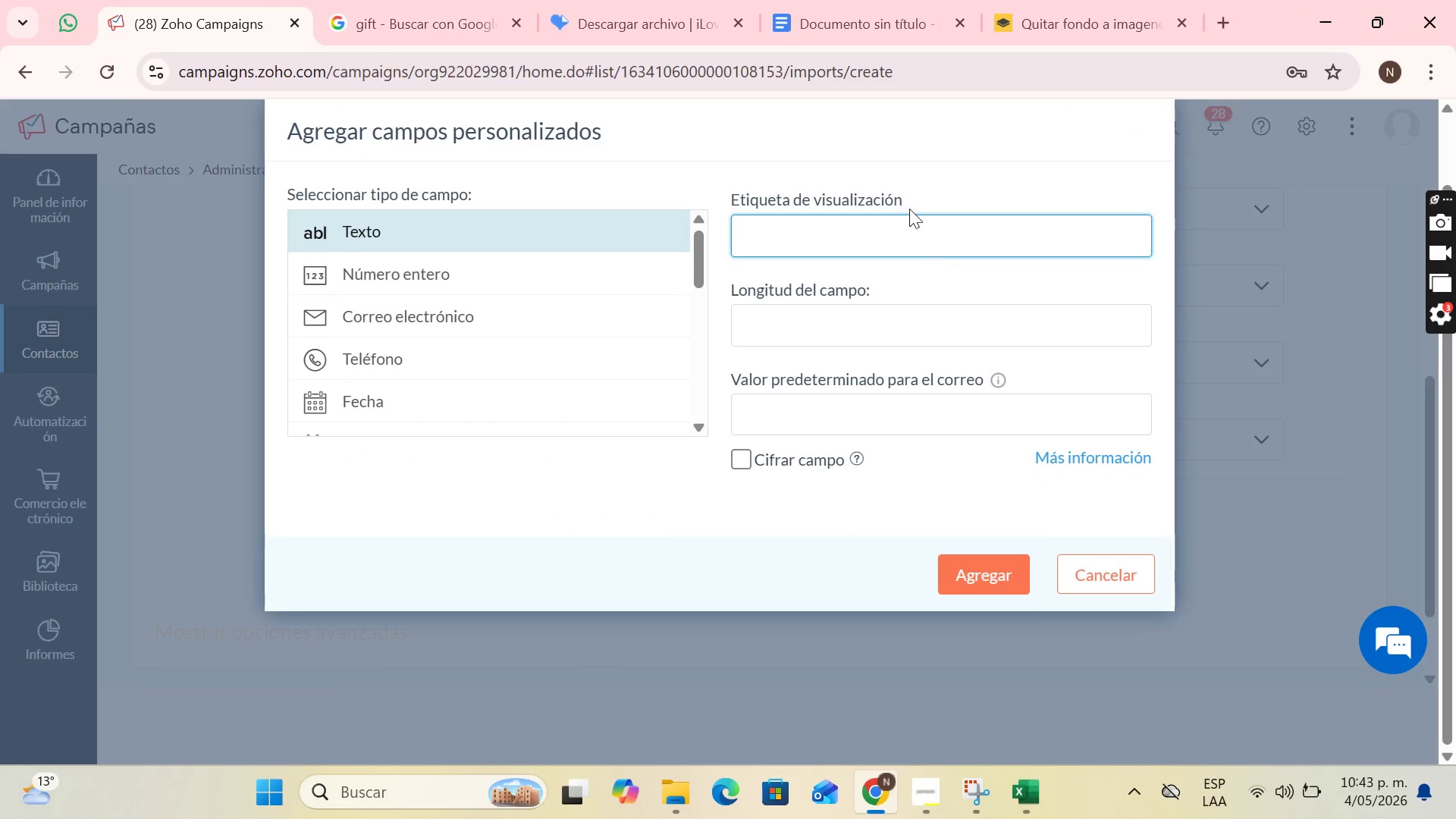 
left_click([903, 227])
 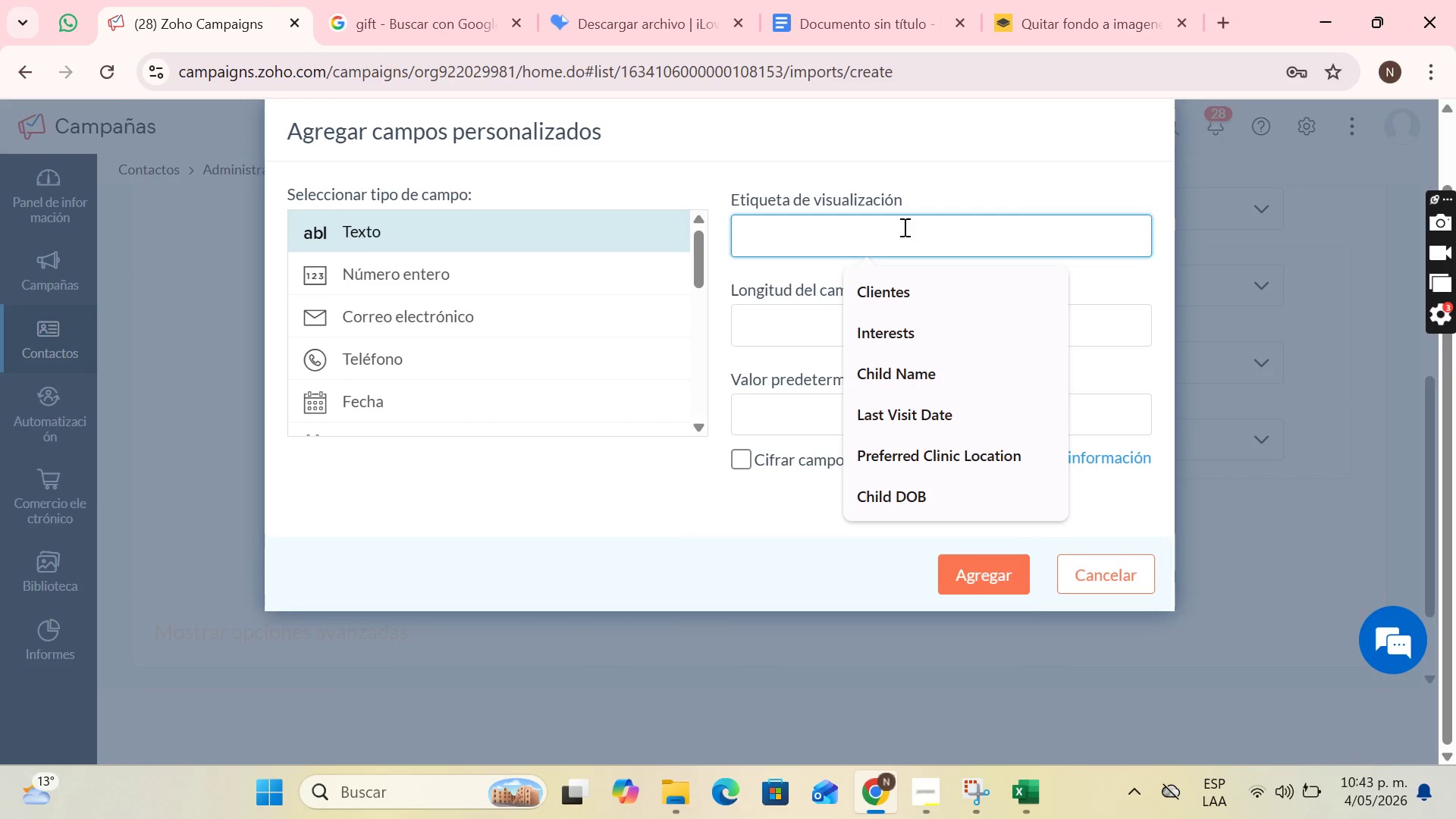 
key(Control+V)
 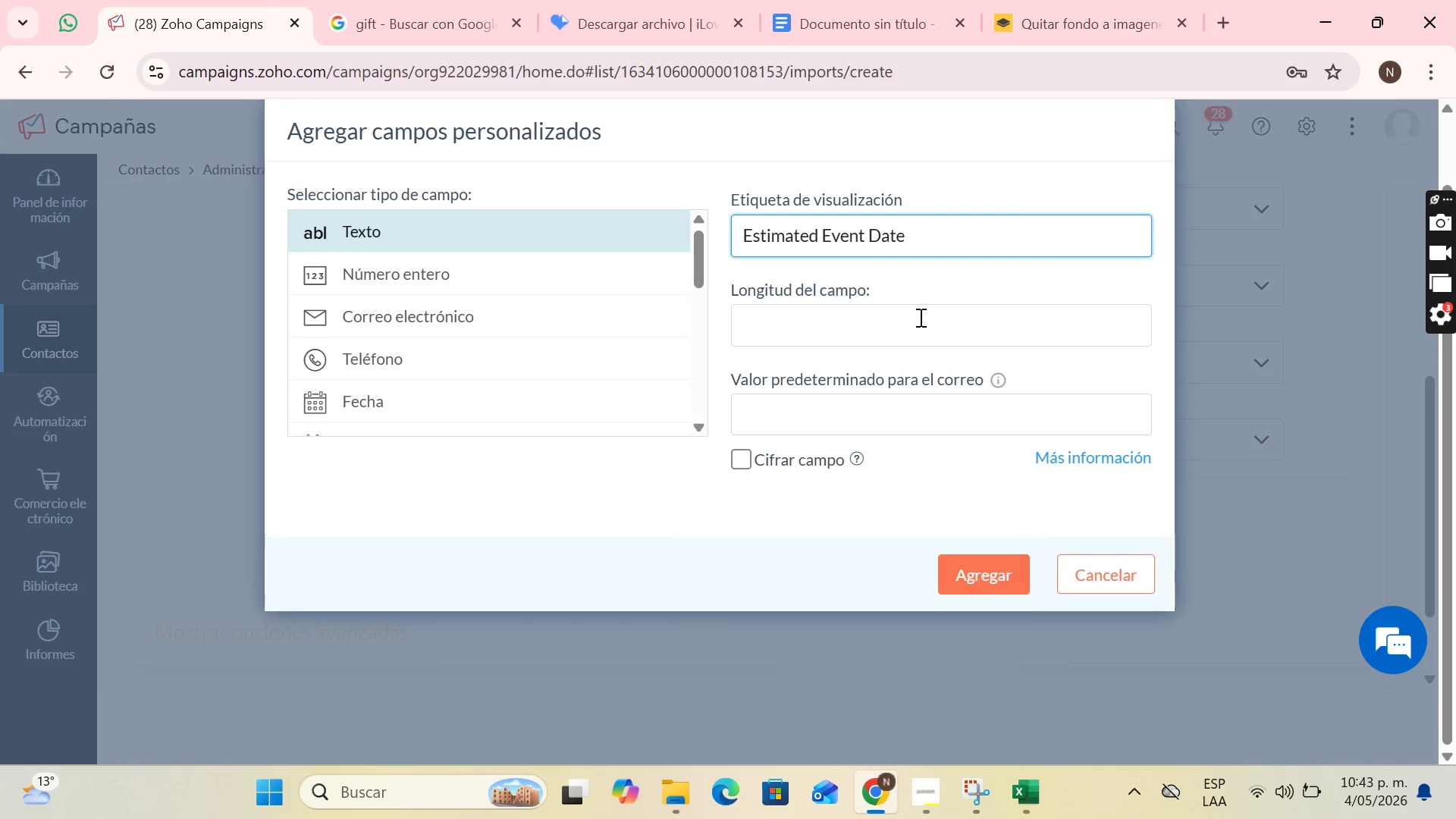 
left_click([909, 343])
 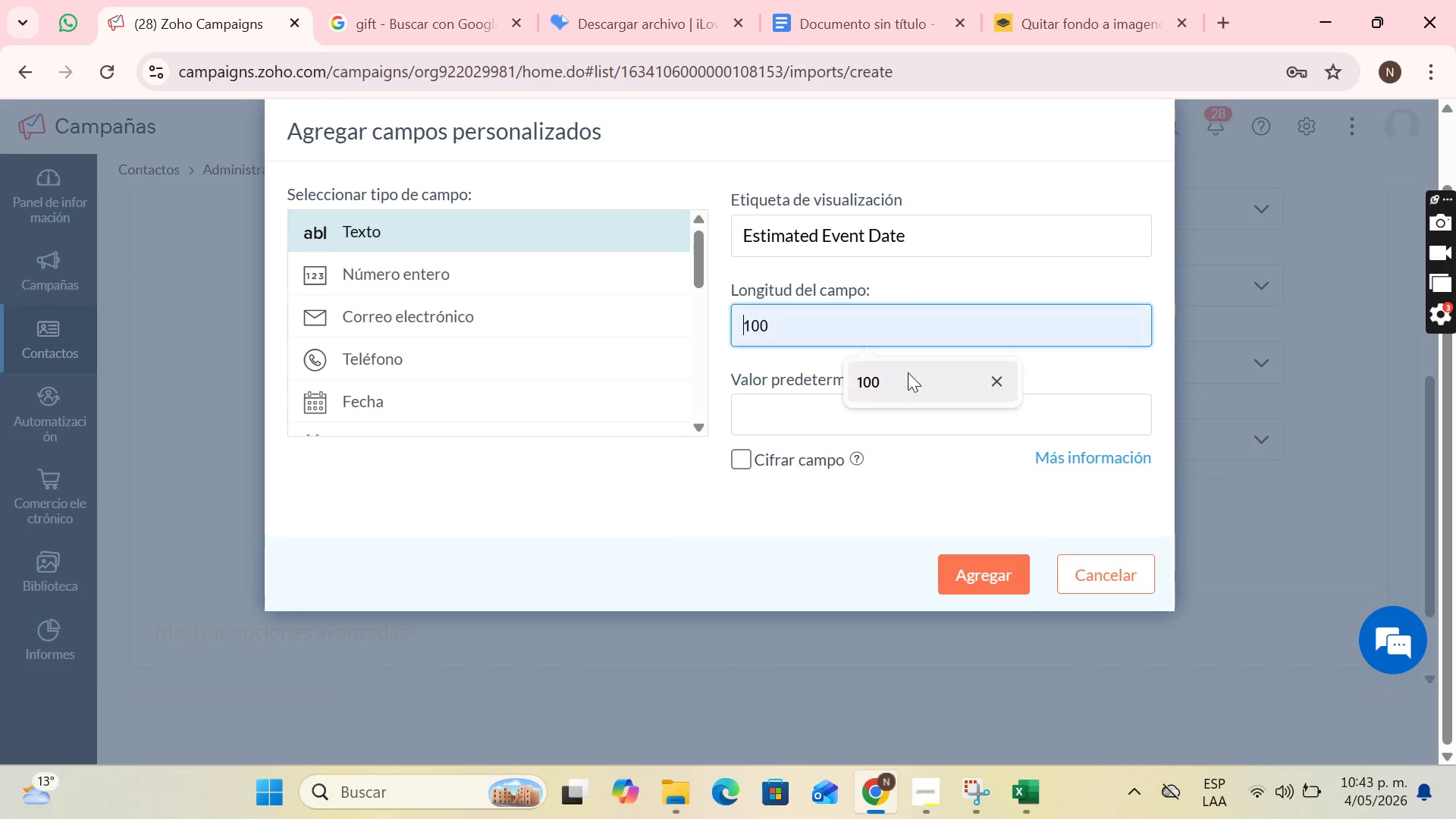 
left_click([905, 382])
 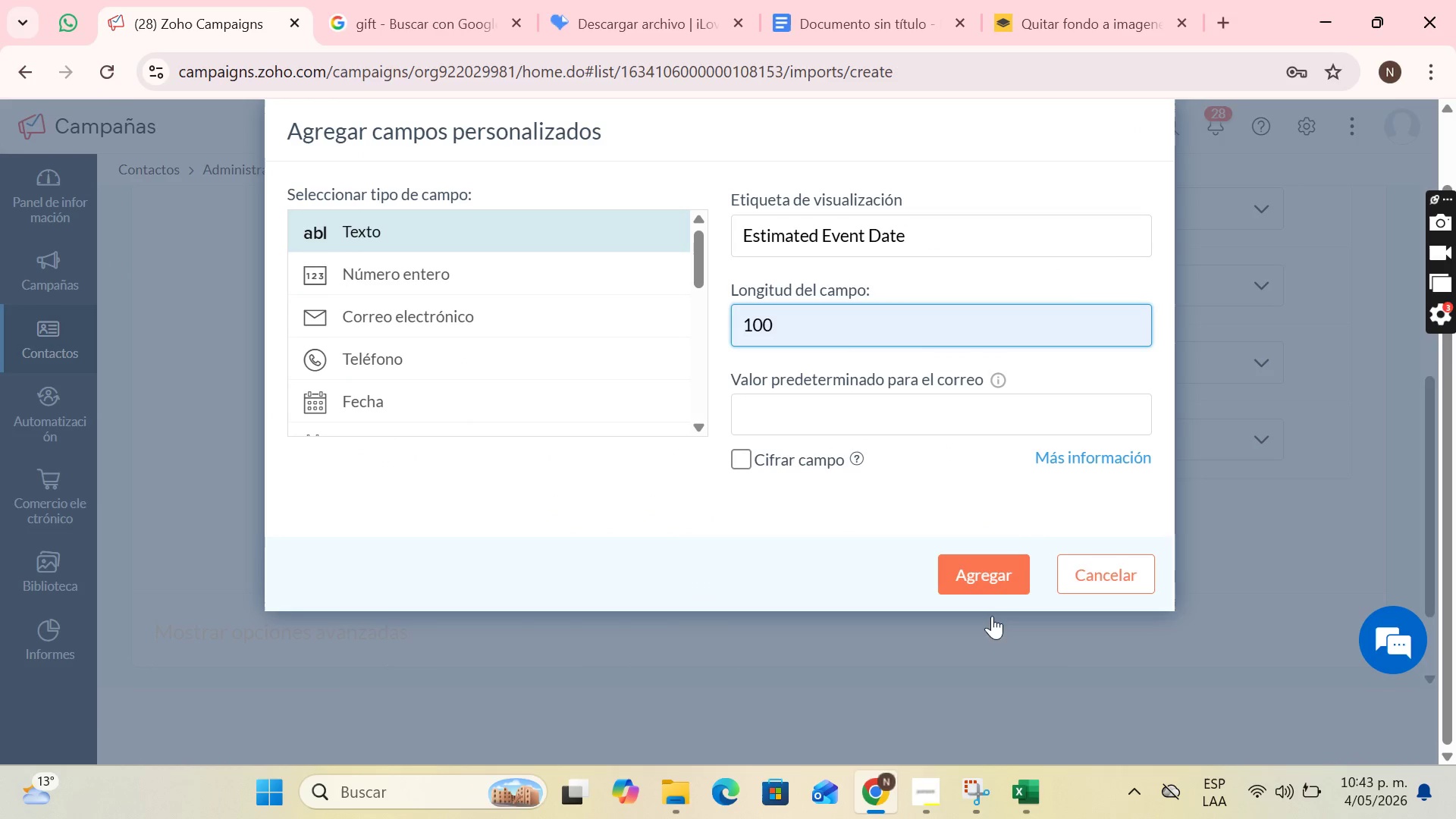 
left_click([984, 570])
 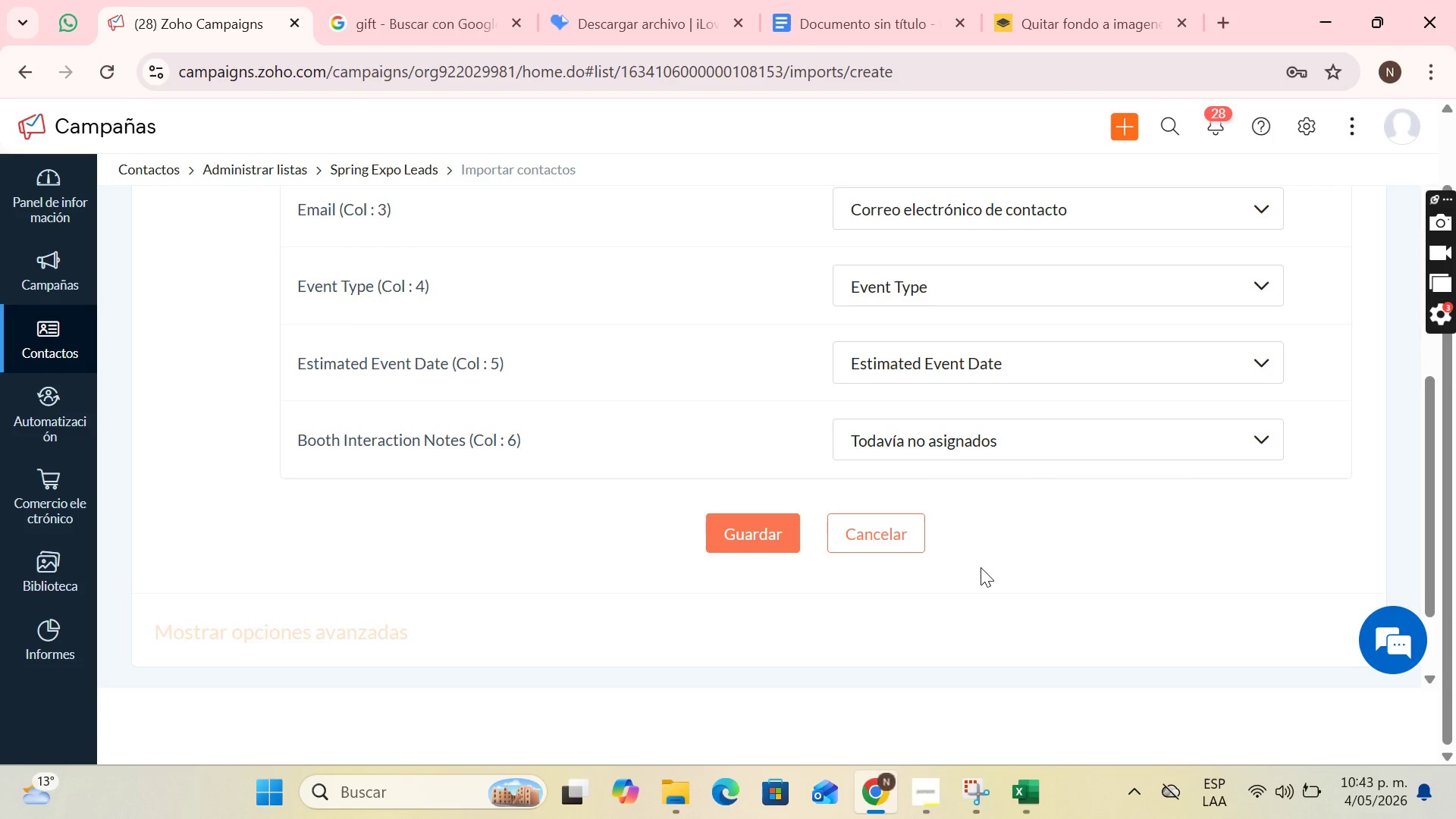 
scroll: coordinate [1048, 381], scroll_direction: up, amount: 2.0
 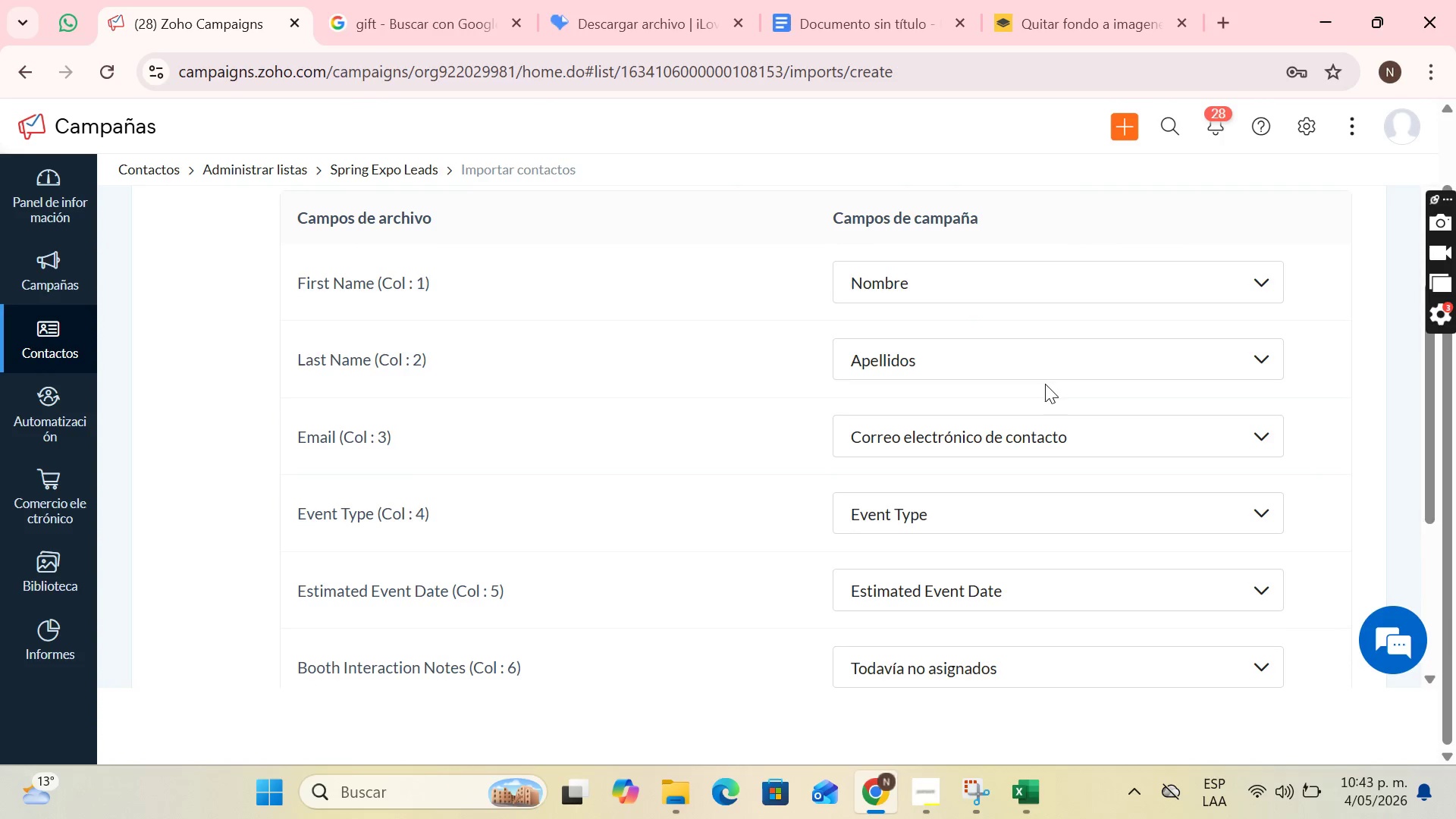 
scroll: coordinate [999, 435], scroll_direction: down, amount: 2.0
 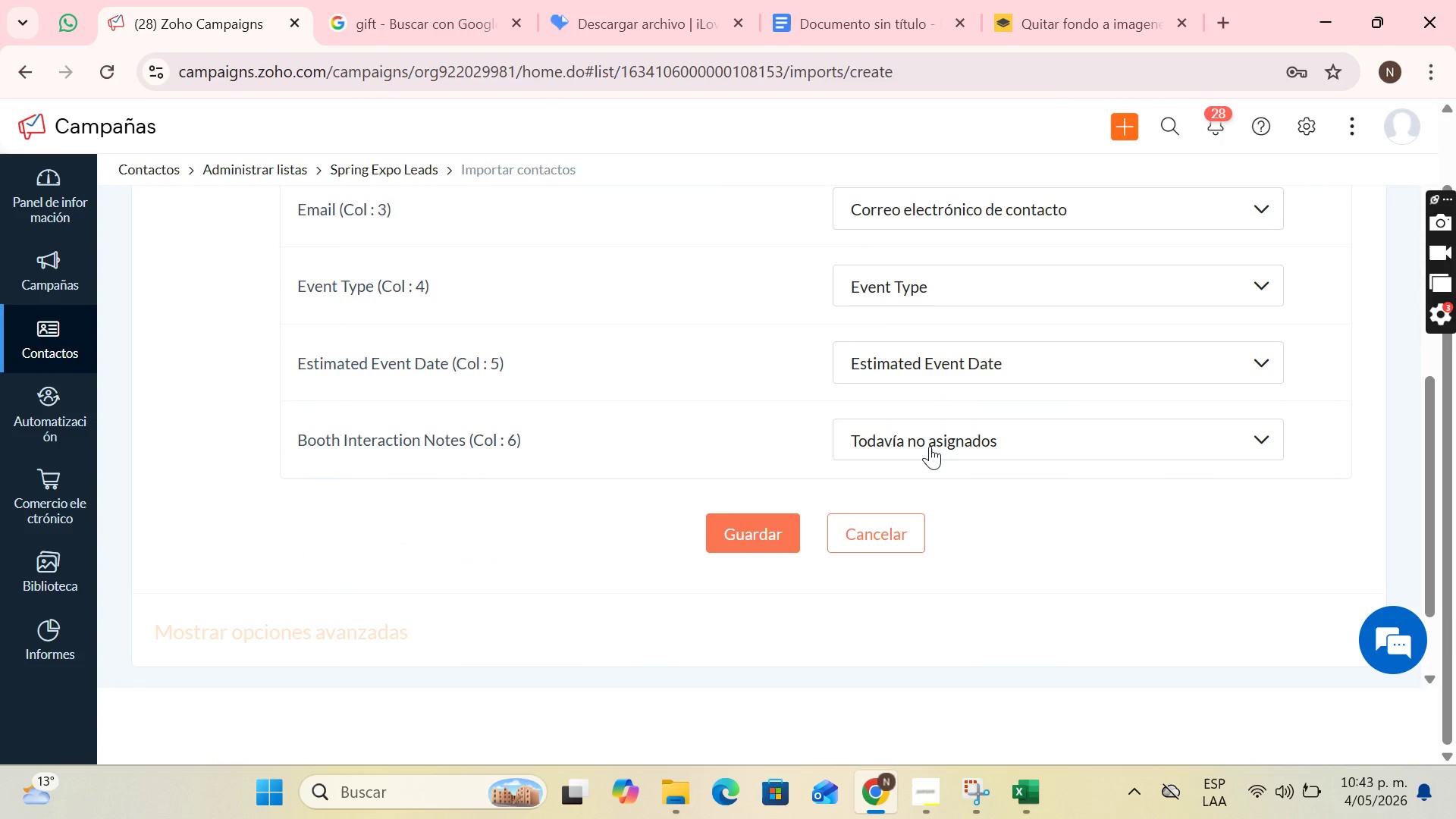 
left_click([930, 446])
 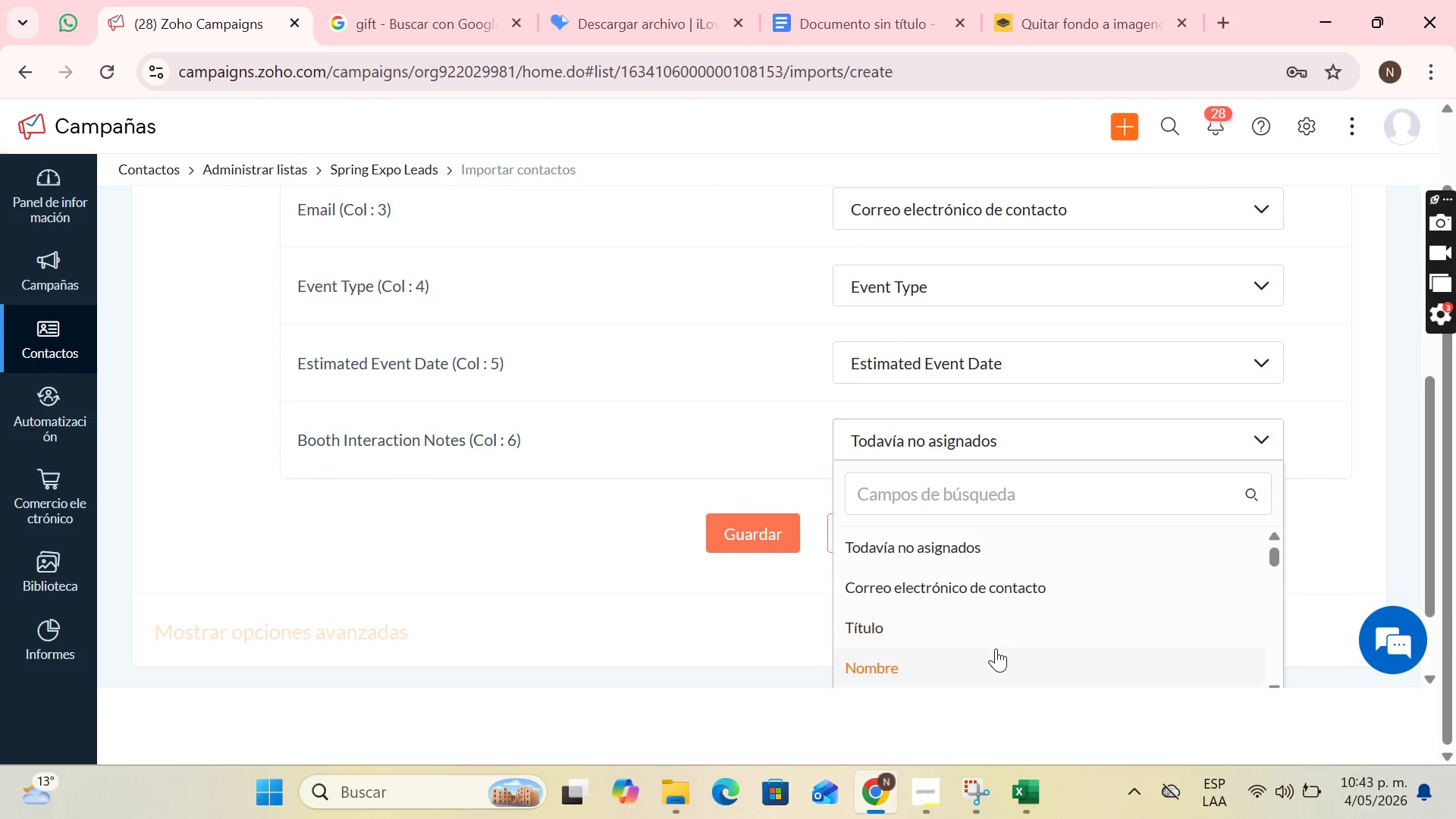 
scroll: coordinate [918, 540], scroll_direction: down, amount: 7.0
 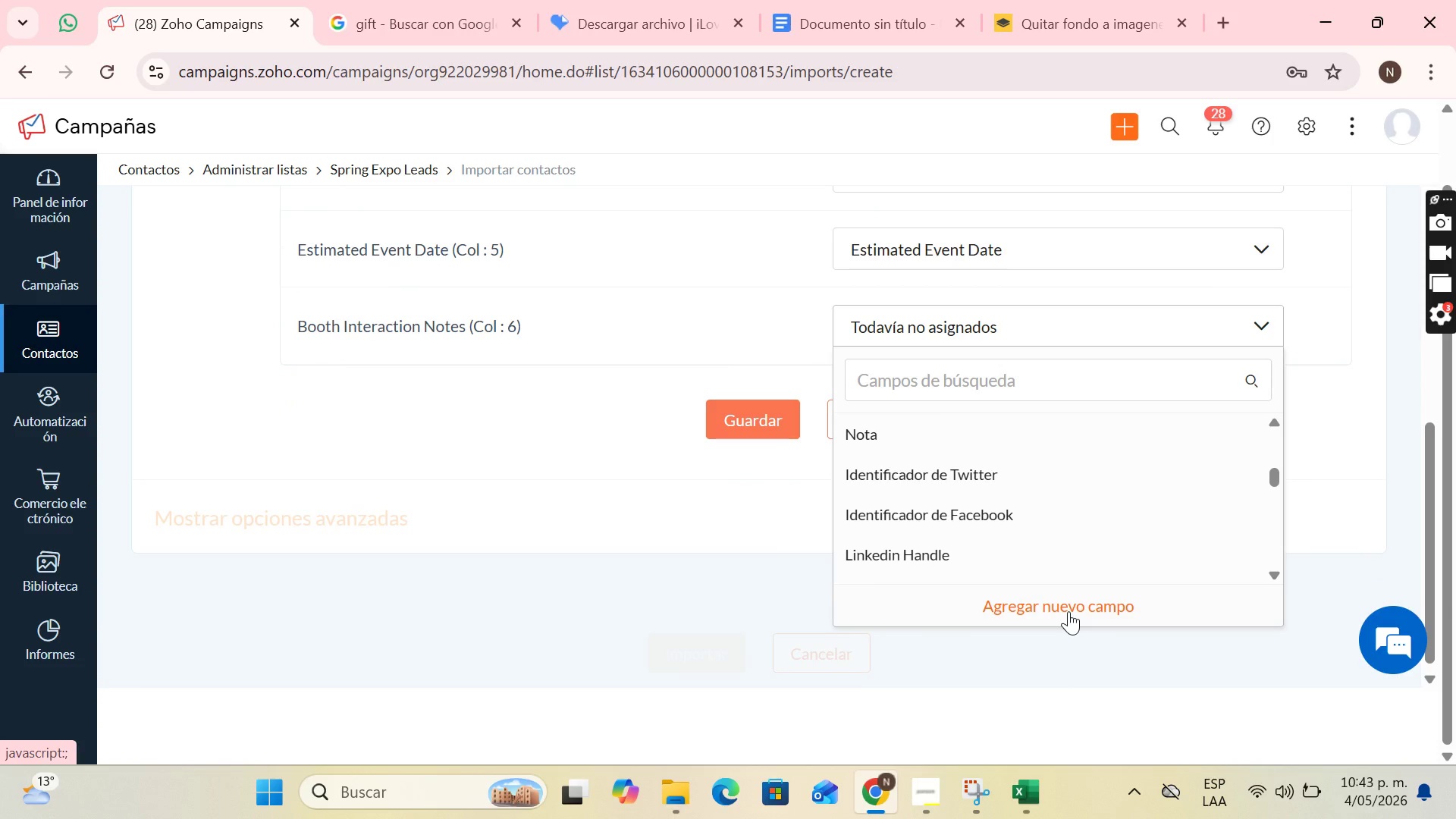 
left_click([1068, 611])
 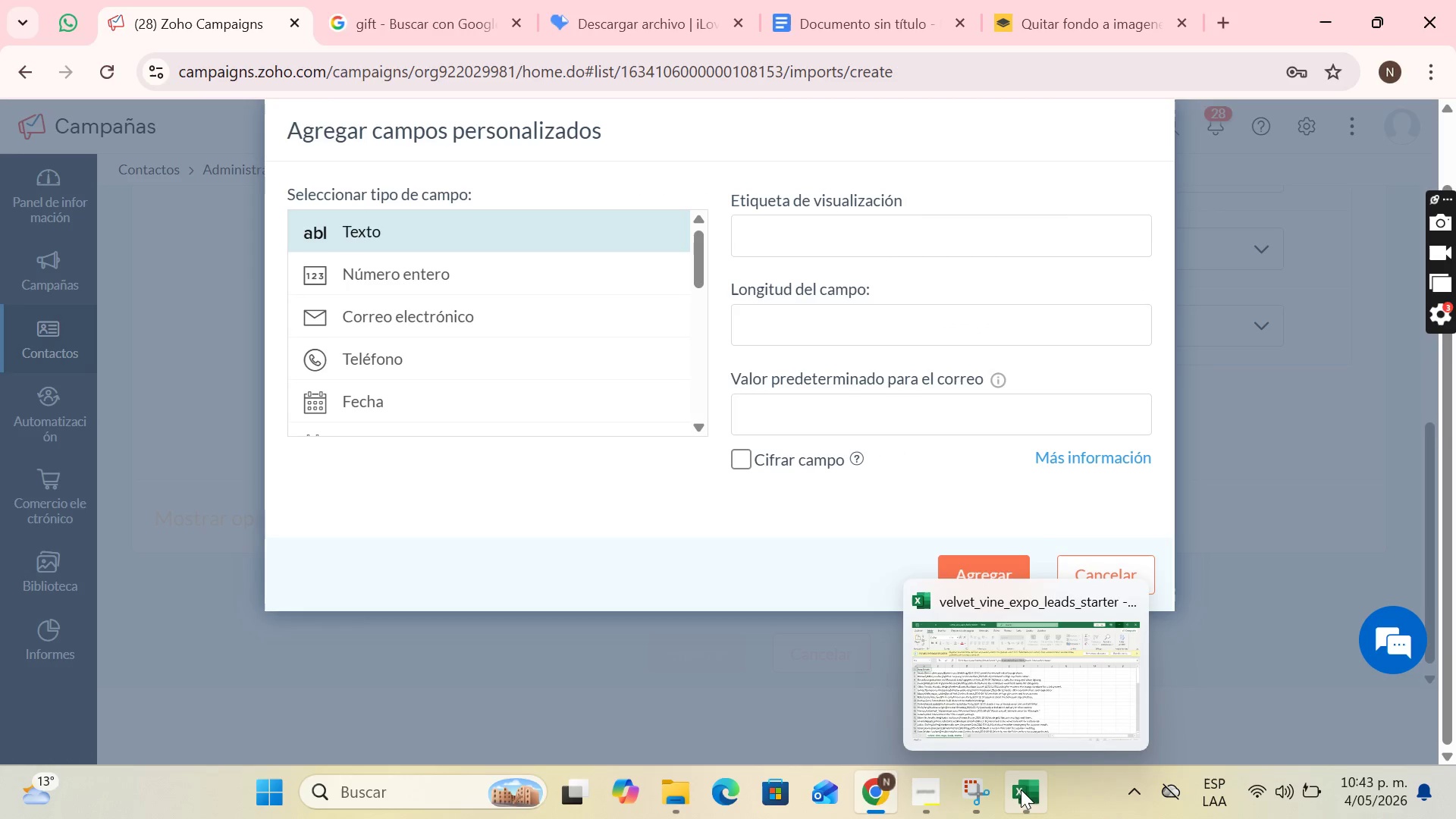 
left_click([1021, 789])
 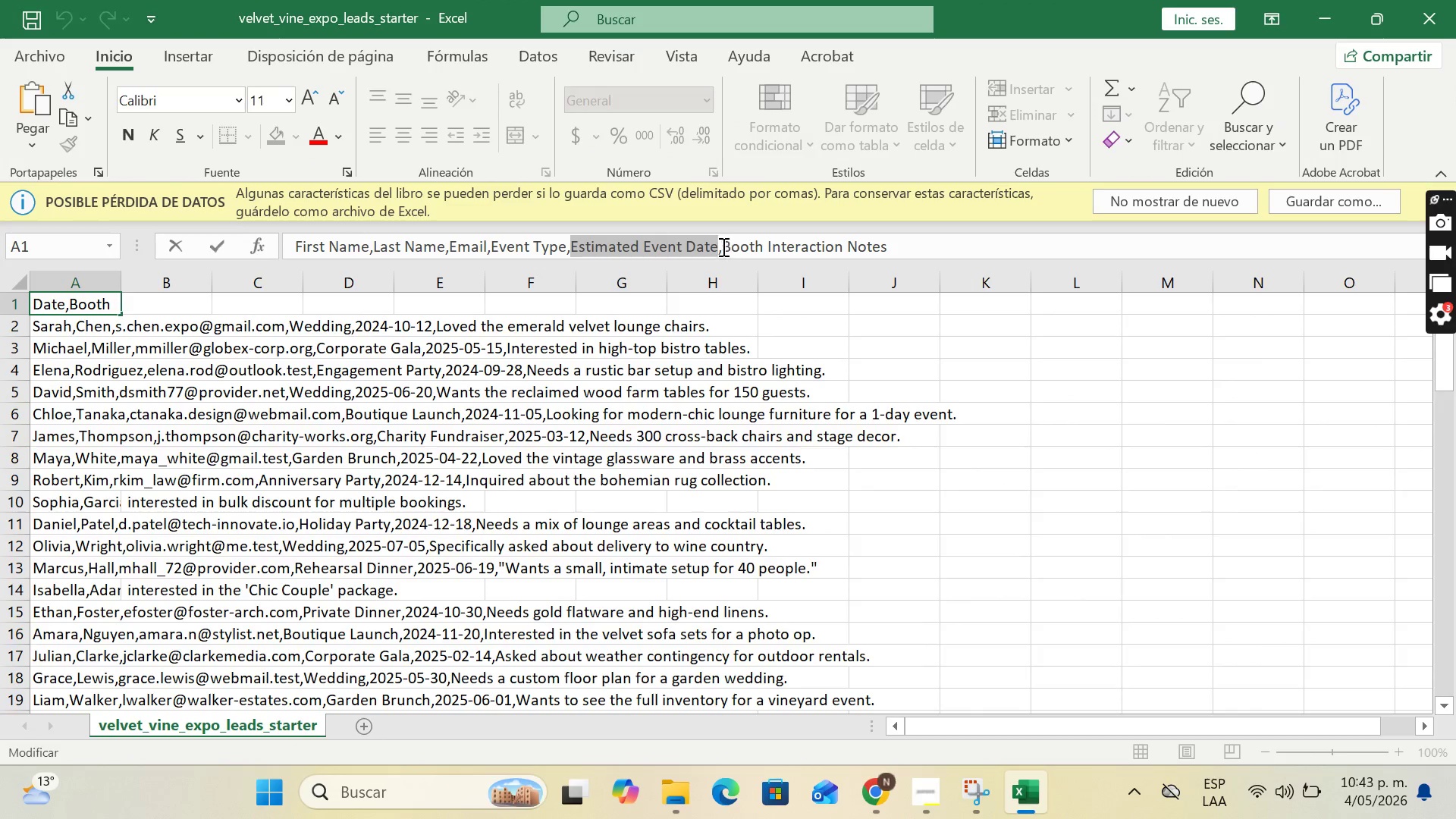 
left_click_drag(start_coordinate=[723, 245], to_coordinate=[933, 251])
 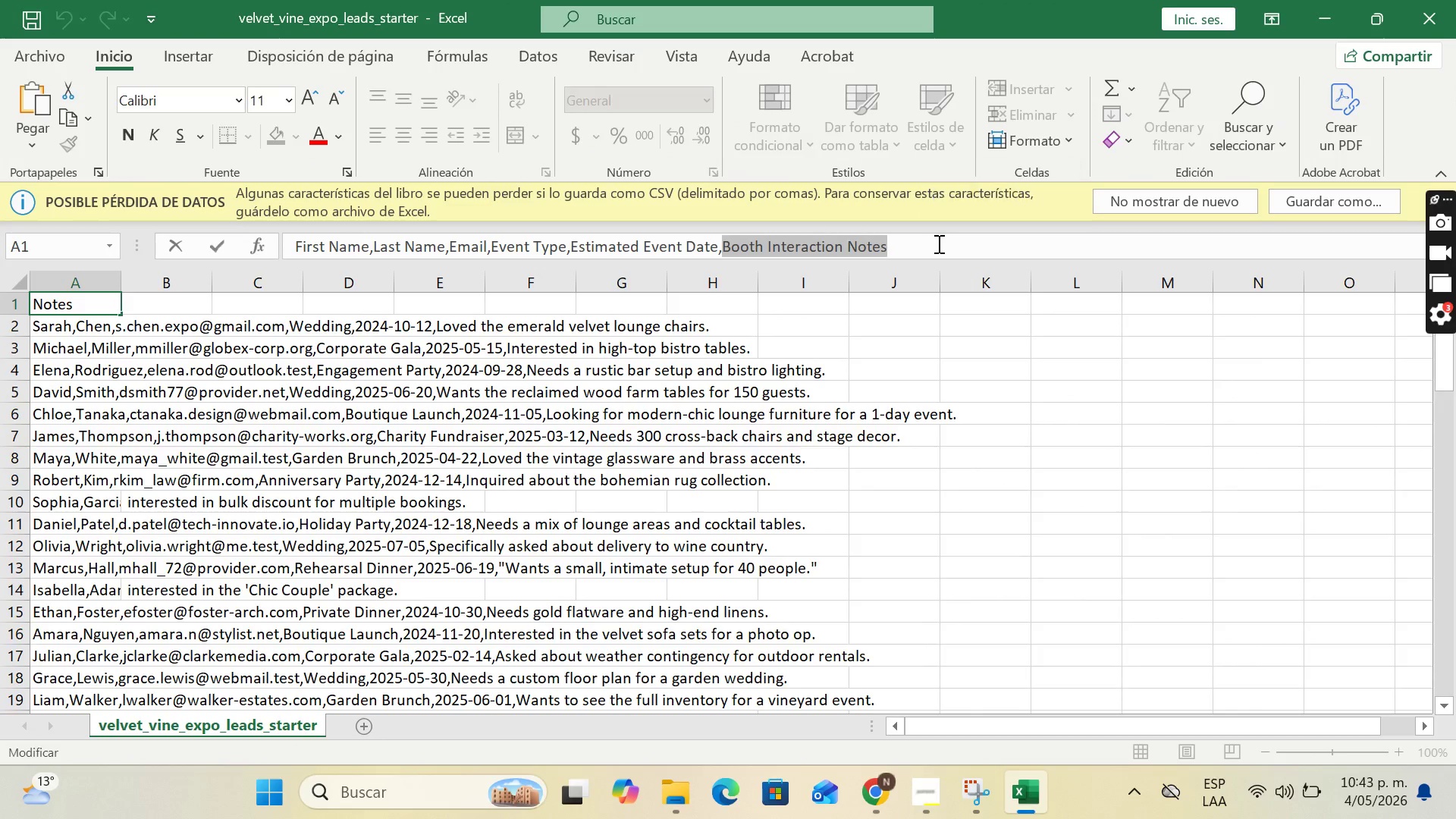 
hold_key(key=ControlLeft, duration=0.86)
 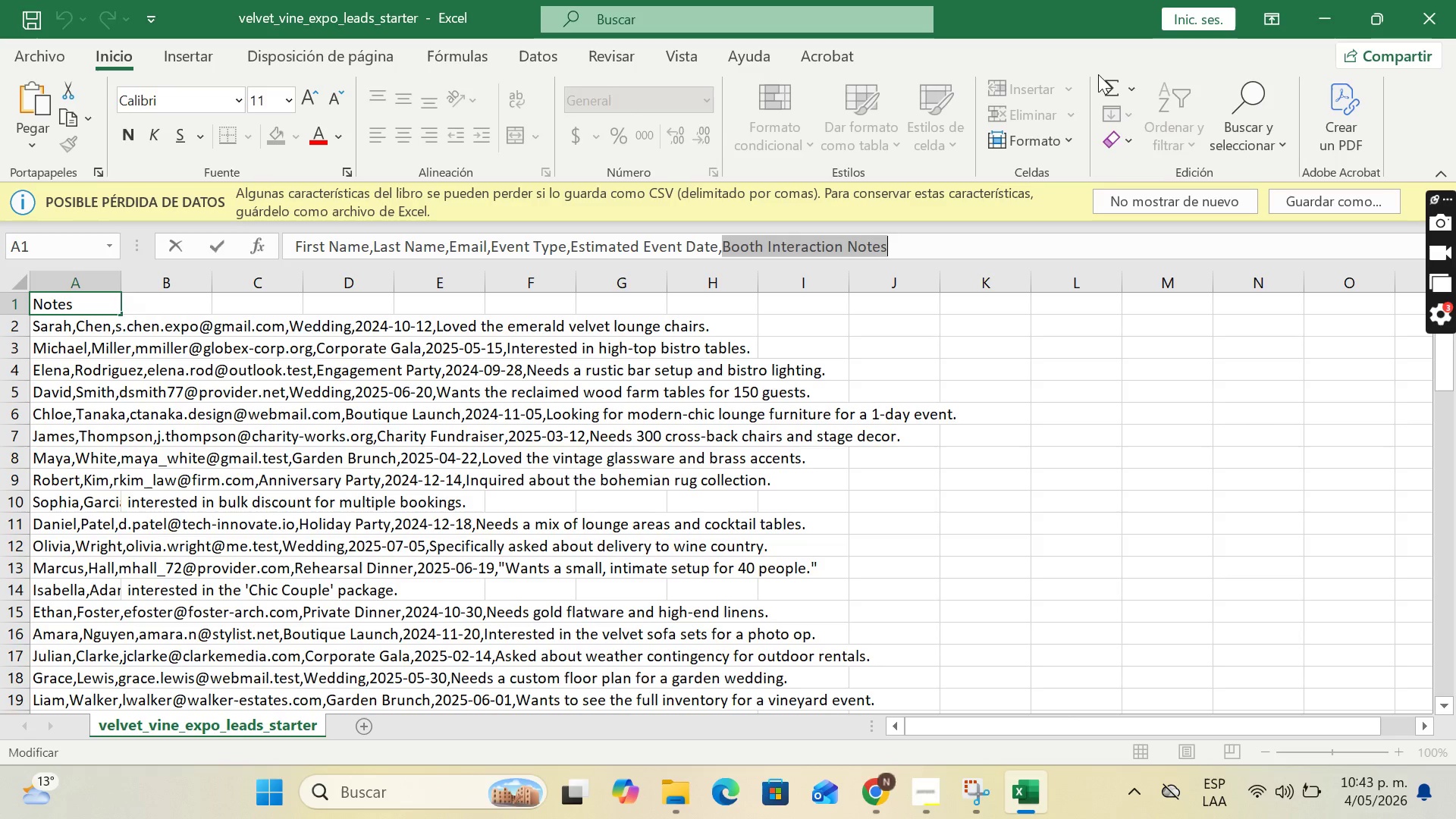 
hold_key(key=C, duration=0.36)
 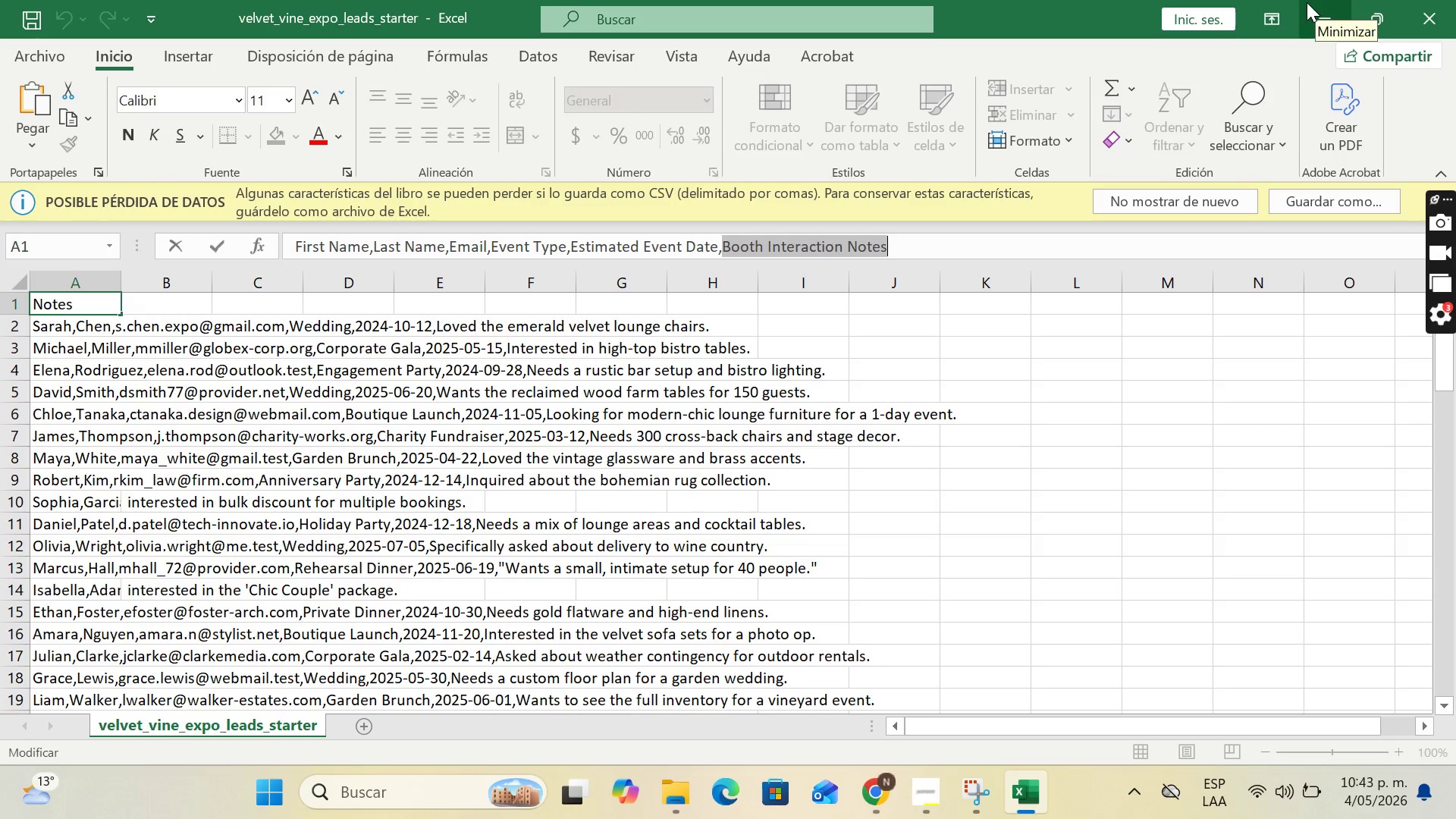 
wait(8.83)
 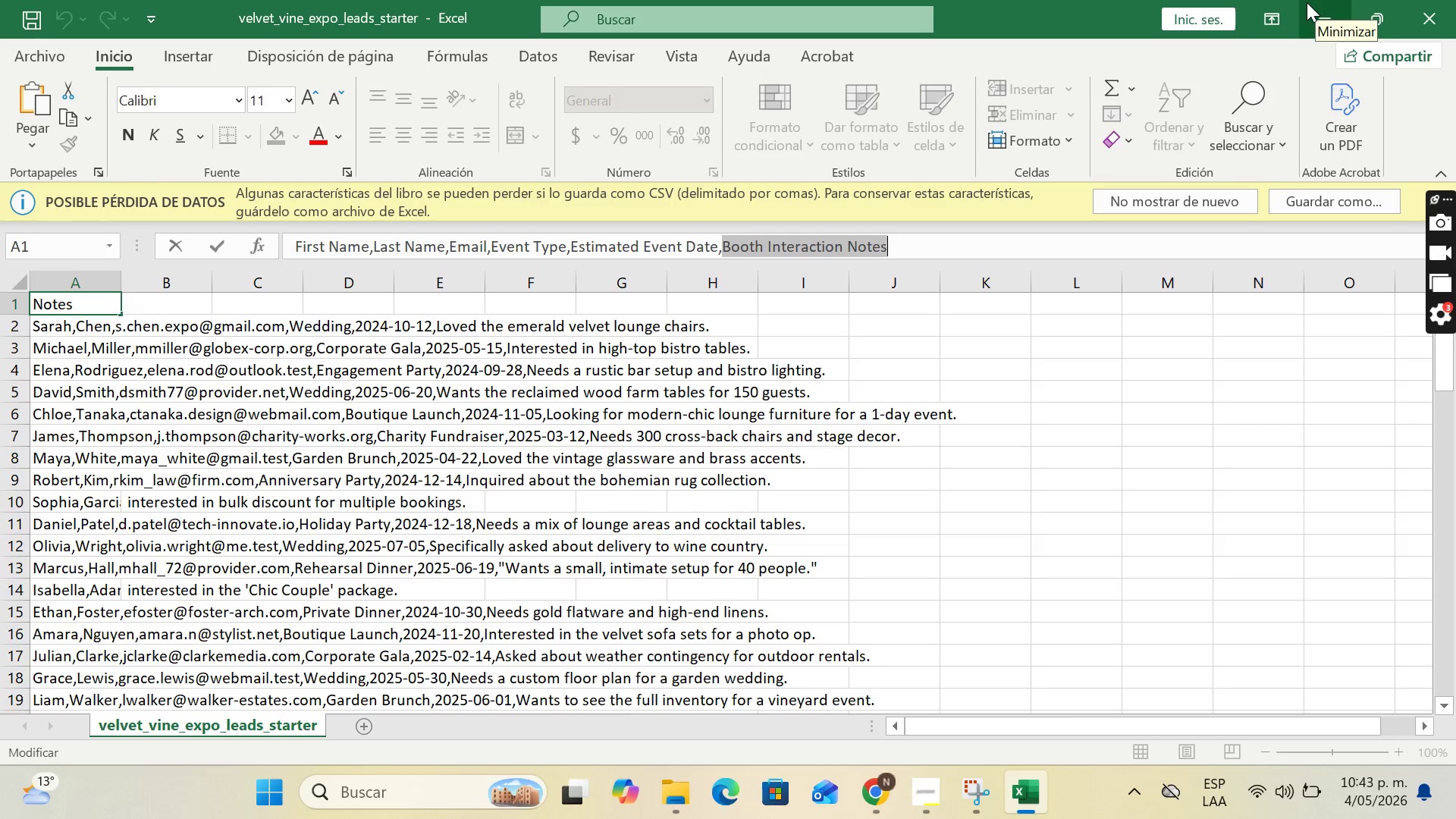 
left_click([1316, 4])
 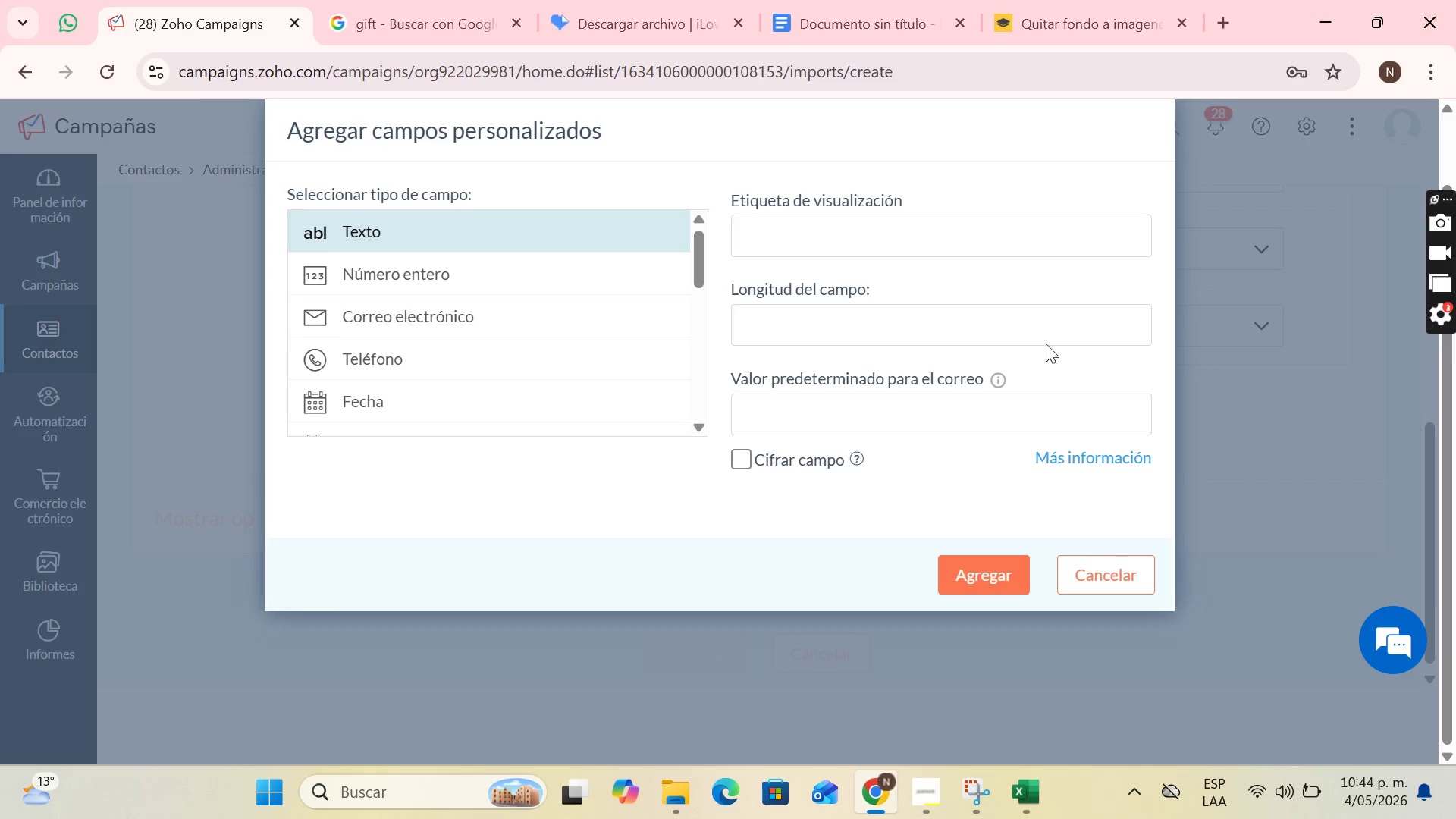 
left_click([959, 237])
 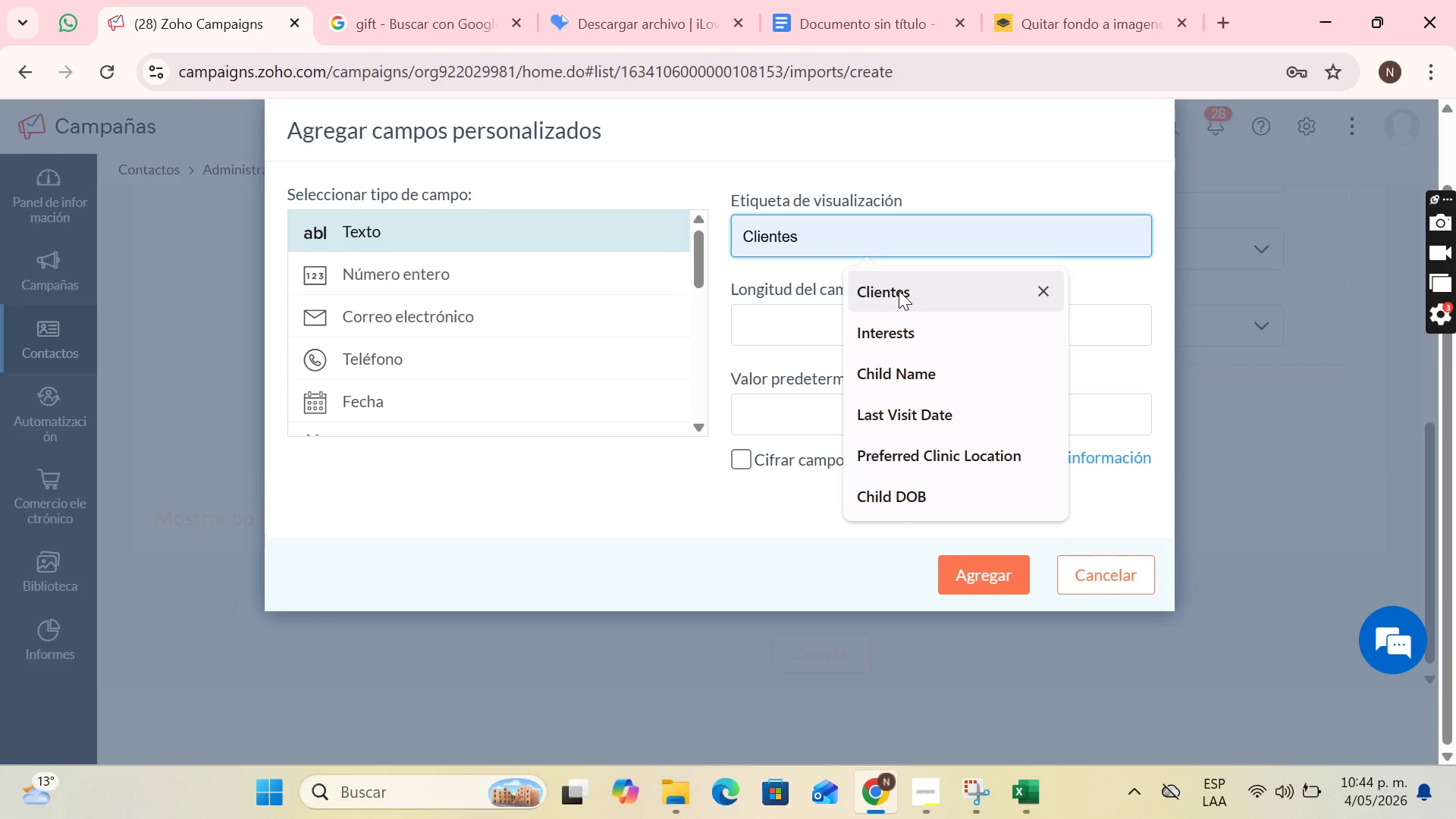 
key(Control+V)
 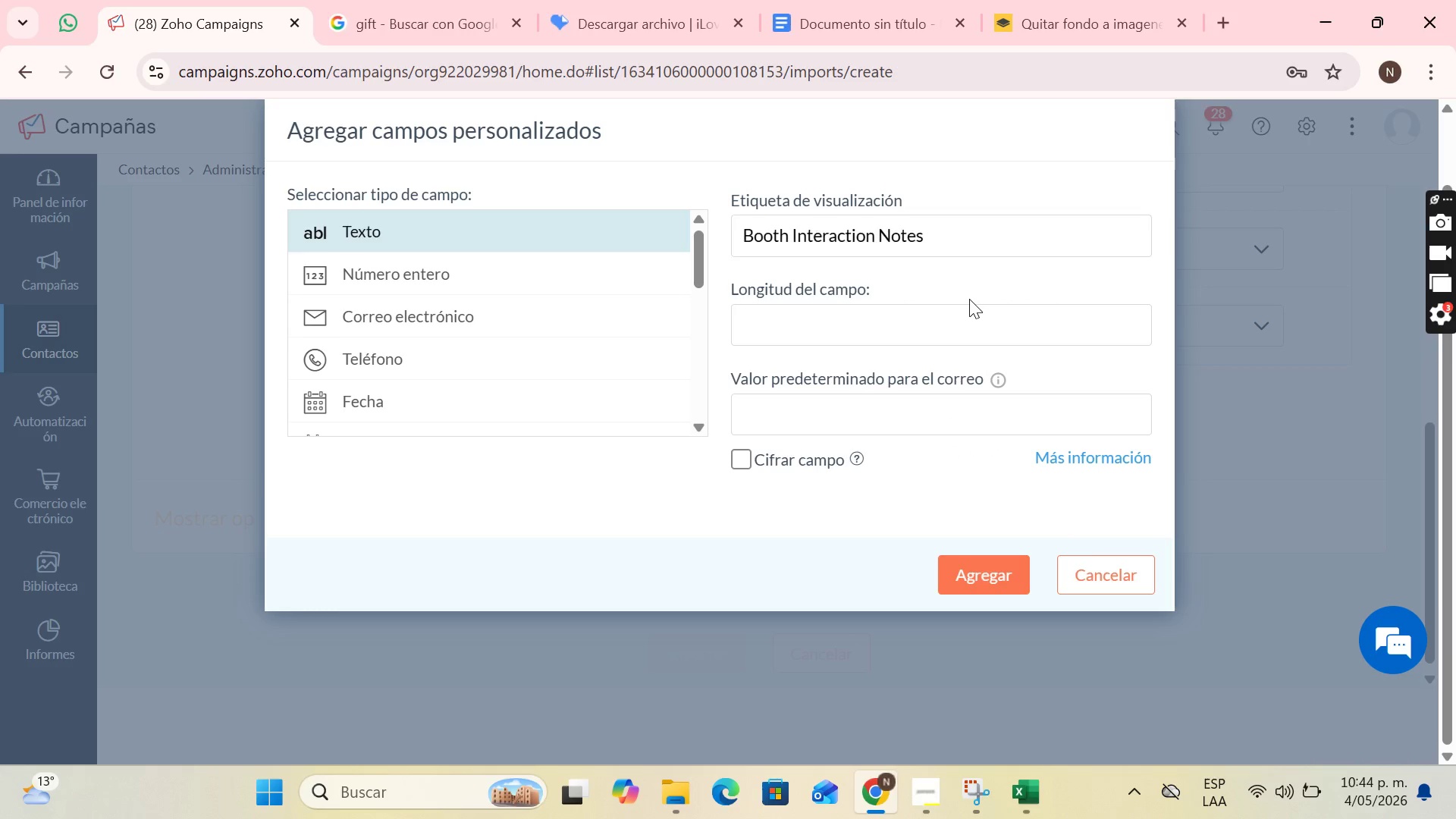 
double_click([969, 321])
 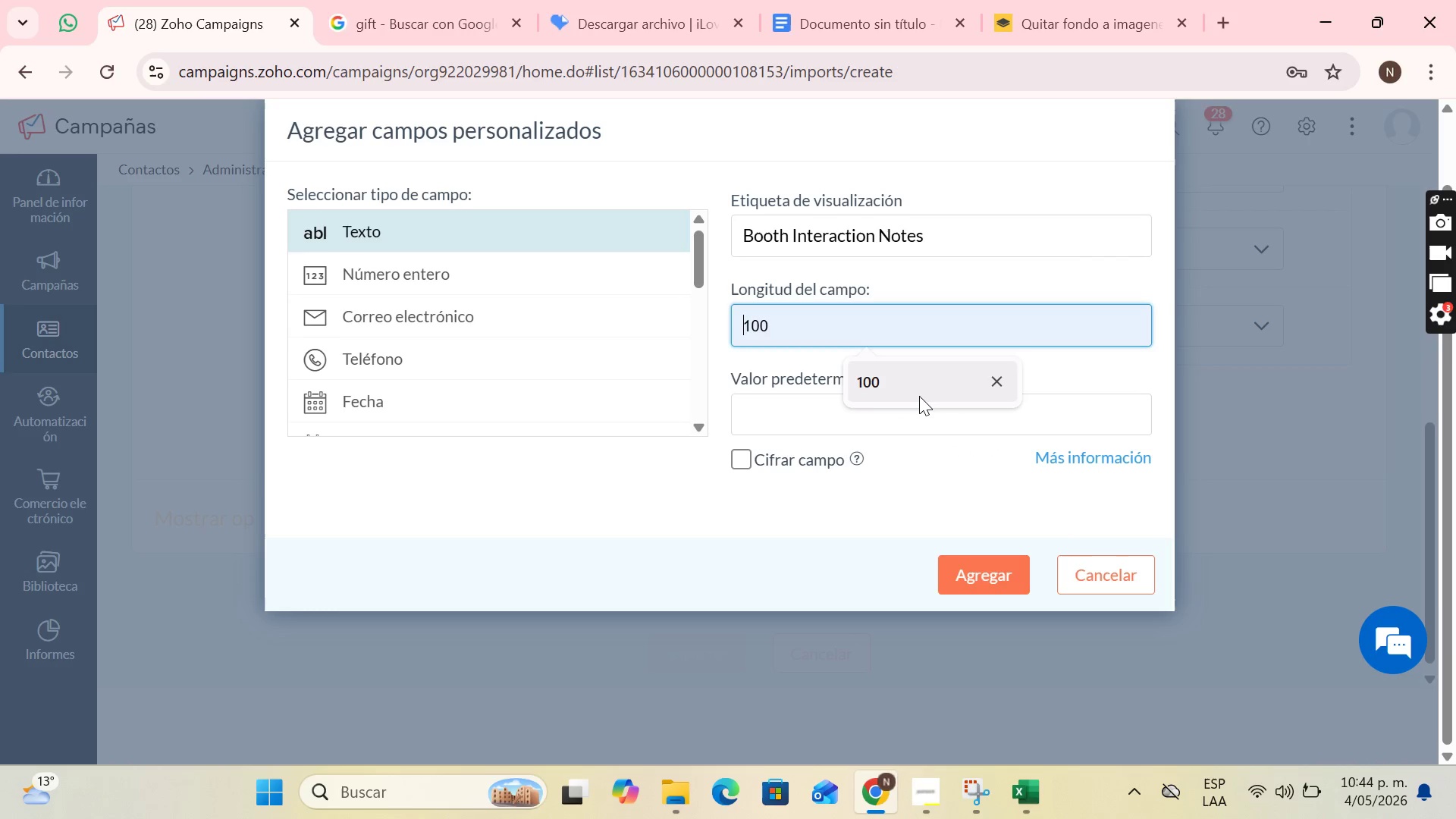 
left_click([921, 399])
 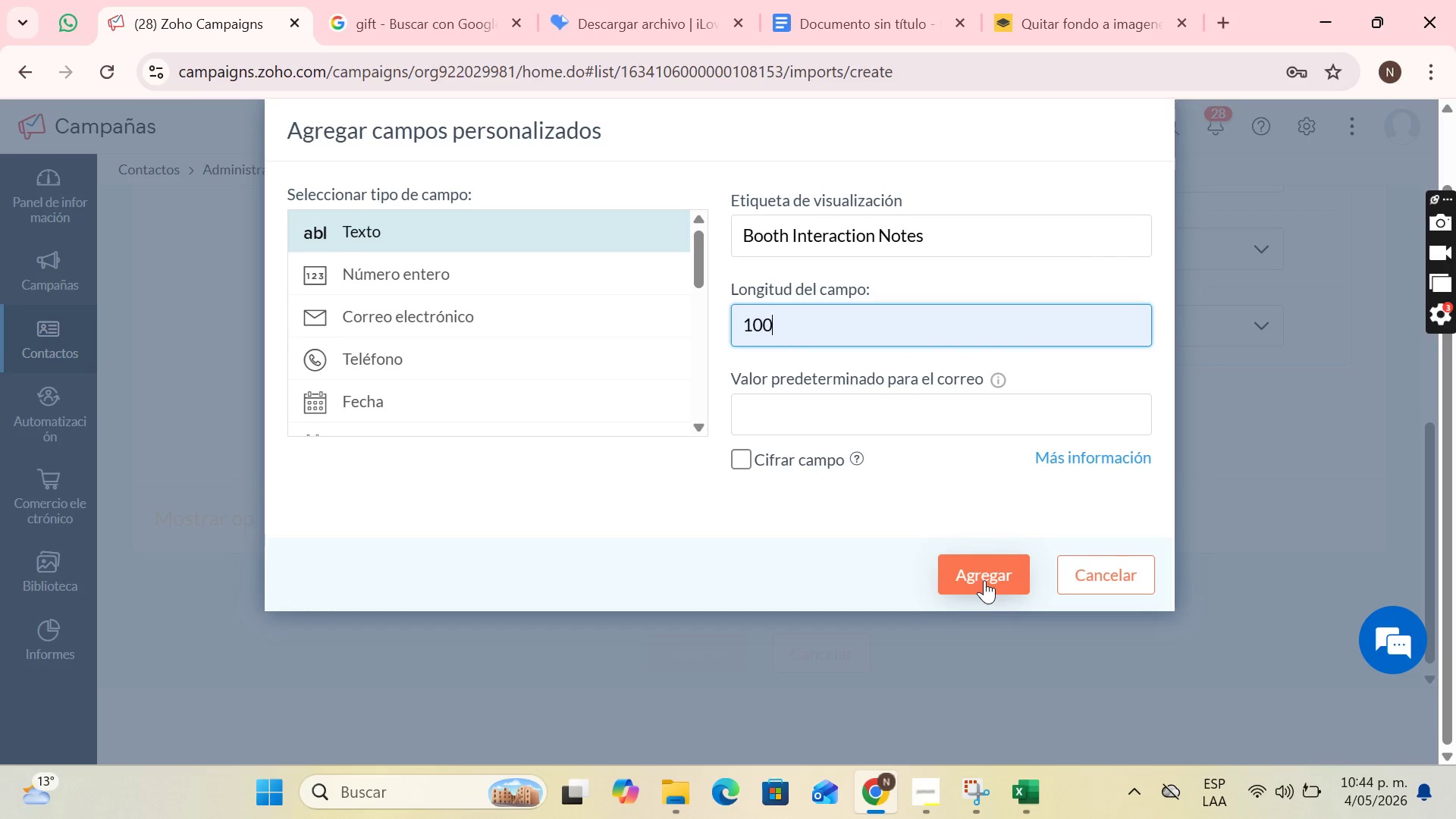 
left_click([984, 580])
 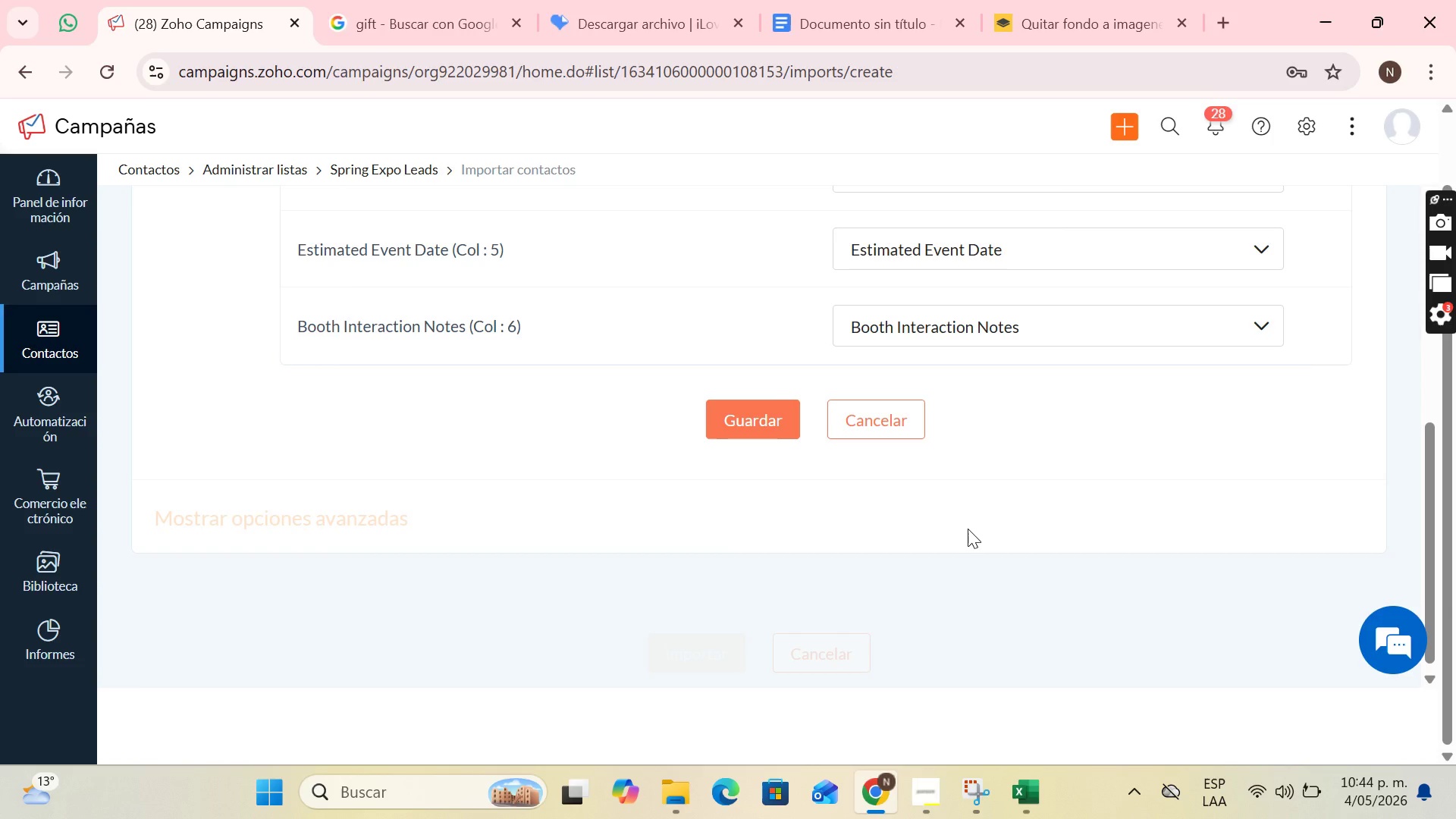 
wait(22.44)
 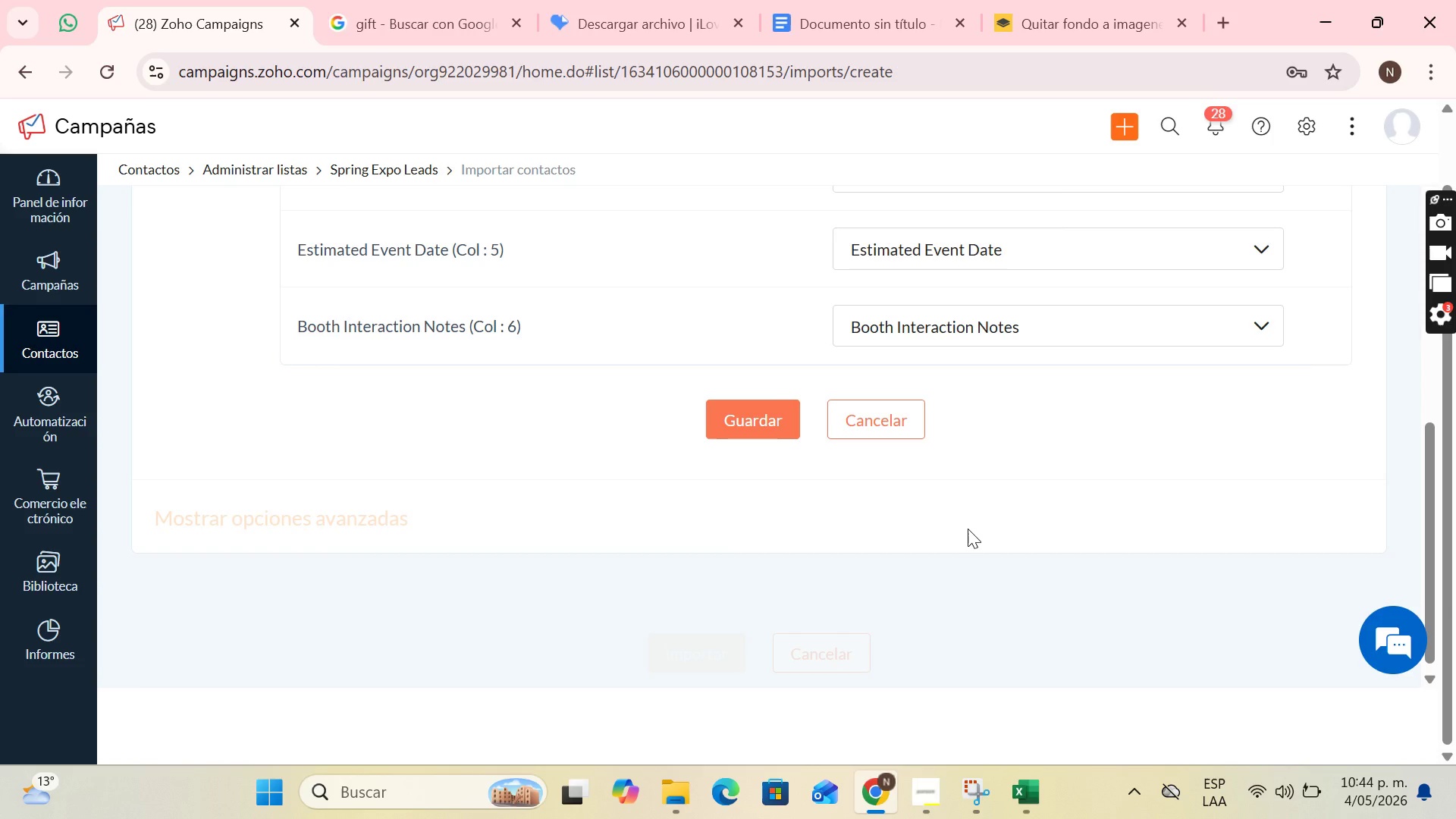 
scroll: coordinate [980, 376], scroll_direction: up, amount: 5.0
 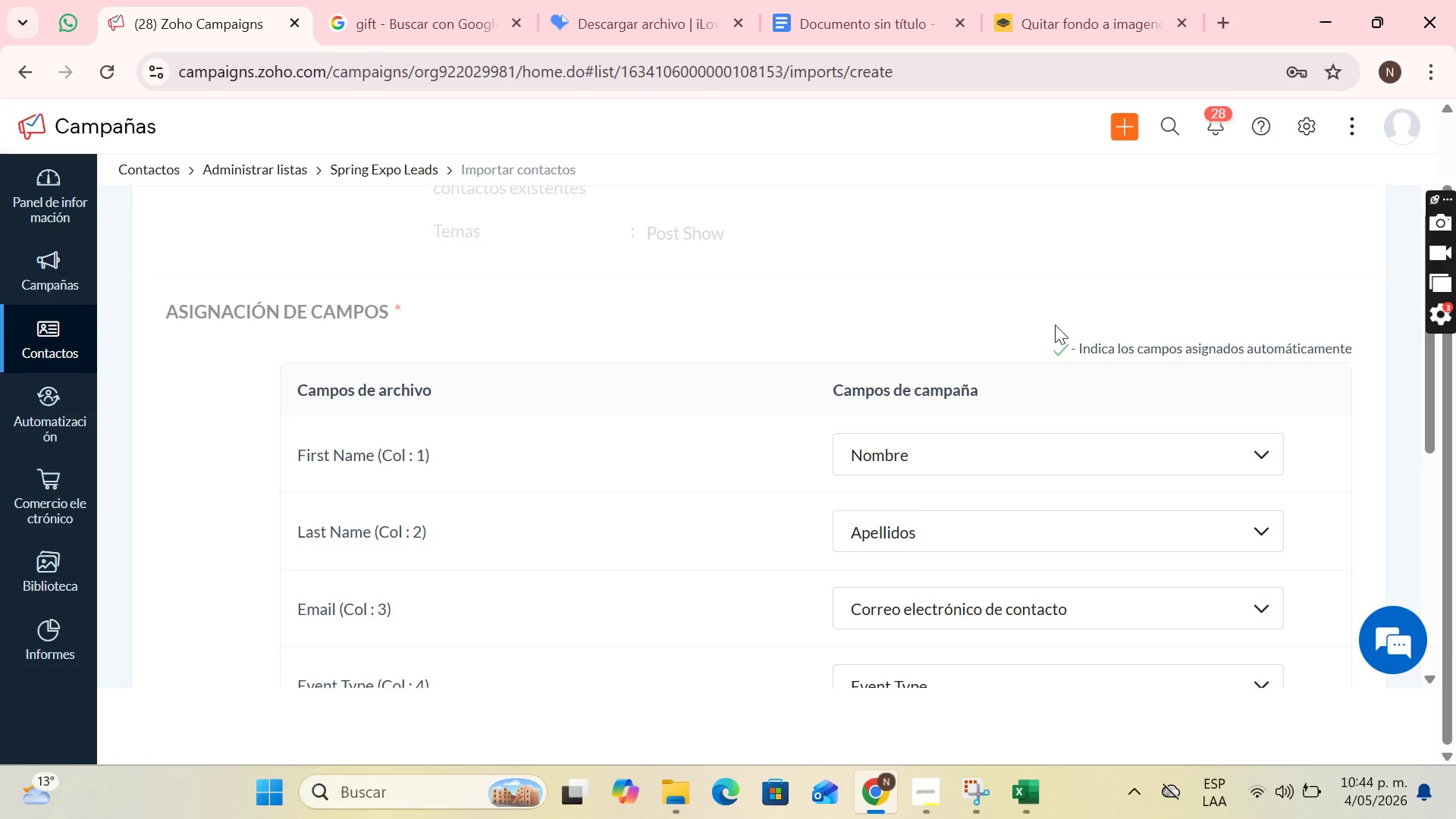 
wait(18.91)
 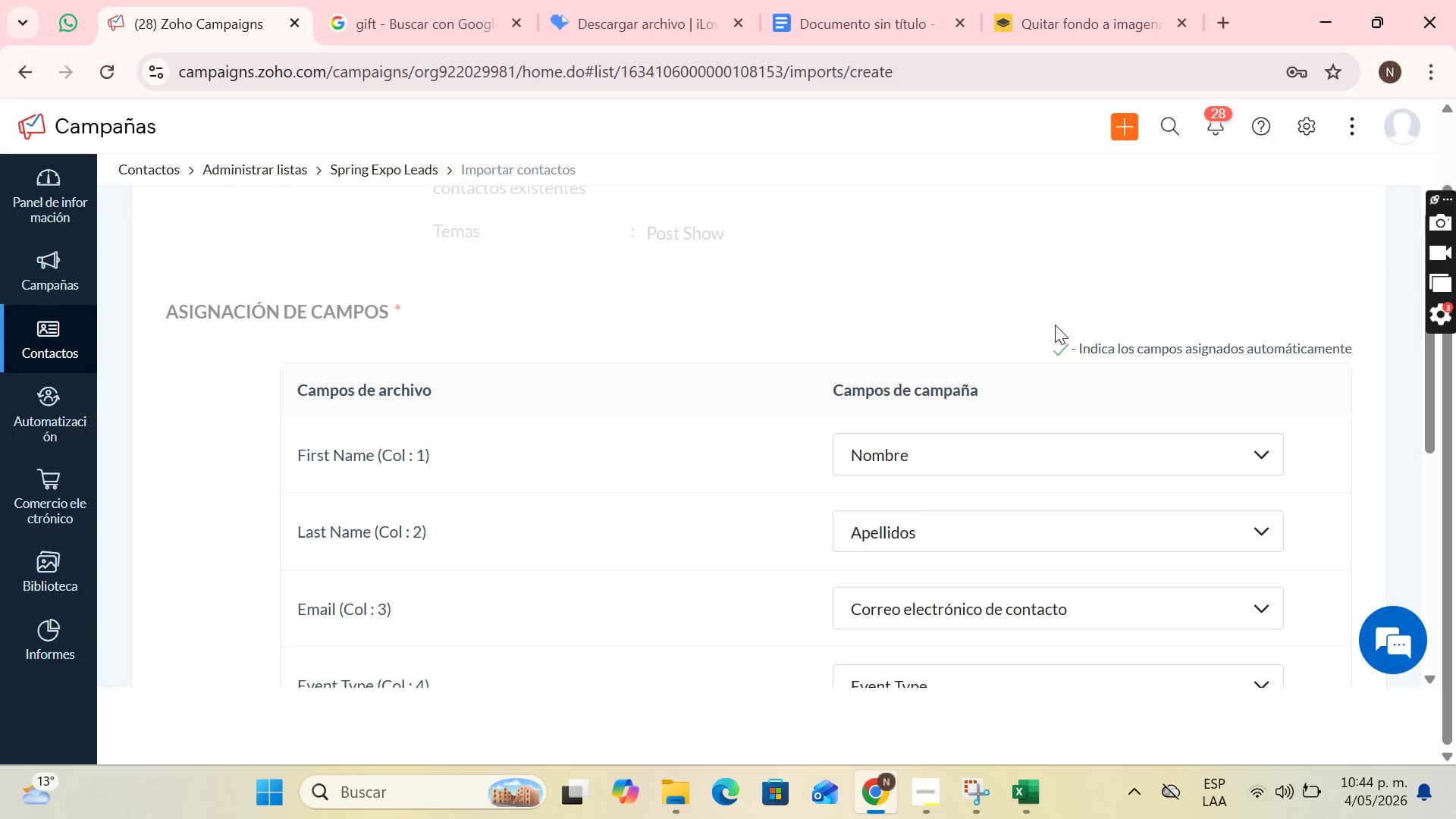 
scroll: coordinate [993, 368], scroll_direction: down, amount: 4.0
 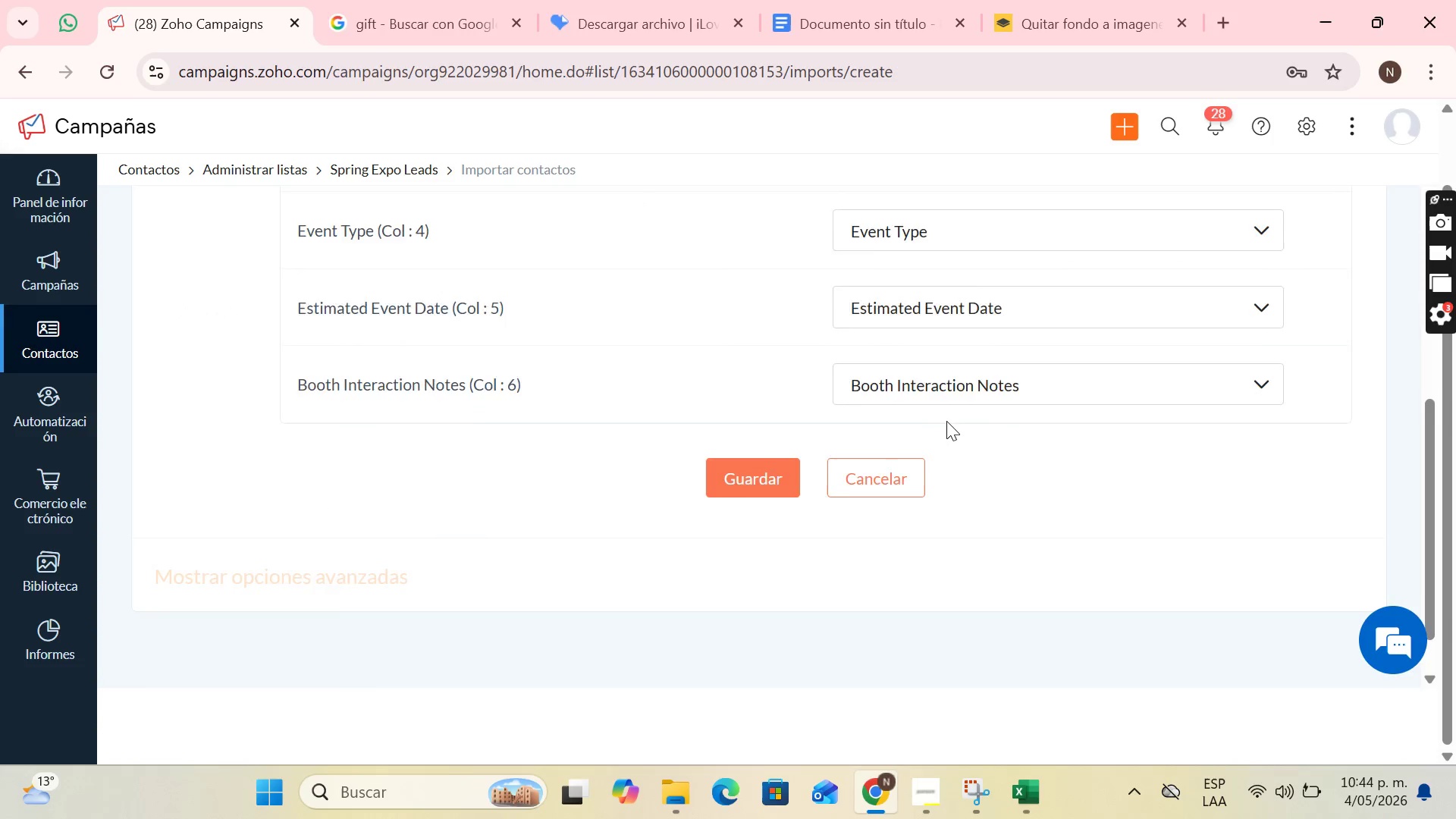 
scroll: coordinate [964, 351], scroll_direction: up, amount: 3.0
 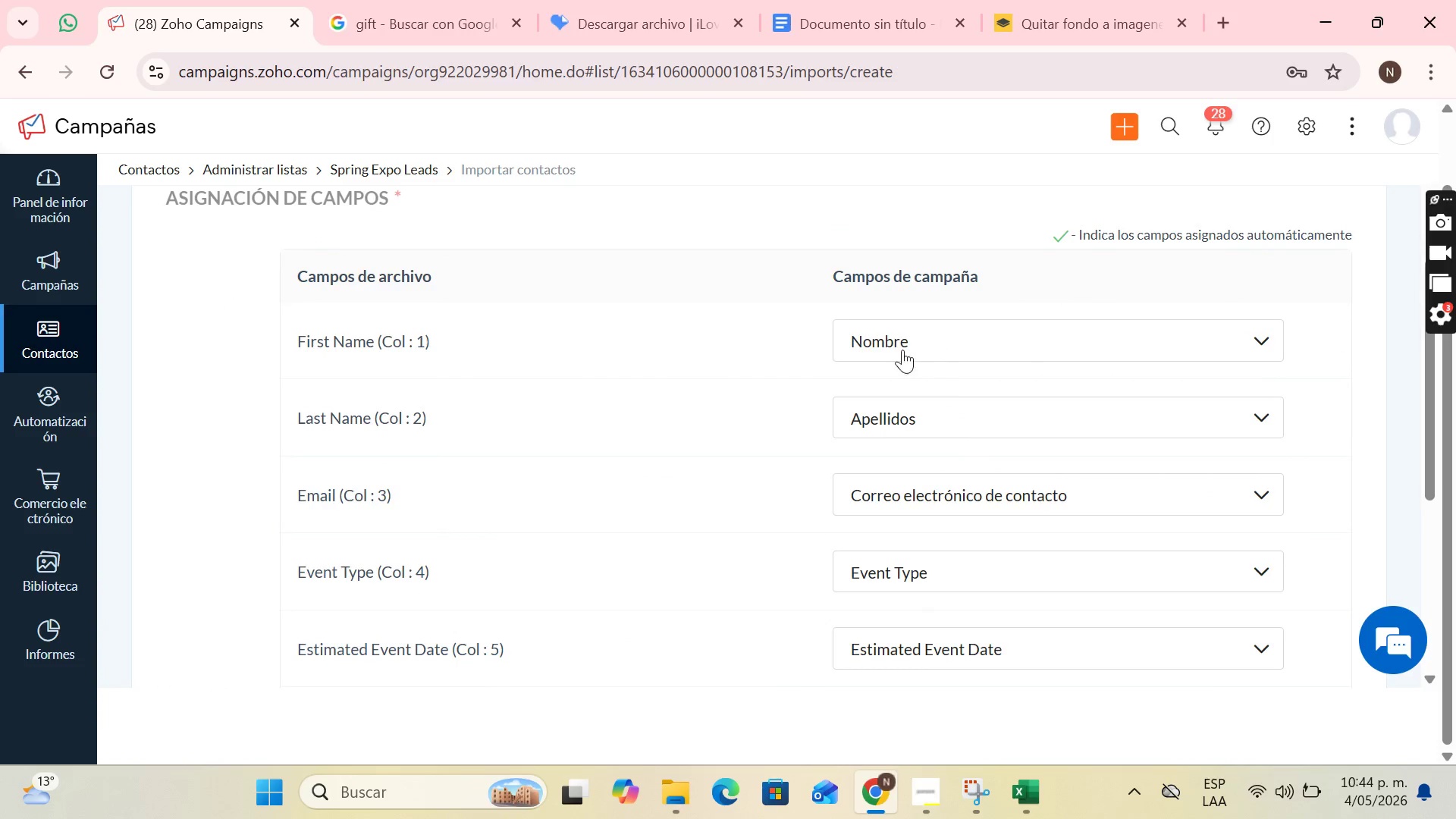 
scroll: coordinate [871, 351], scroll_direction: down, amount: 1.0
 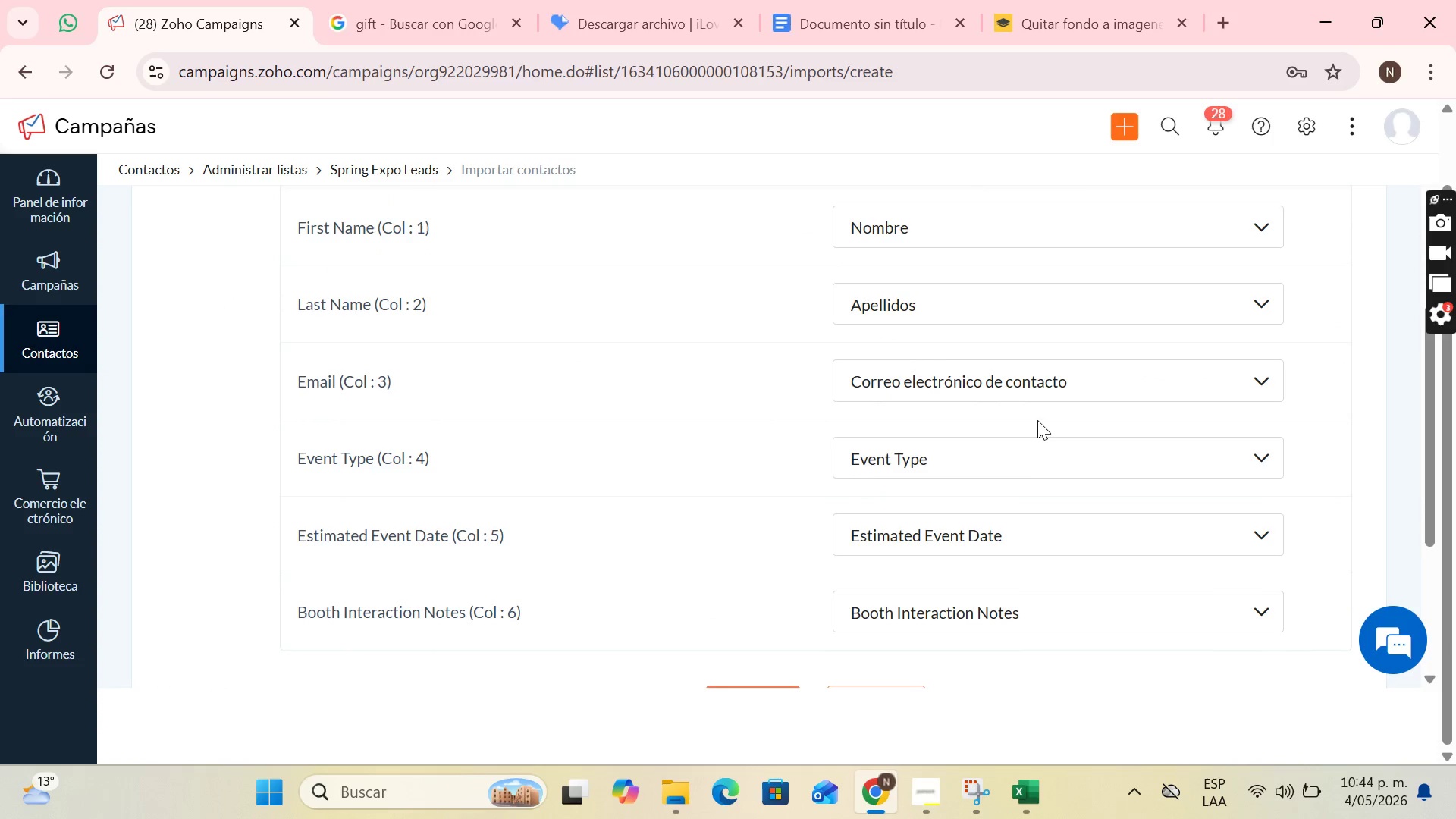 
left_click([1117, 544])
 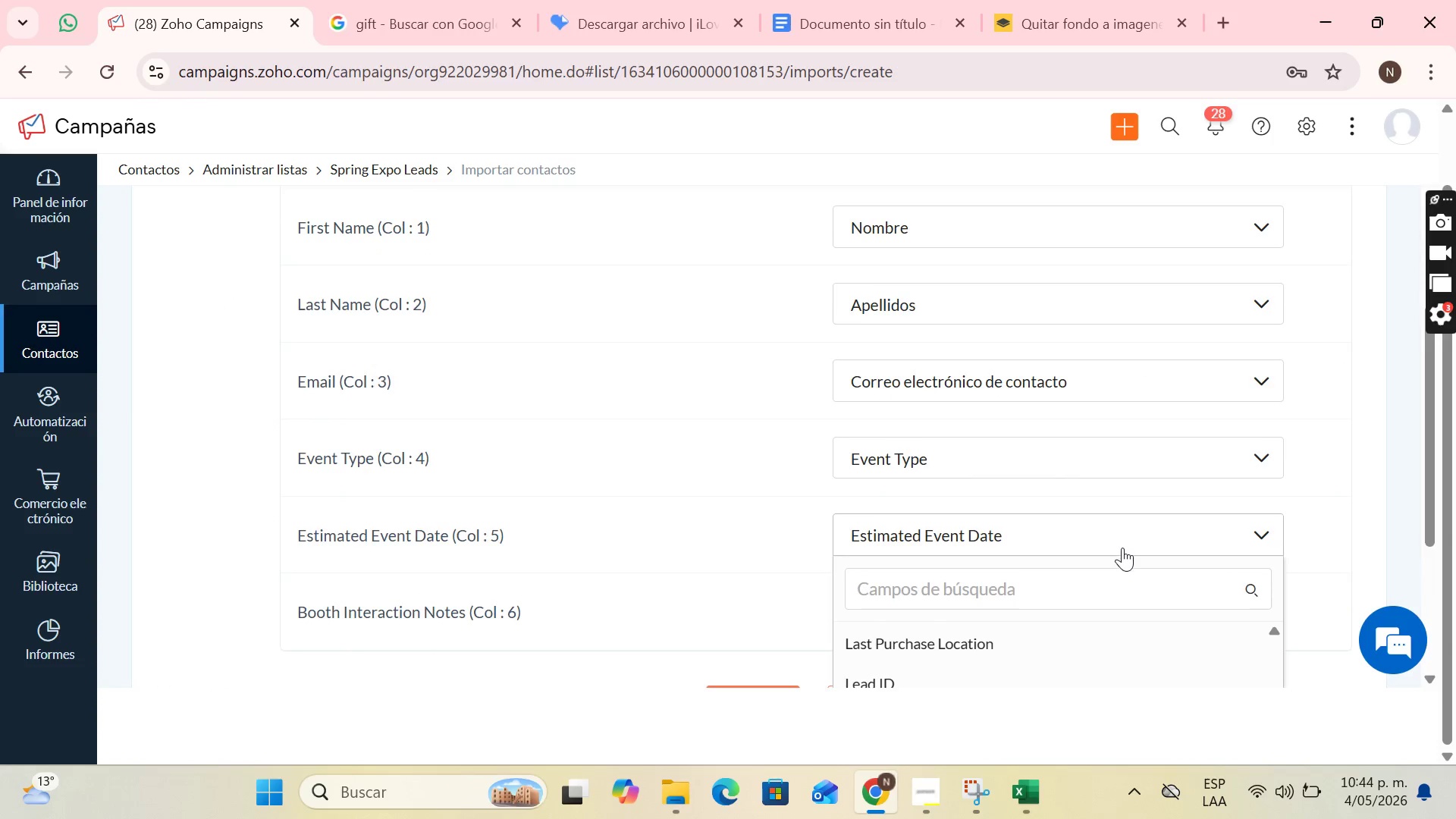 
scroll: coordinate [1122, 548], scroll_direction: down, amount: 2.0
 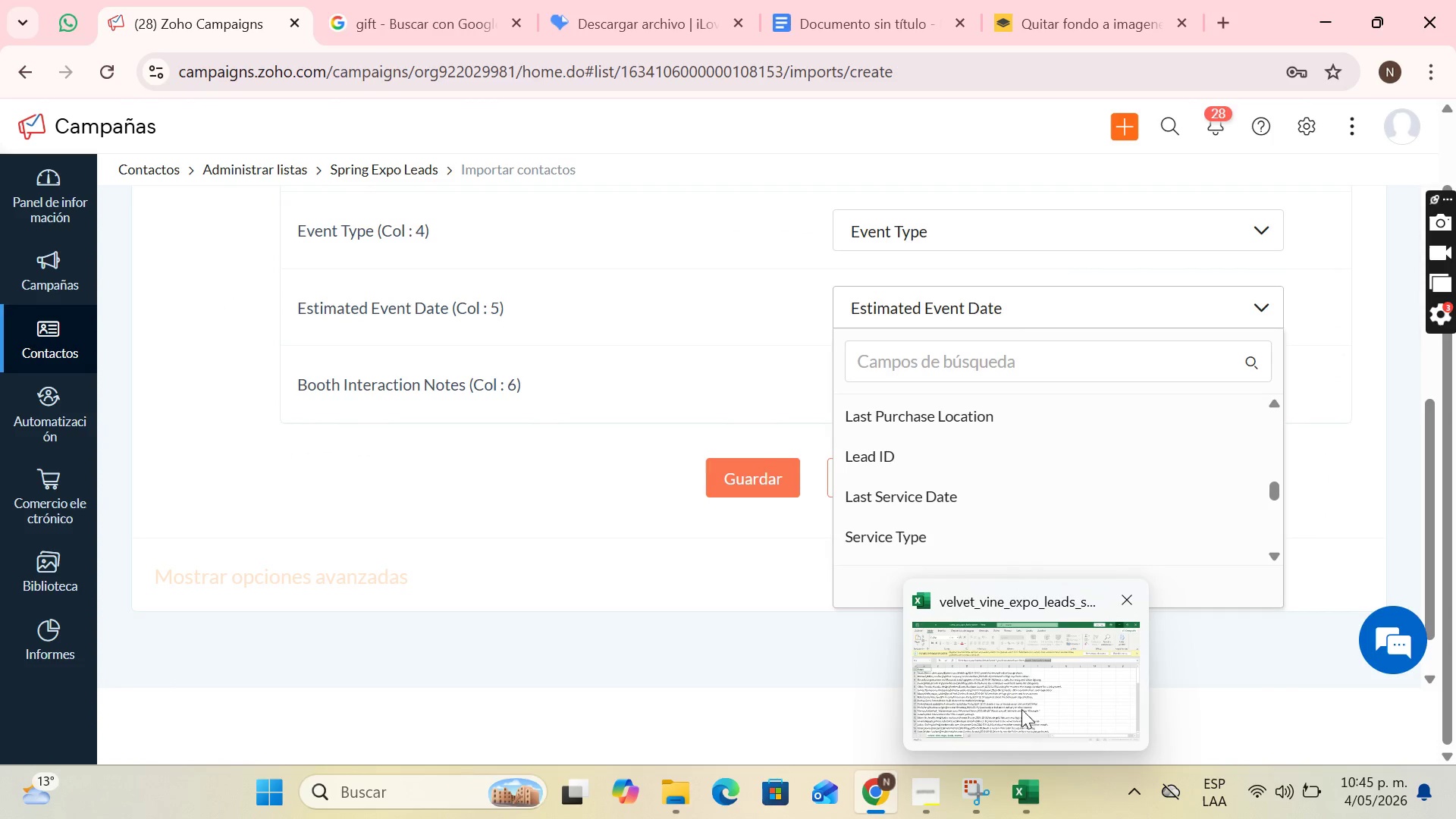 
left_click([1034, 672])
 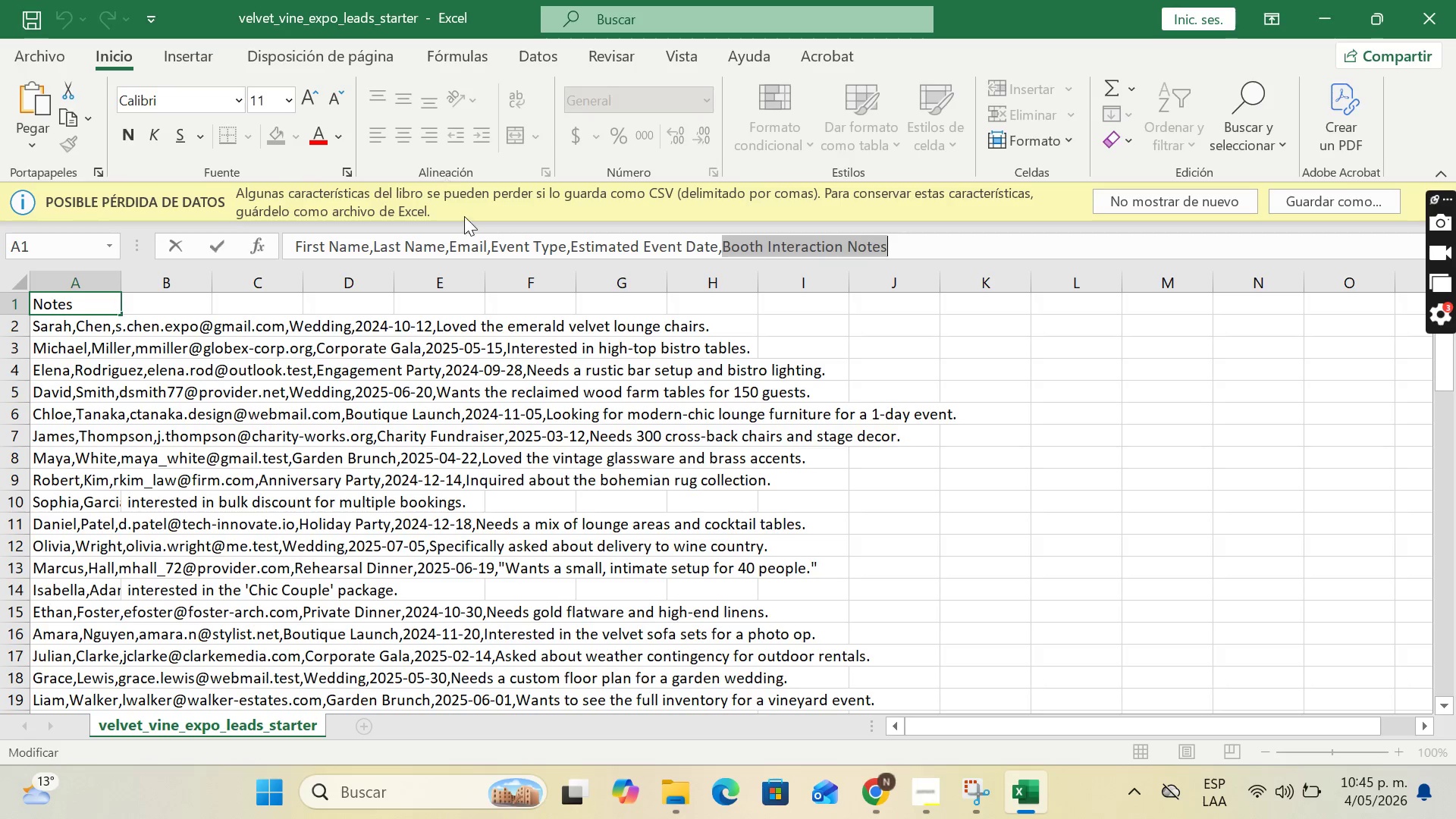 
left_click([475, 237])
 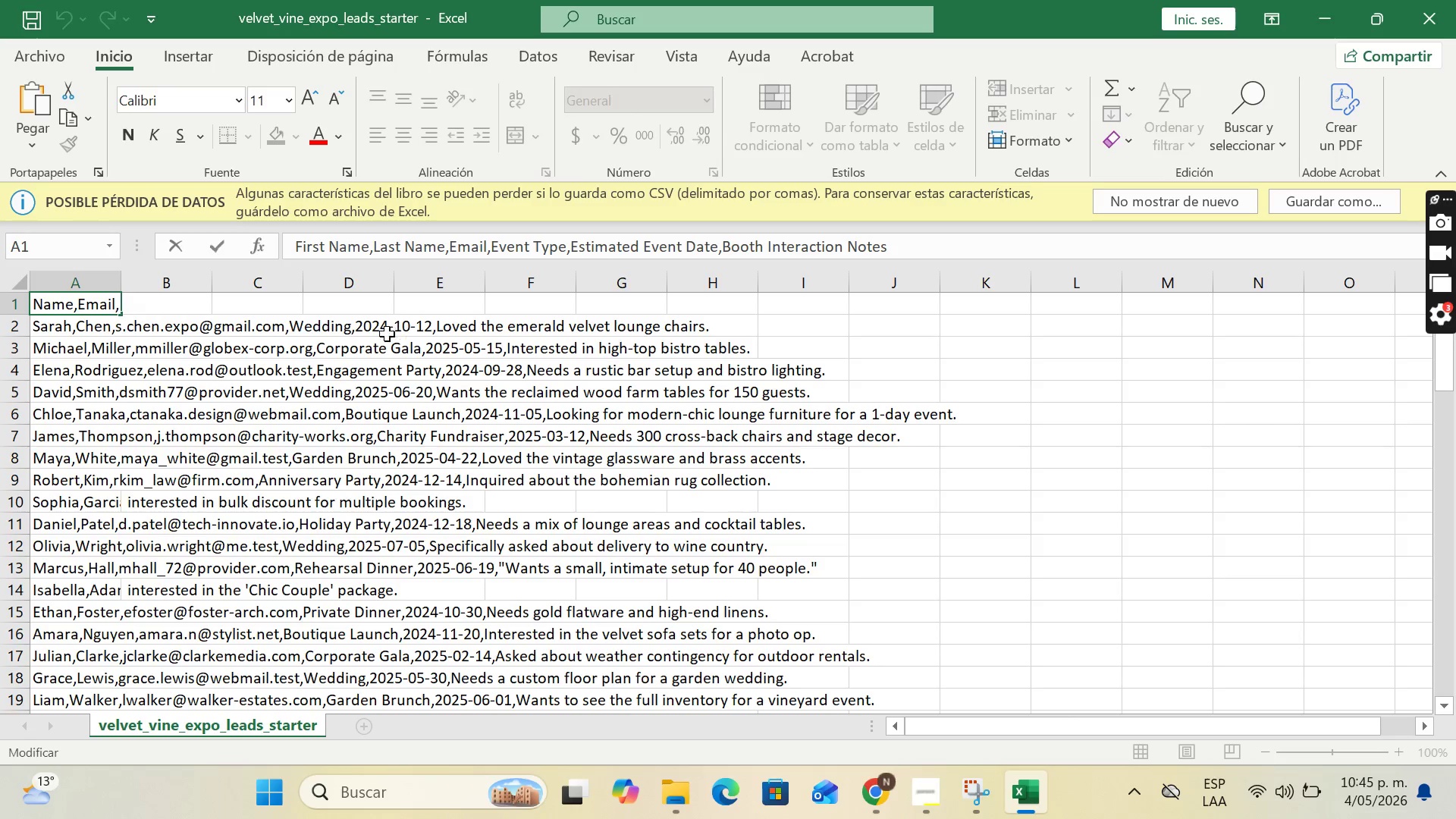 
left_click([372, 334])
 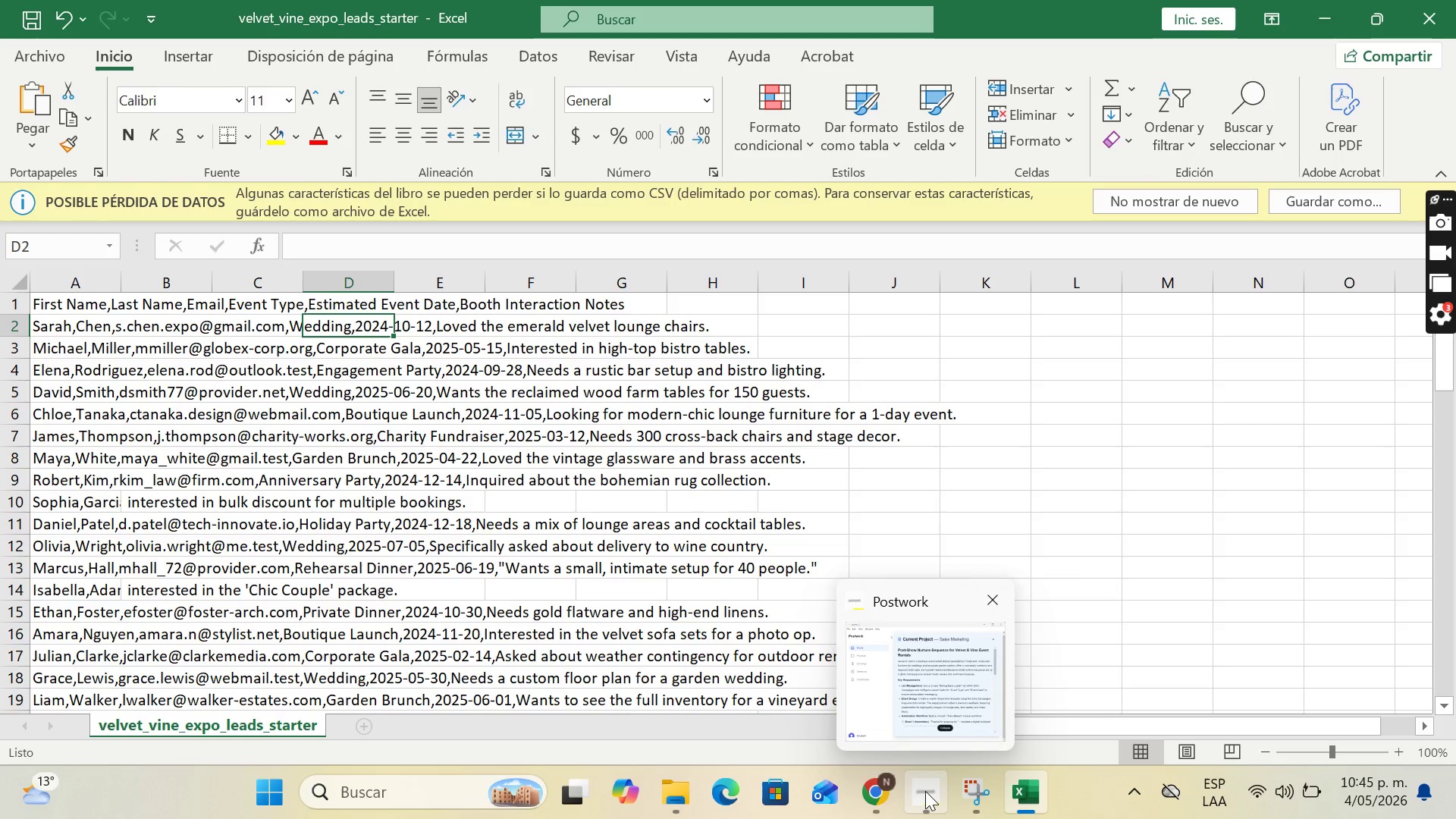 
wait(6.86)
 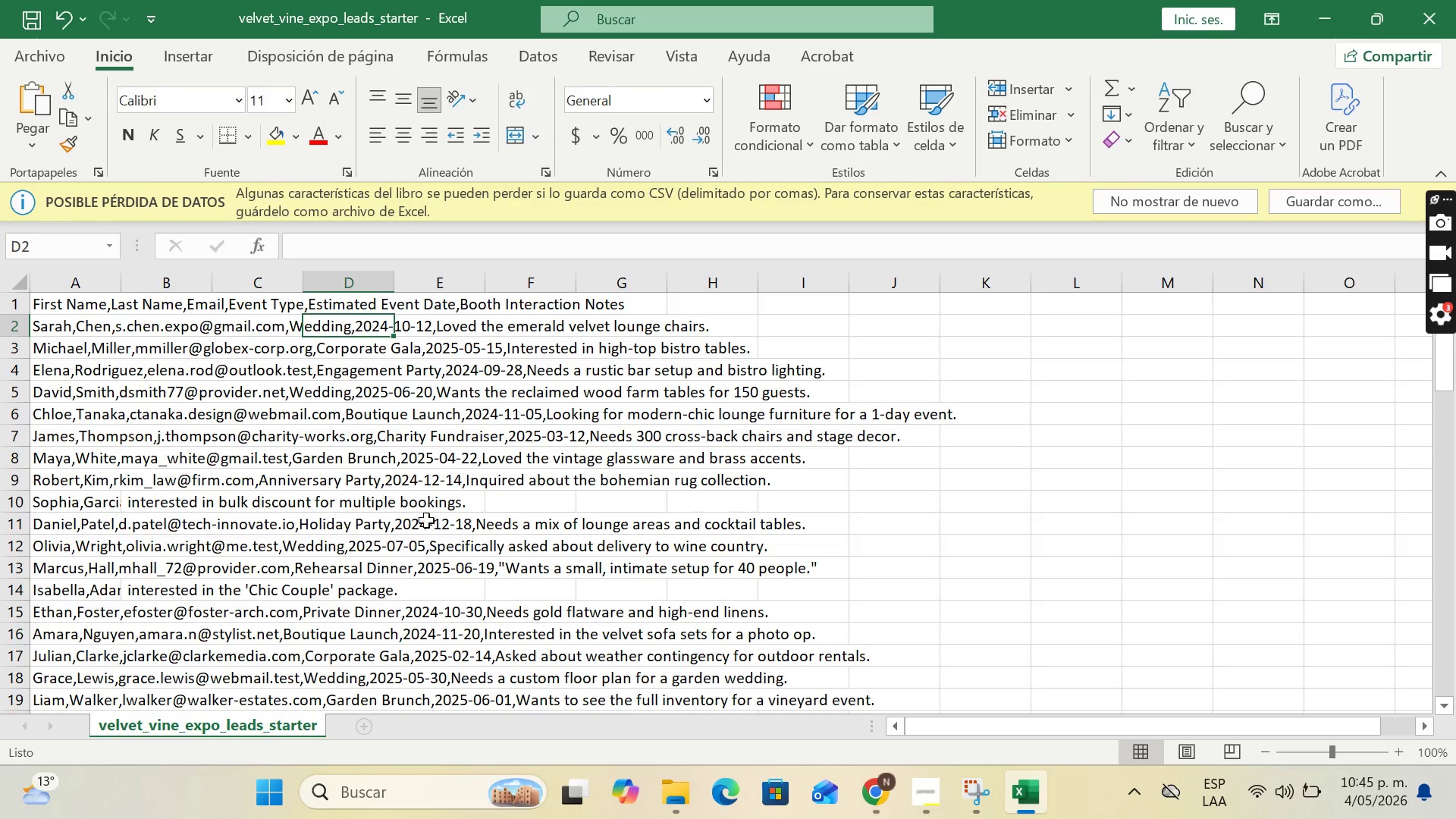 
mouse_move([983, 793])
 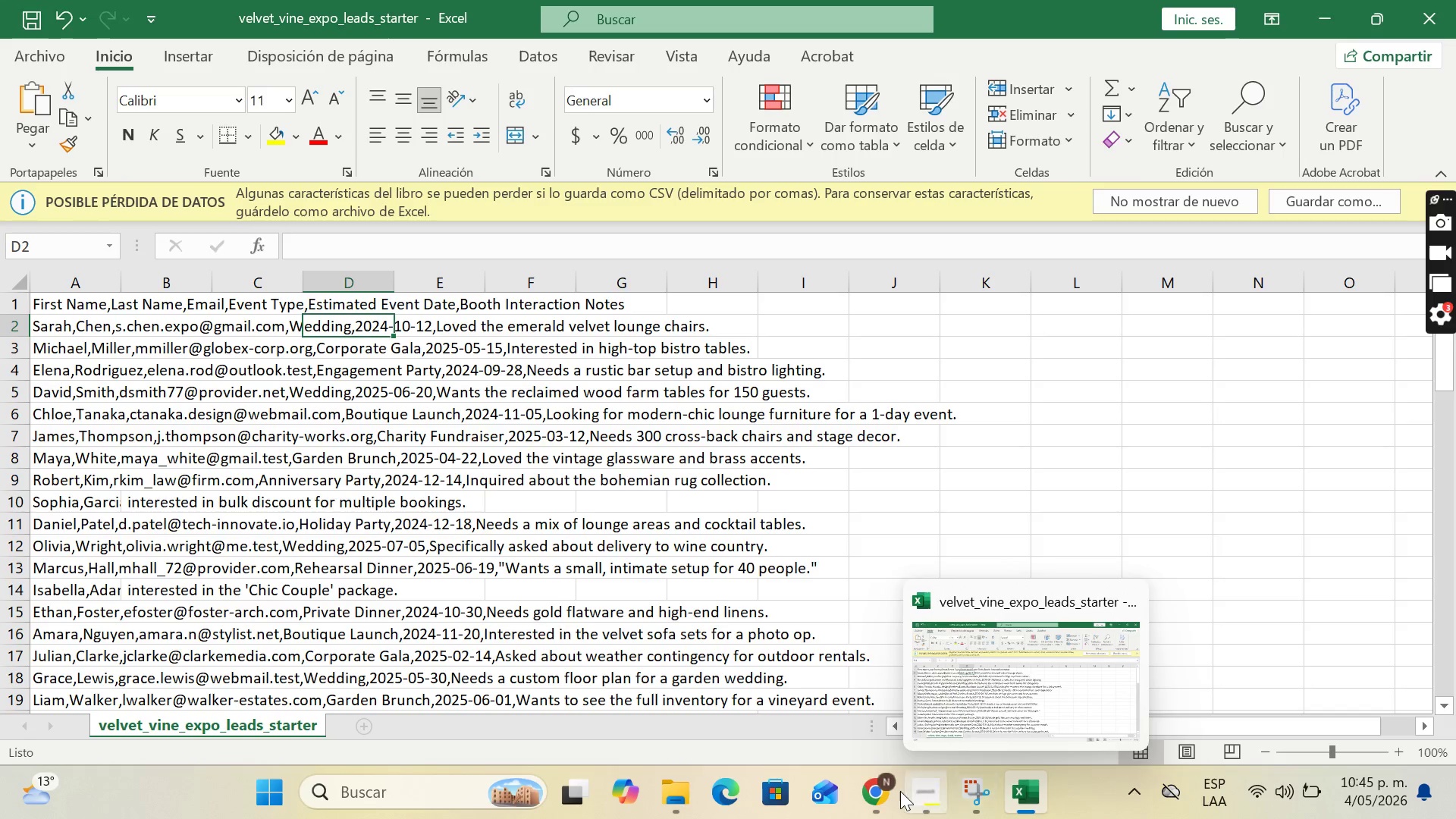 
mouse_move([924, 795])
 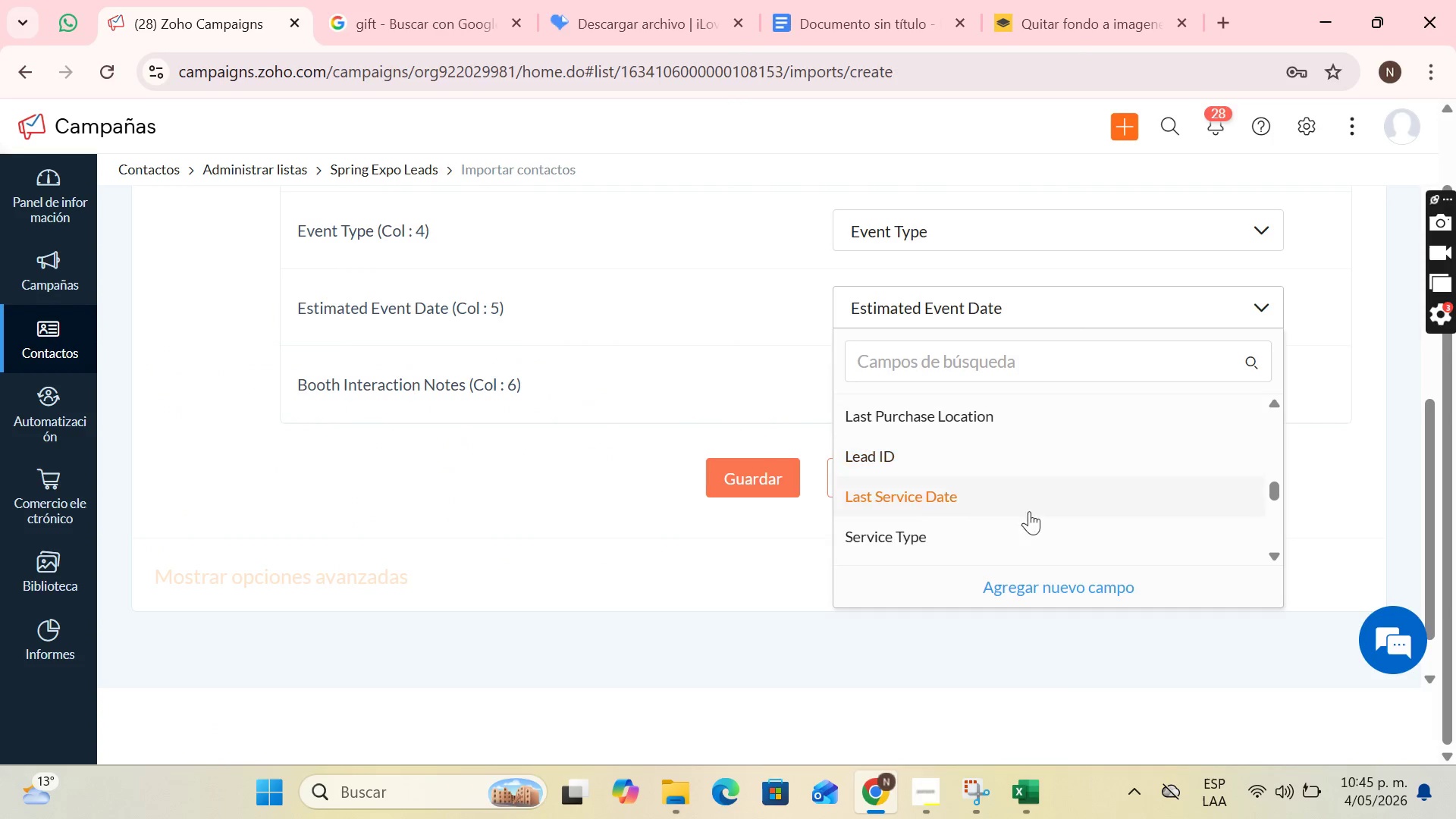 
scroll: coordinate [997, 470], scroll_direction: down, amount: 7.0
 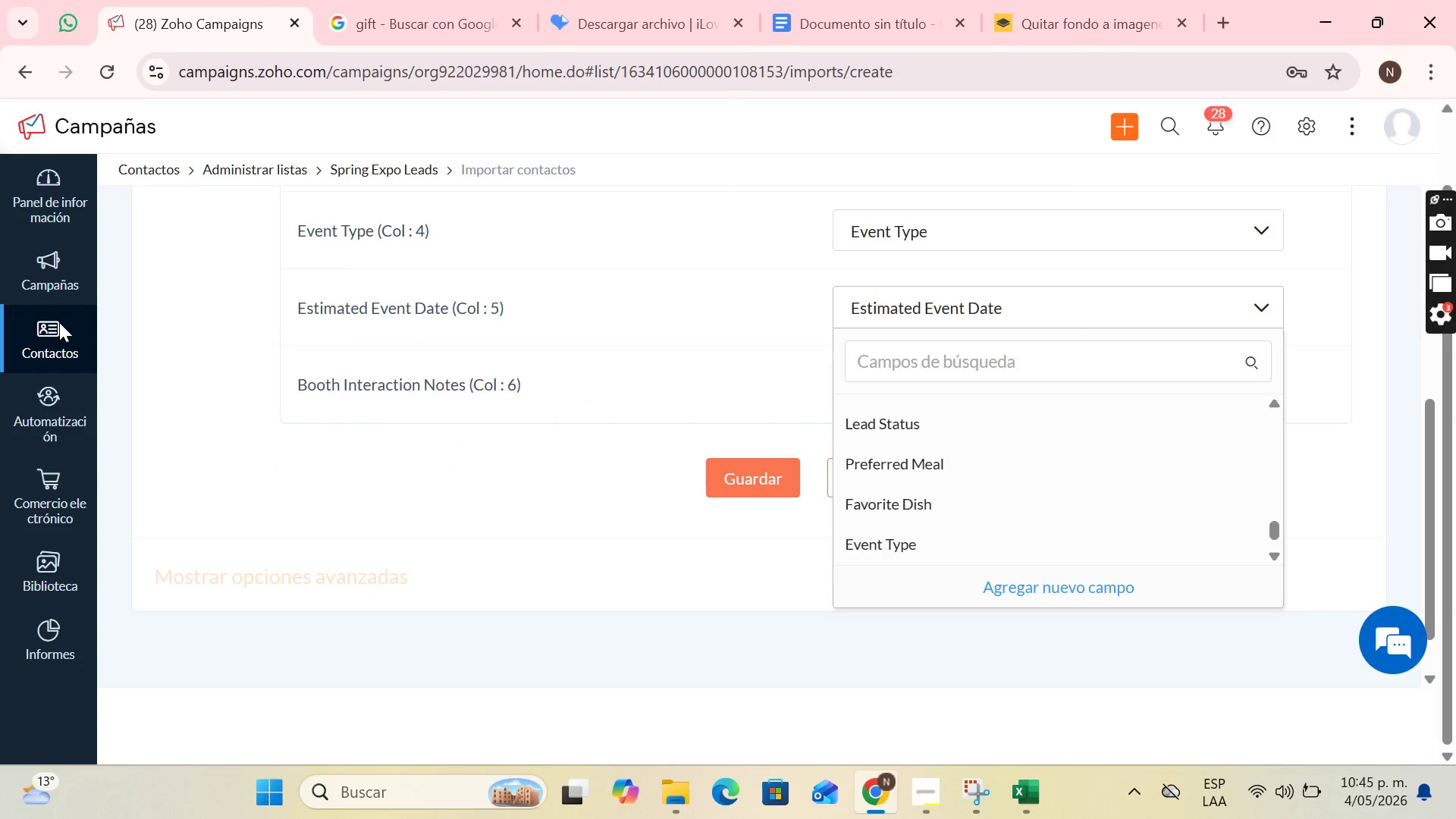 
left_click([58, 327])
 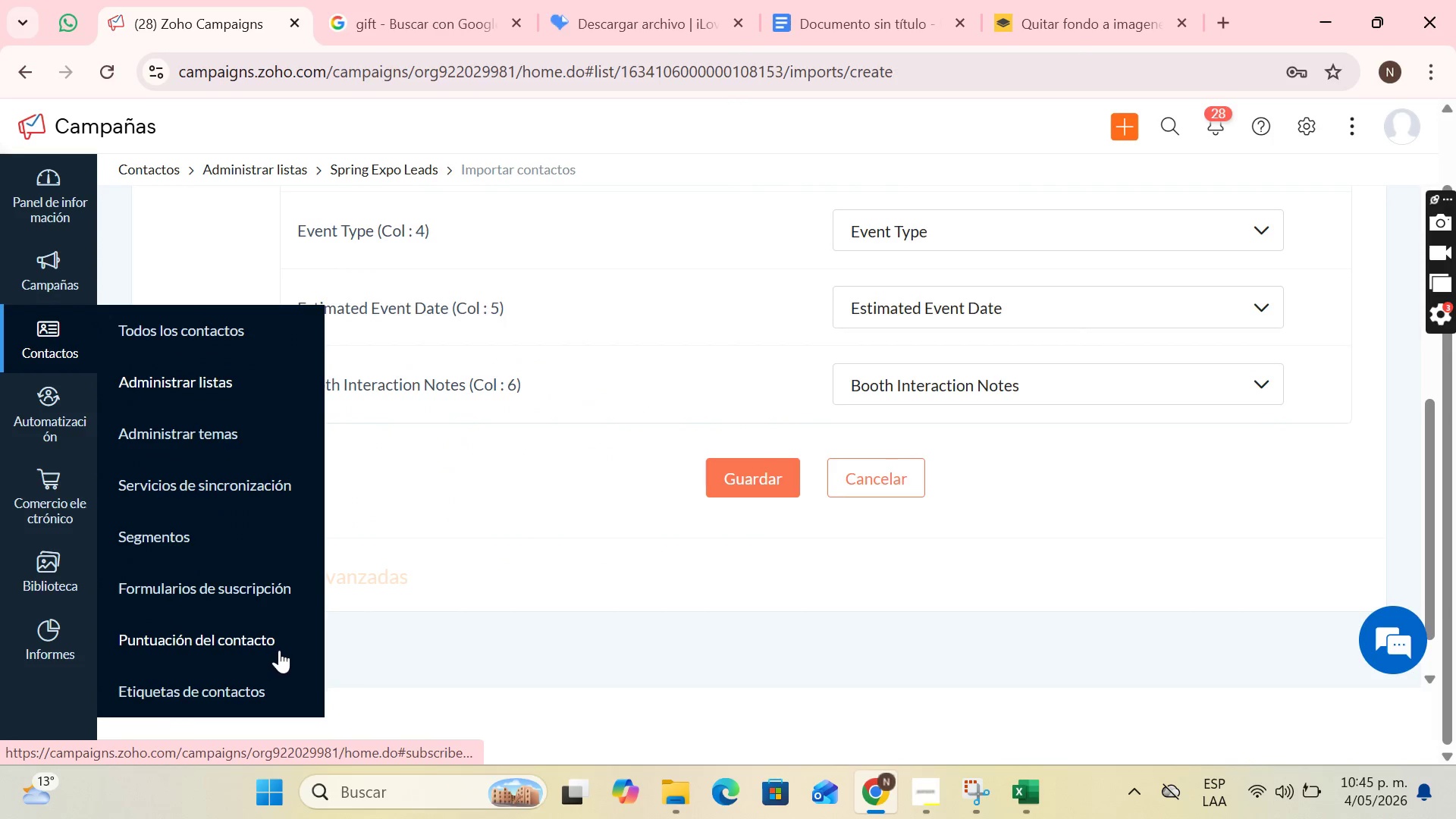 
wait(5.76)
 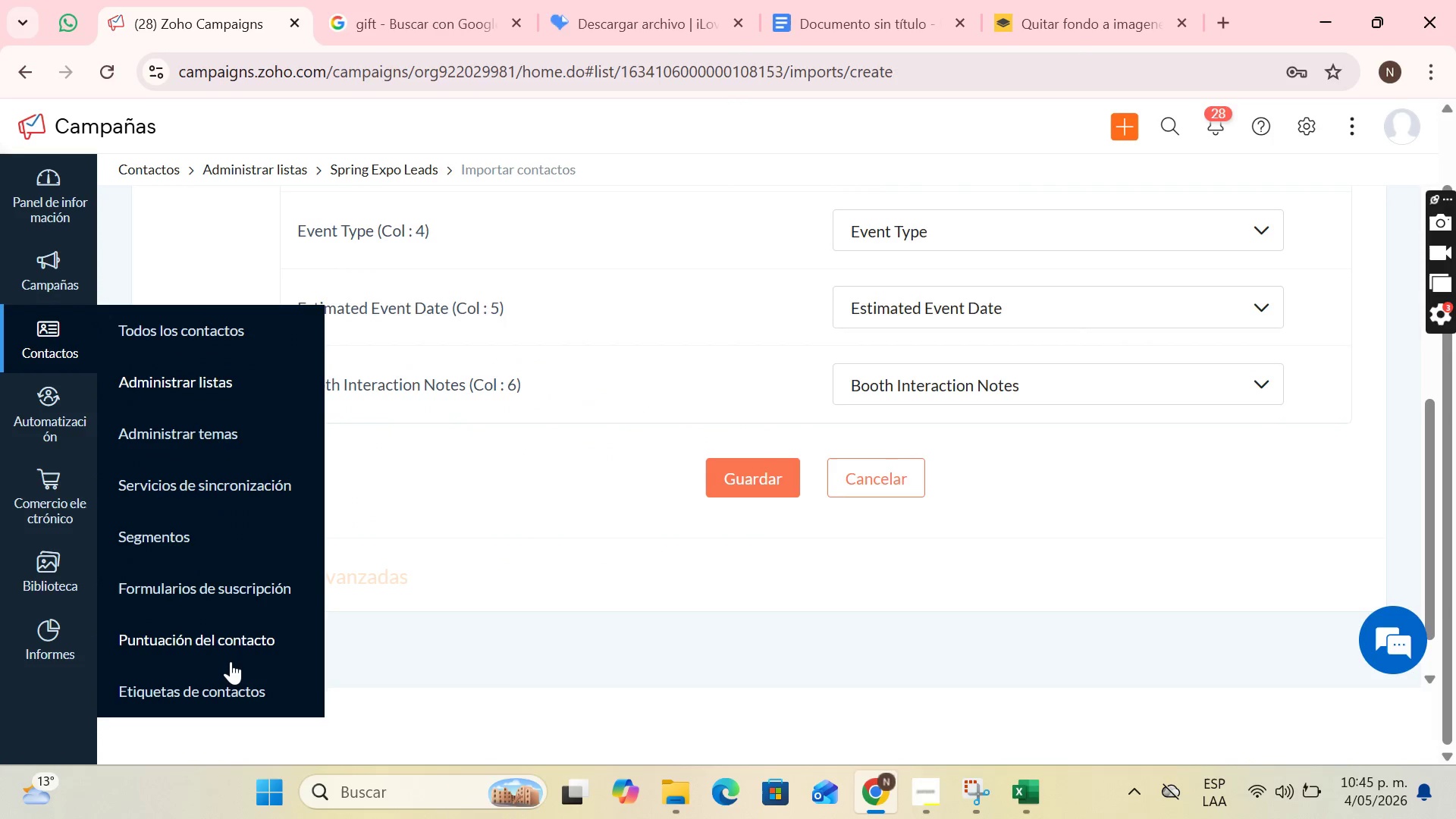 
scroll: coordinate [288, 216], scroll_direction: up, amount: 4.0
 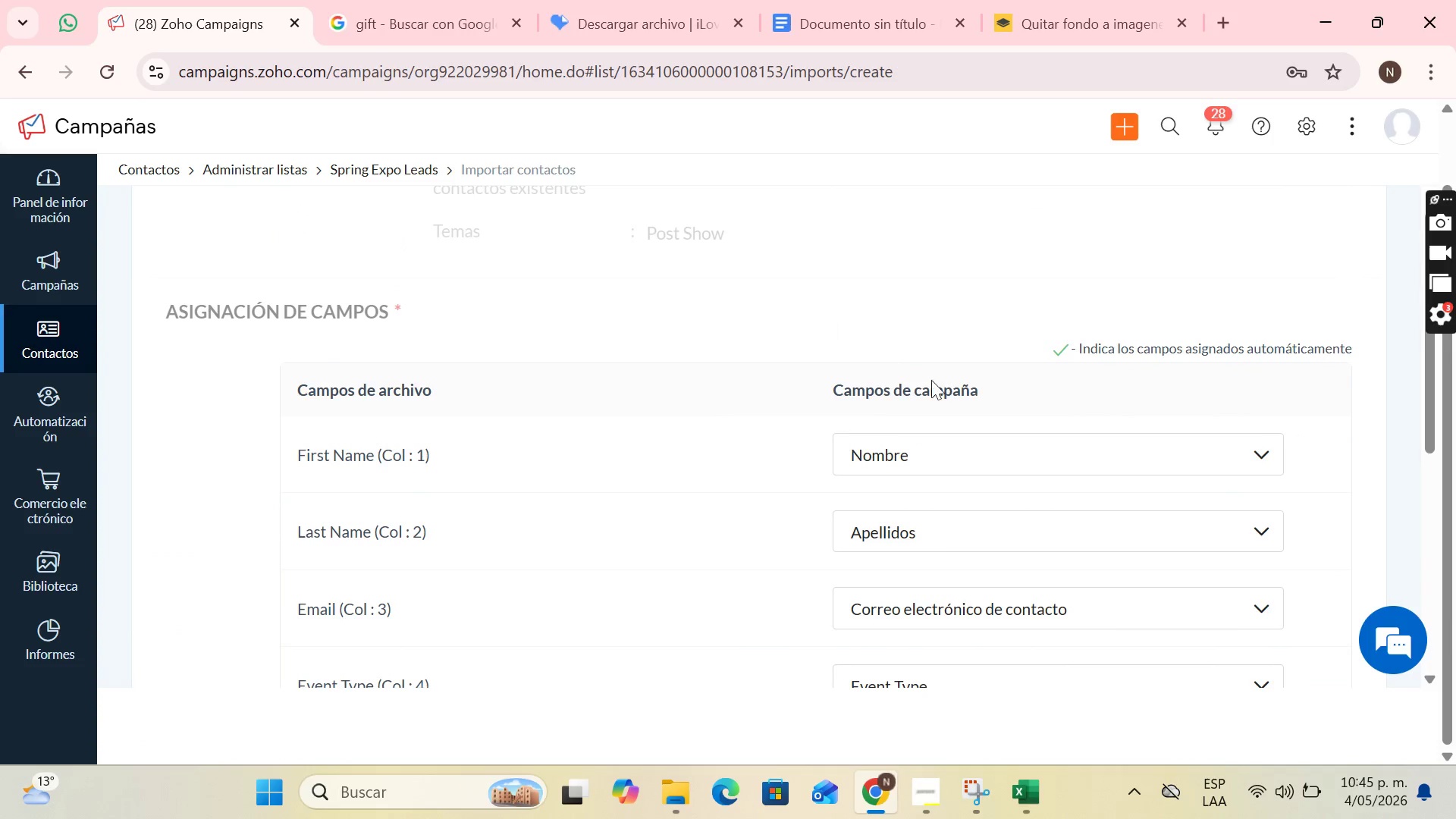 
scroll: coordinate [1060, 548], scroll_direction: down, amount: 2.0
 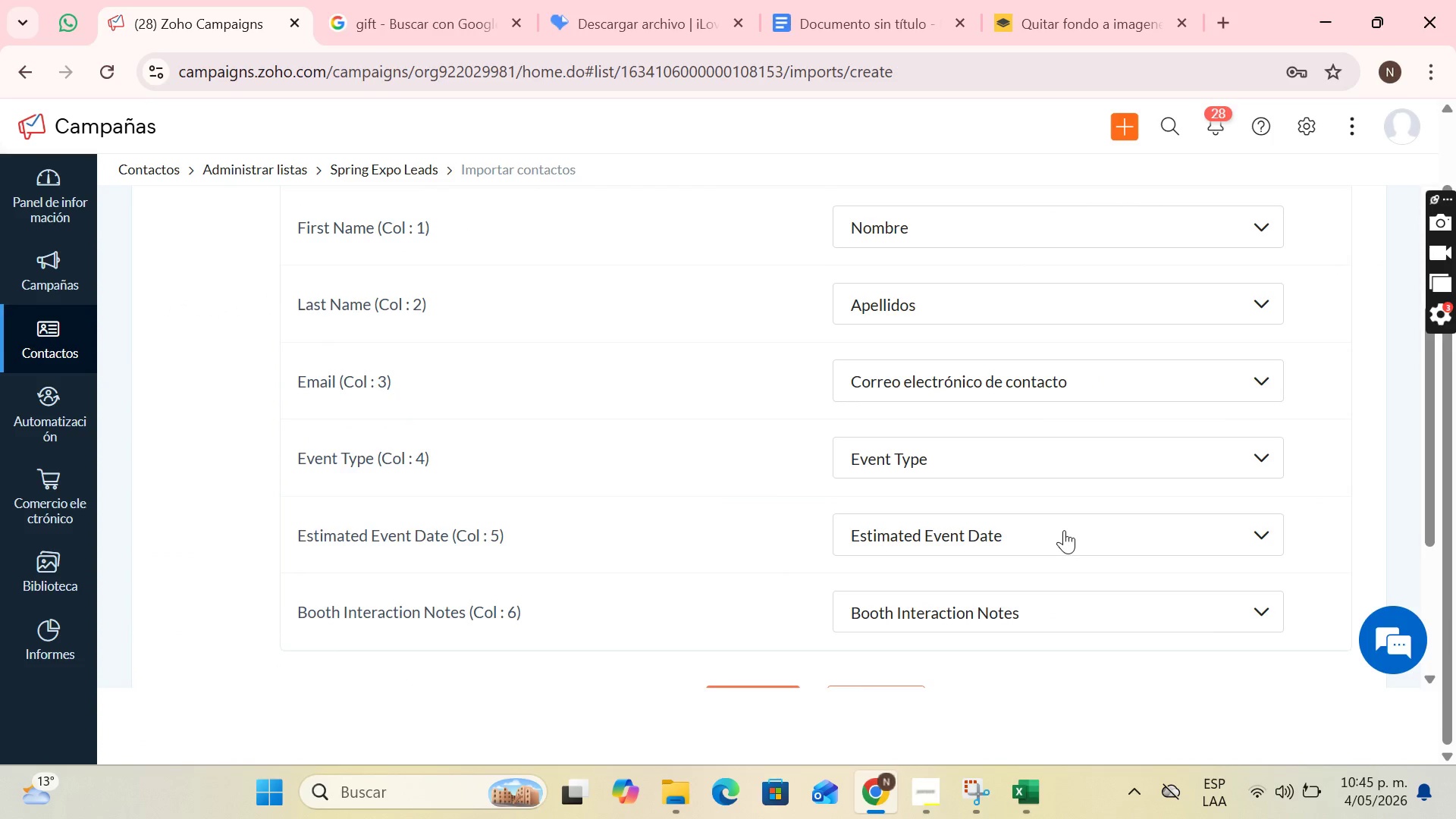 
left_click([1064, 530])
 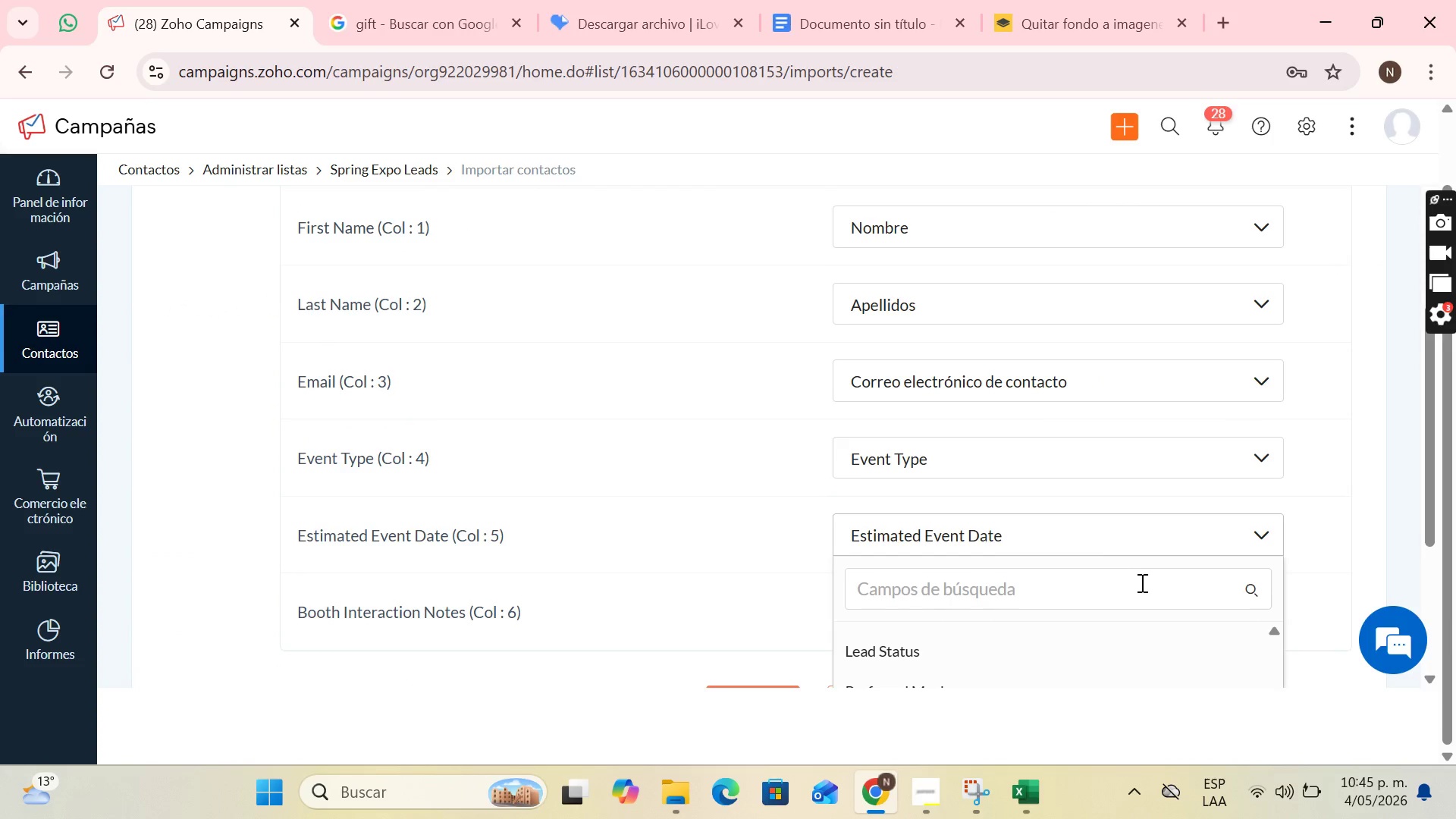 
scroll: coordinate [1145, 590], scroll_direction: down, amount: 4.0
 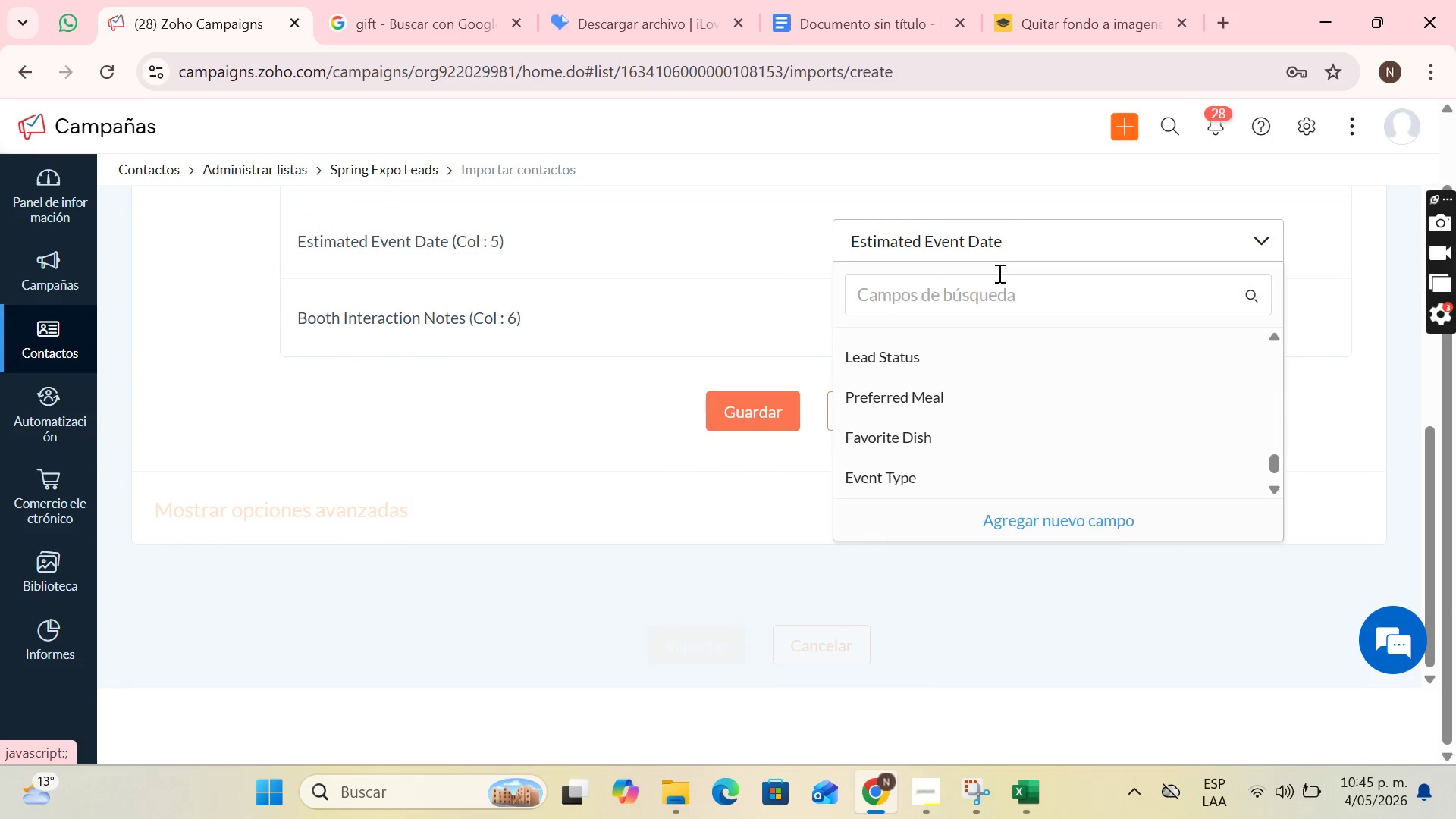 
scroll: coordinate [465, 256], scroll_direction: up, amount: 6.0
 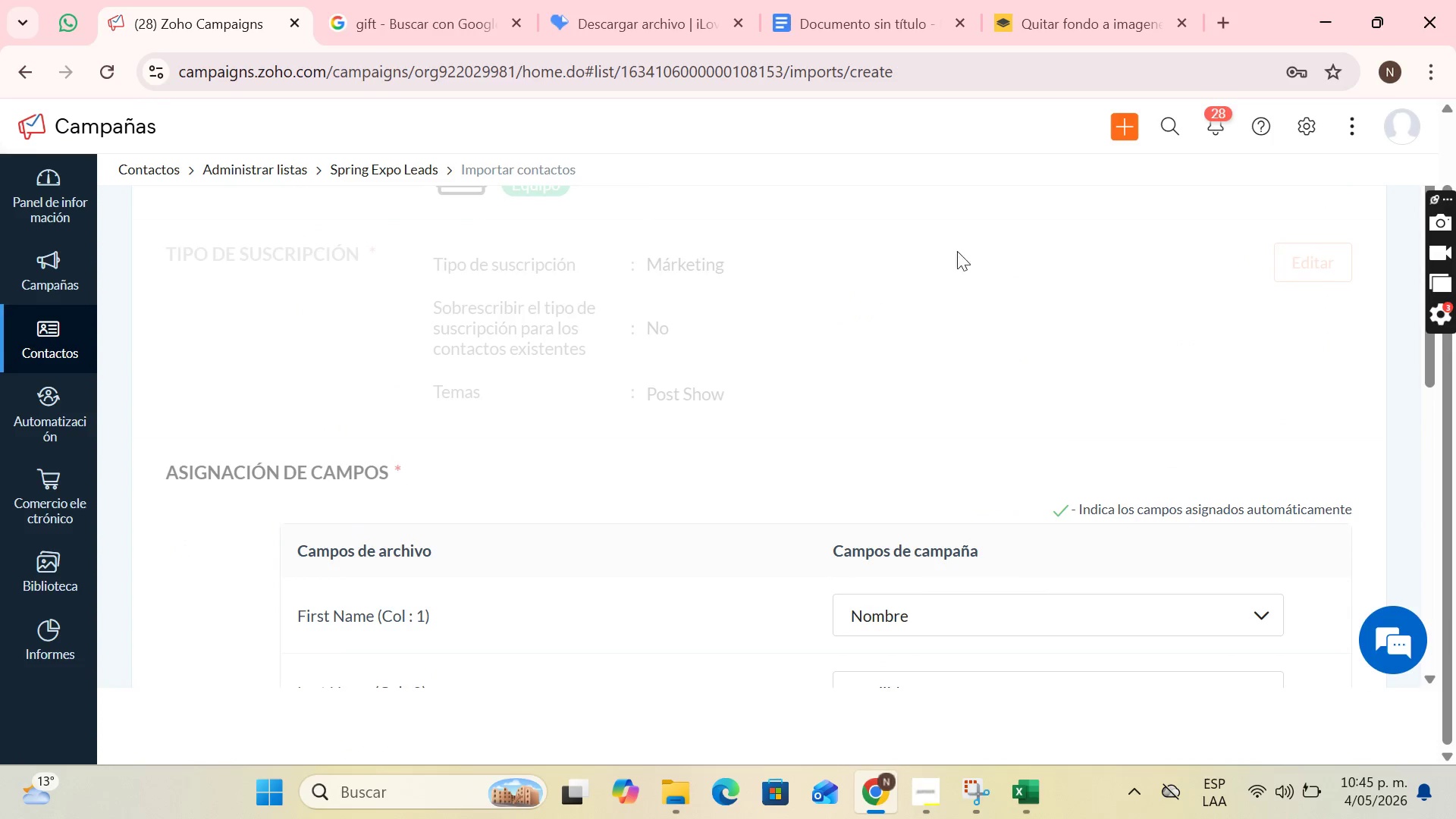 
scroll: coordinate [1015, 583], scroll_direction: down, amount: 4.0
 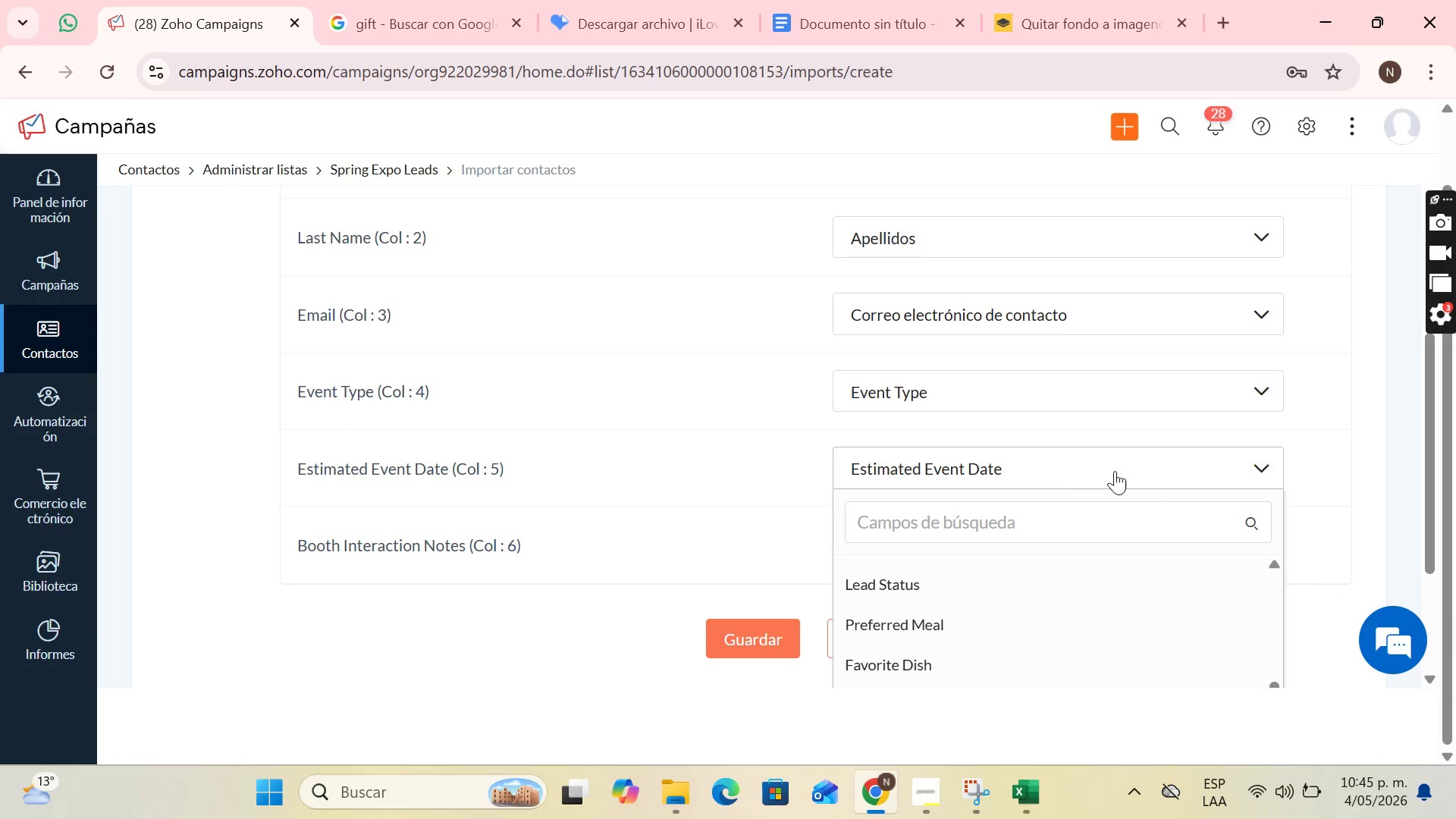 
left_click([1122, 519])
 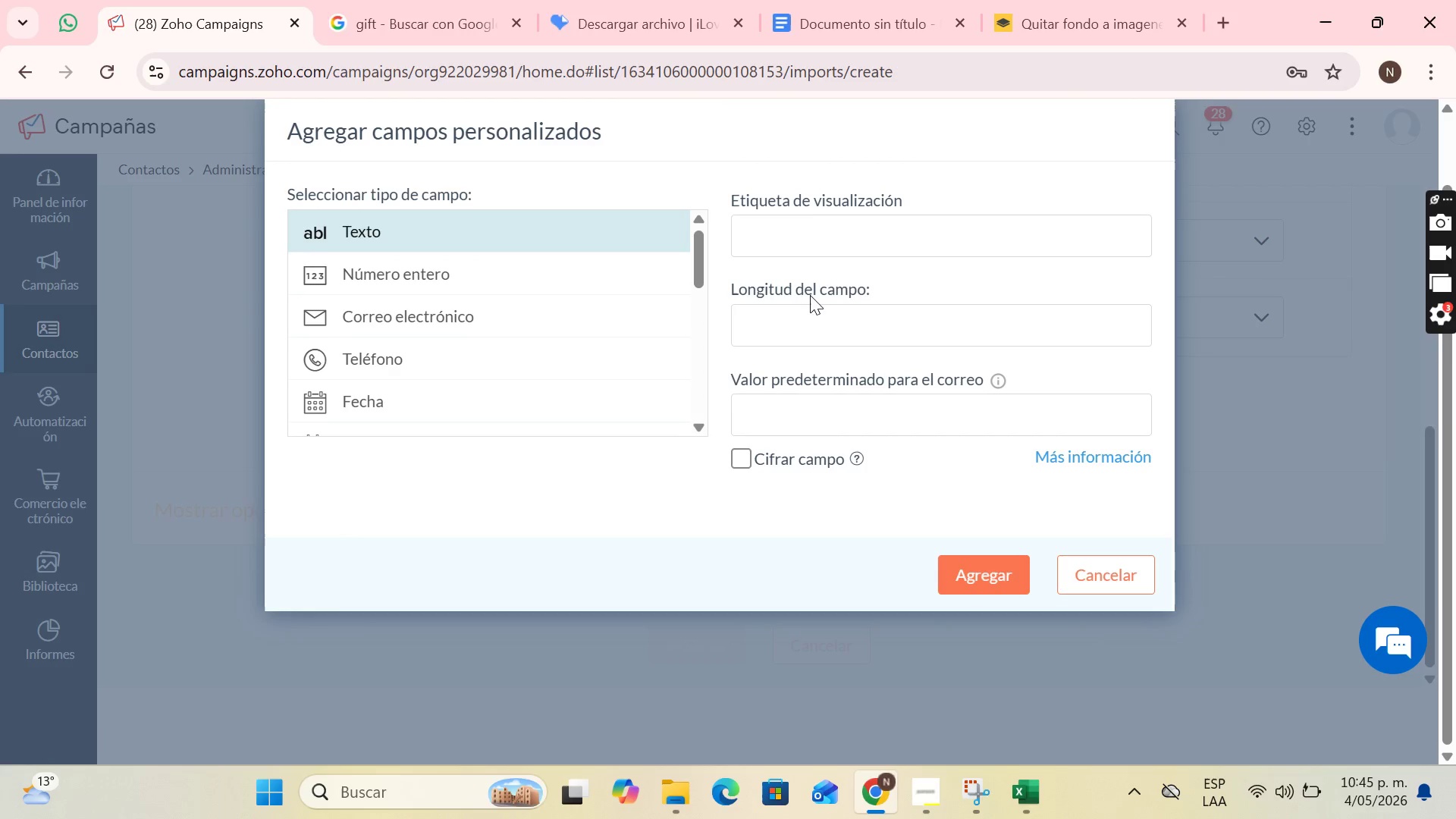 
scroll: coordinate [1138, 553], scroll_direction: down, amount: 5.0
 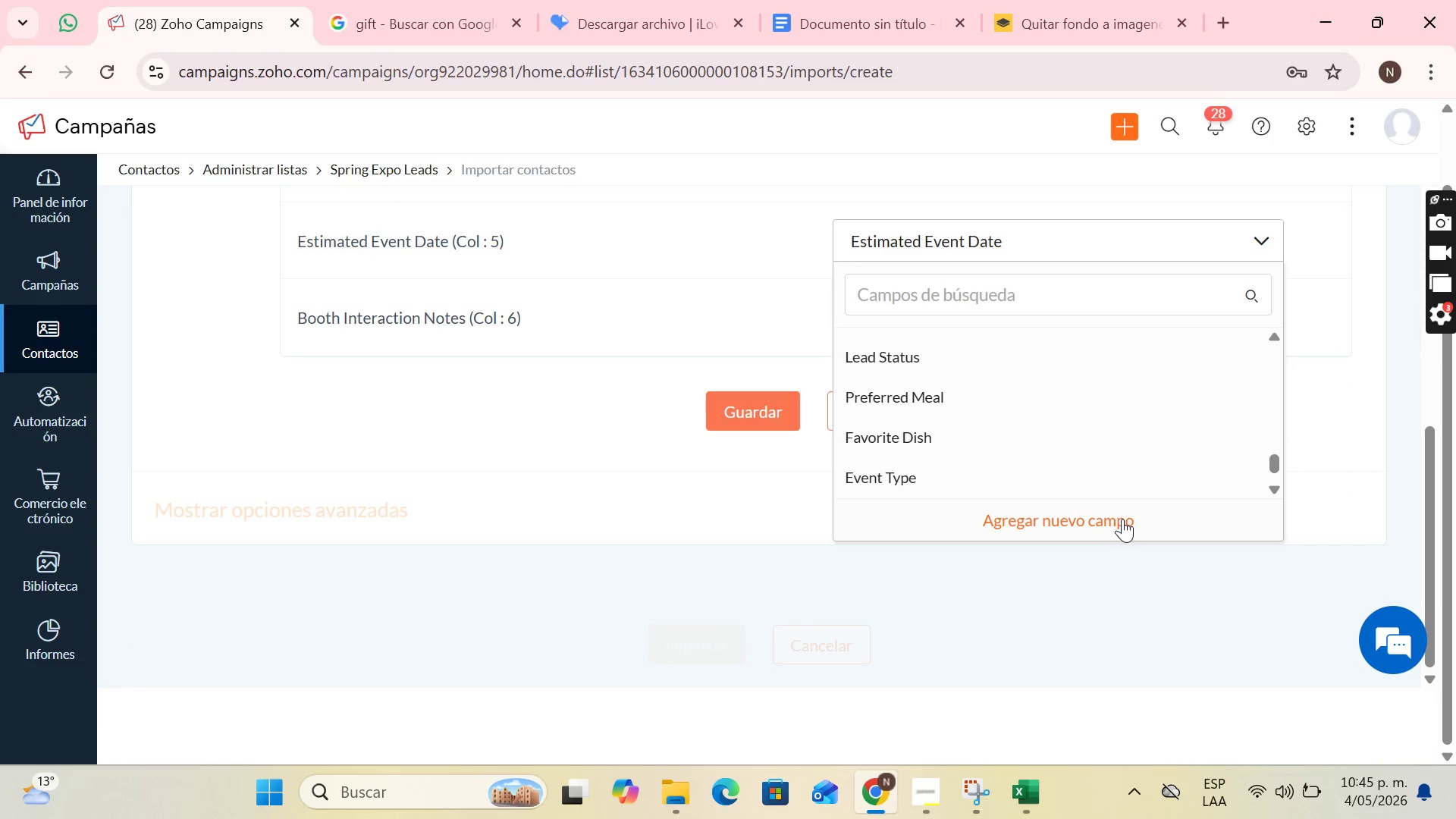 
left_click_drag(start_coordinate=[832, 245], to_coordinate=[832, 240])
 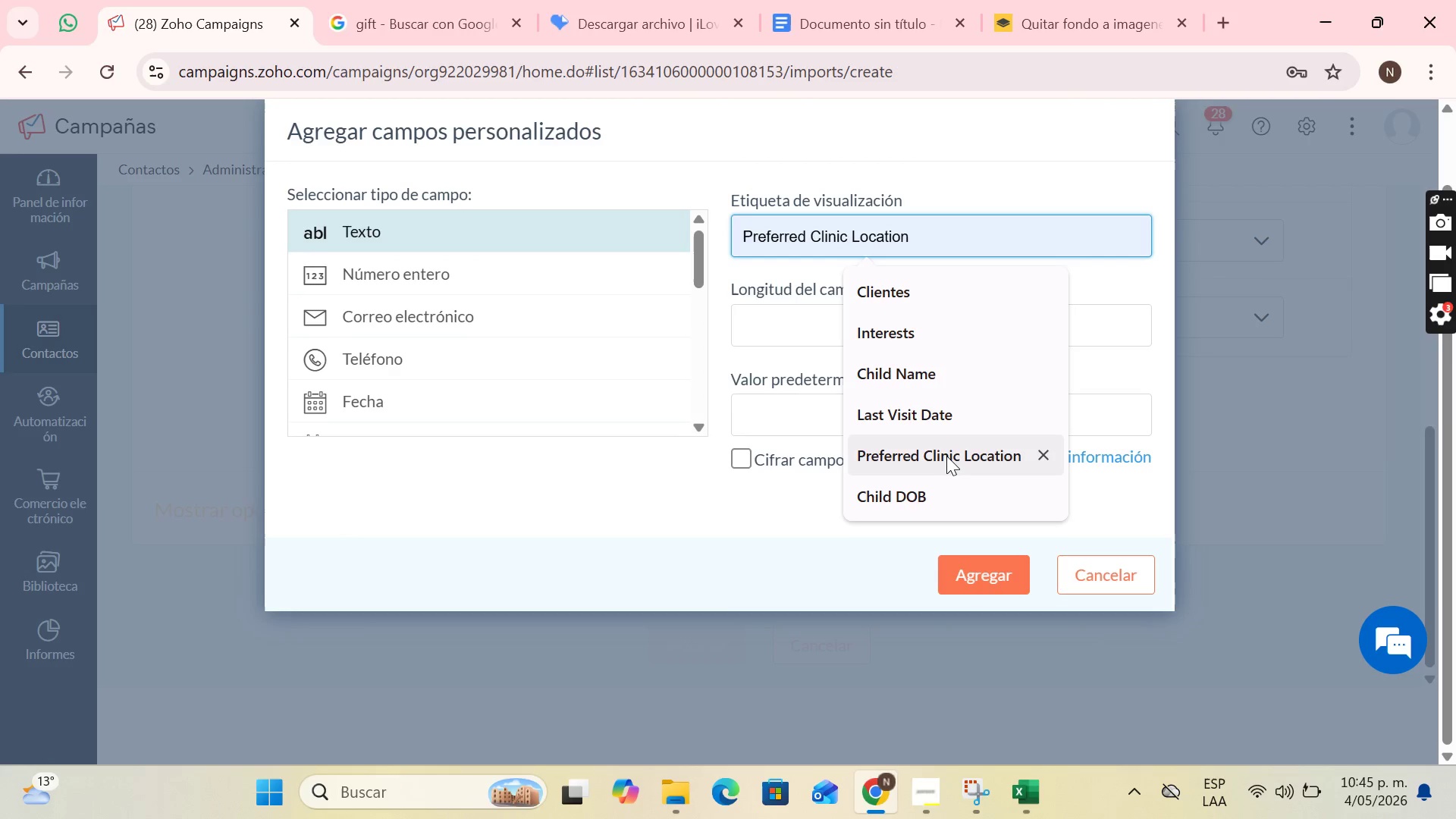 
type(es)
 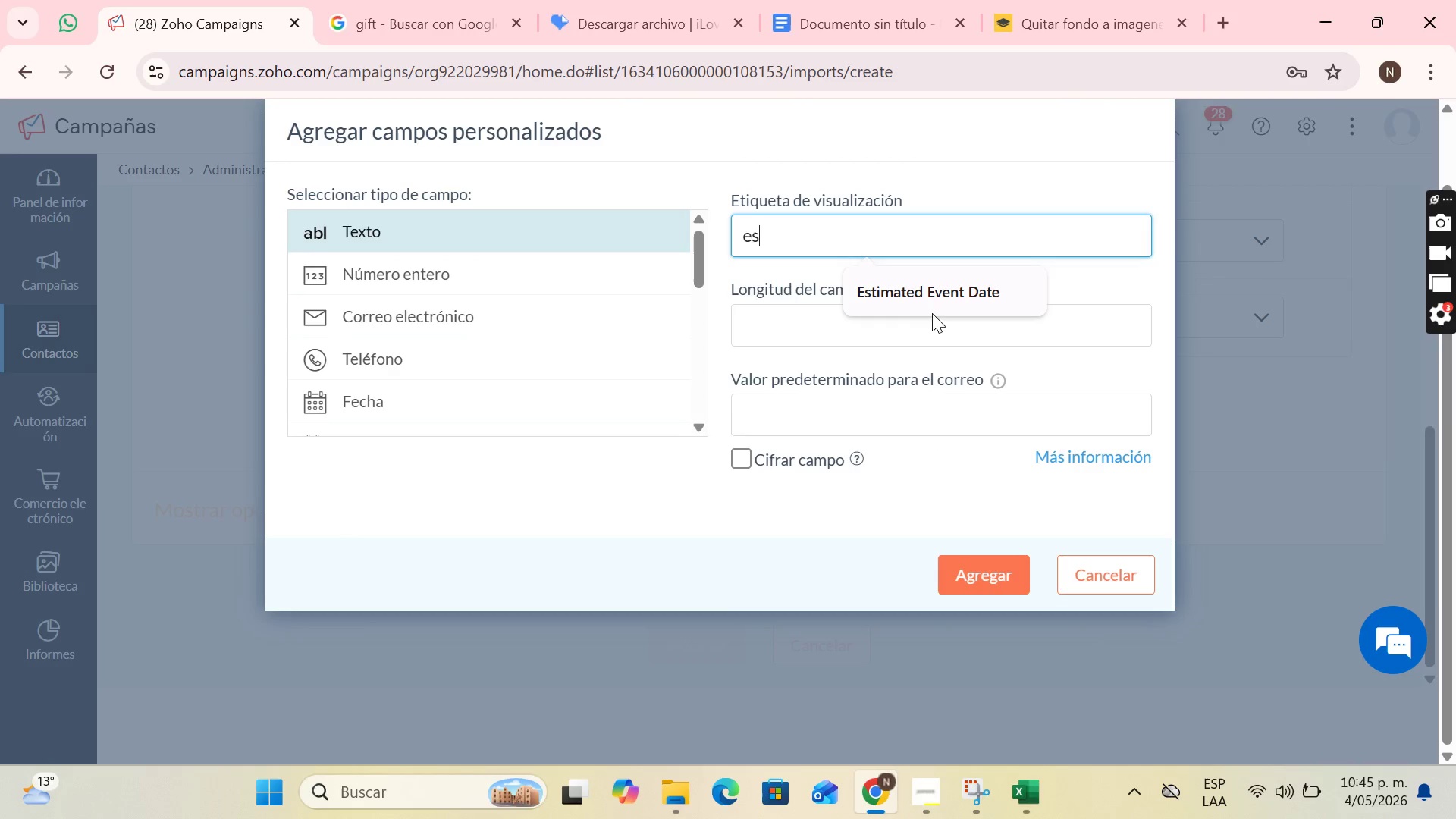 
left_click([931, 299])
 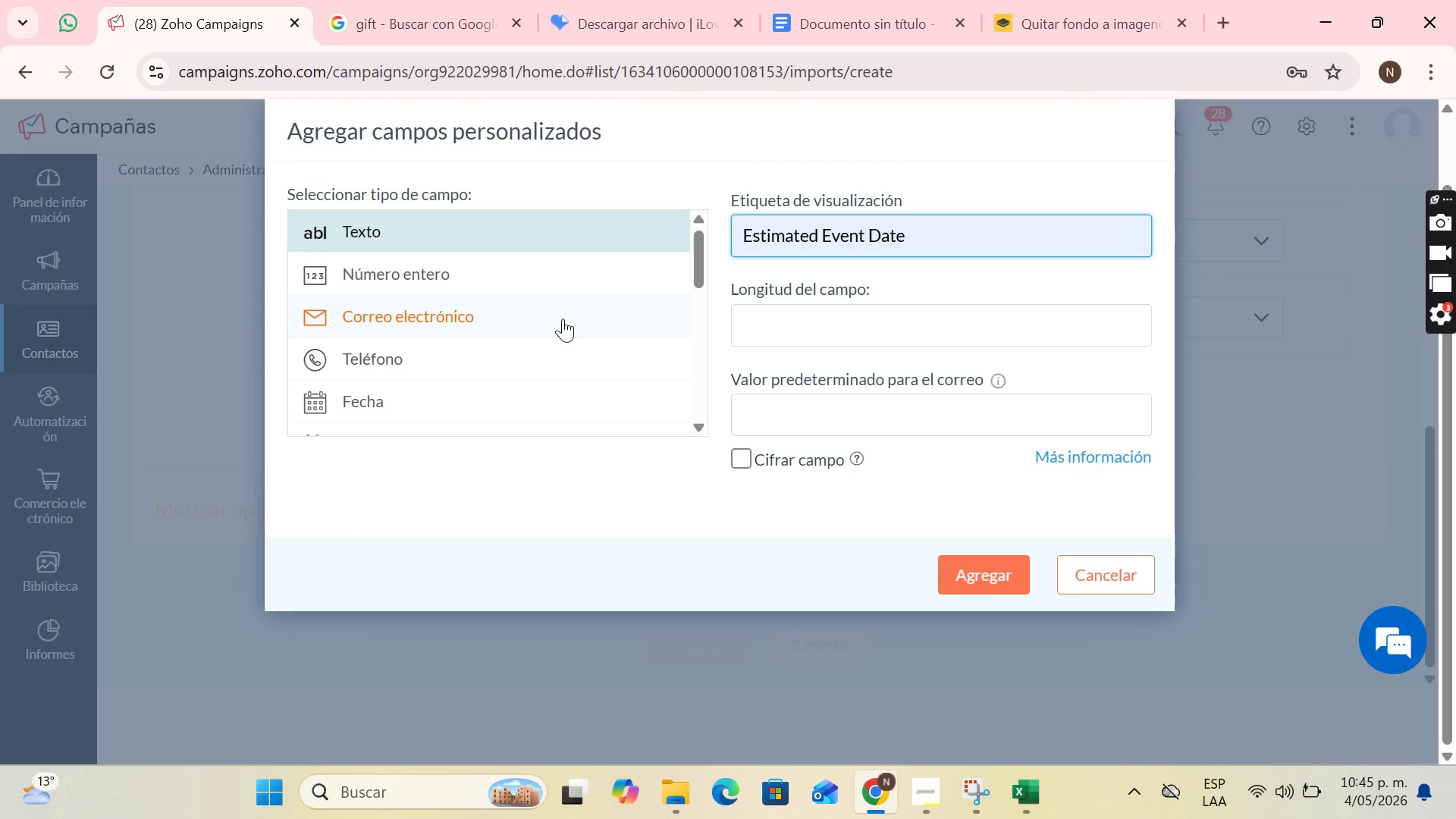 
scroll: coordinate [568, 301], scroll_direction: down, amount: 1.0
 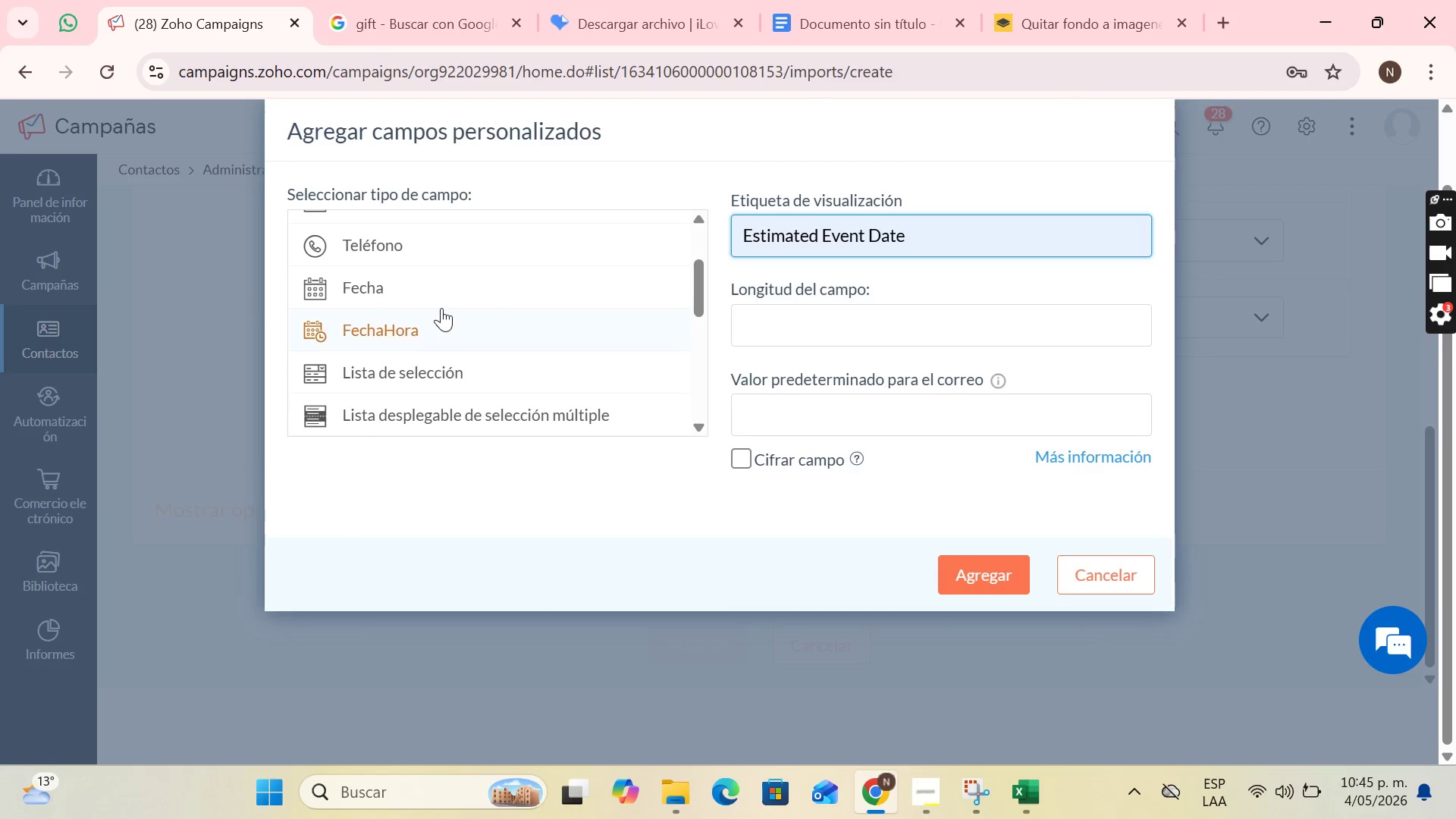 
left_click([444, 281])
 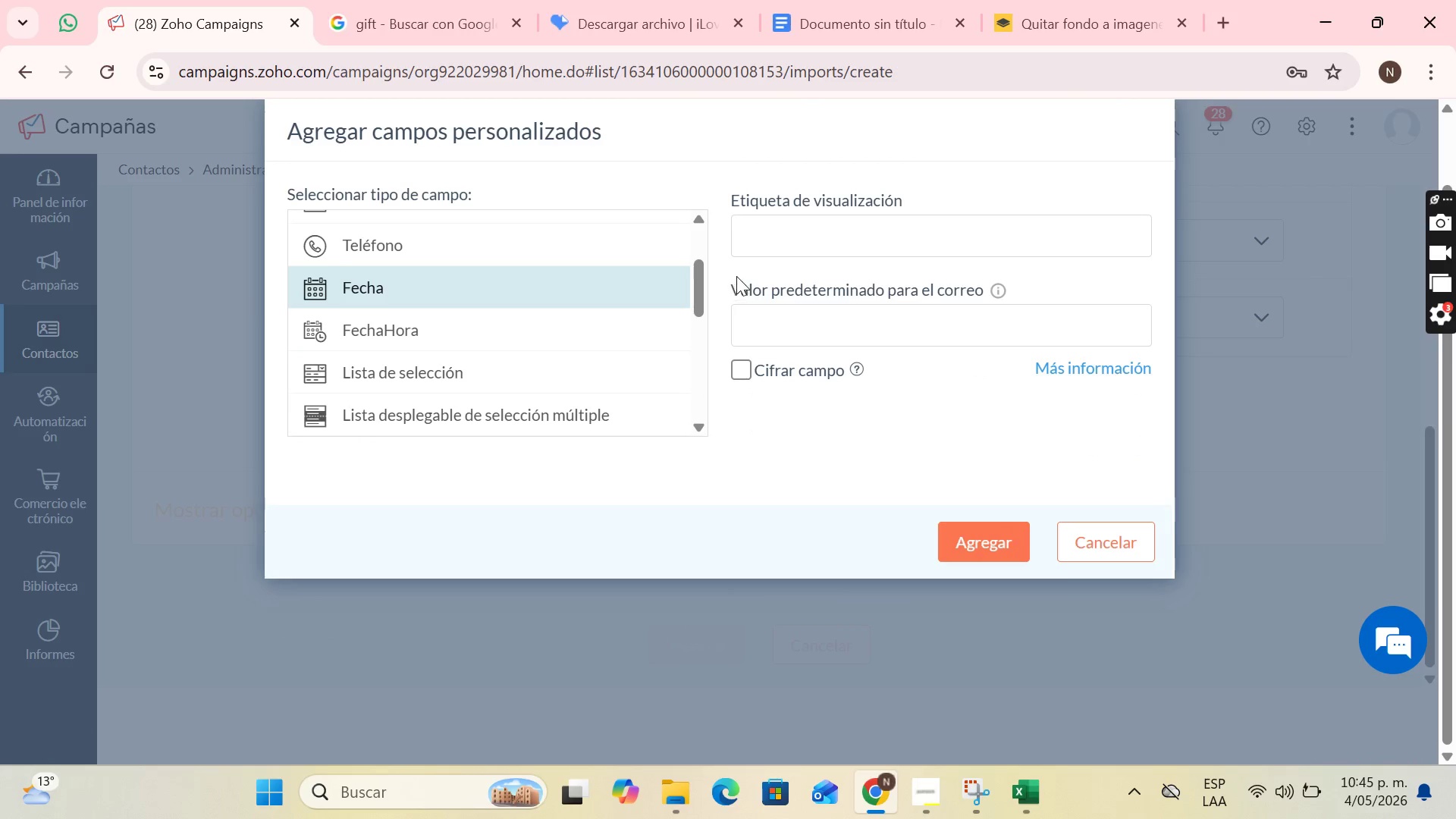 
left_click([786, 241])
 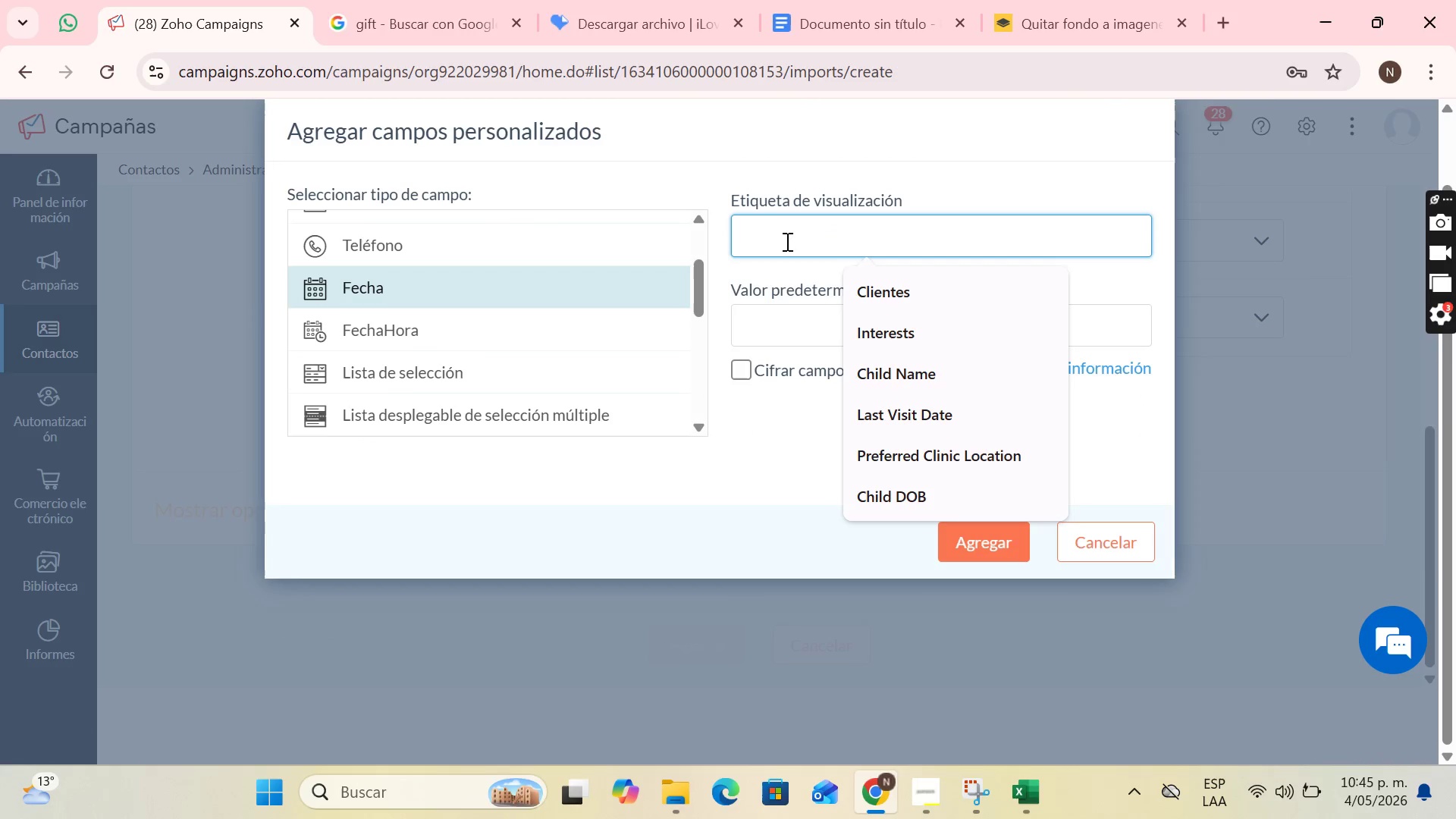 
type(es)
 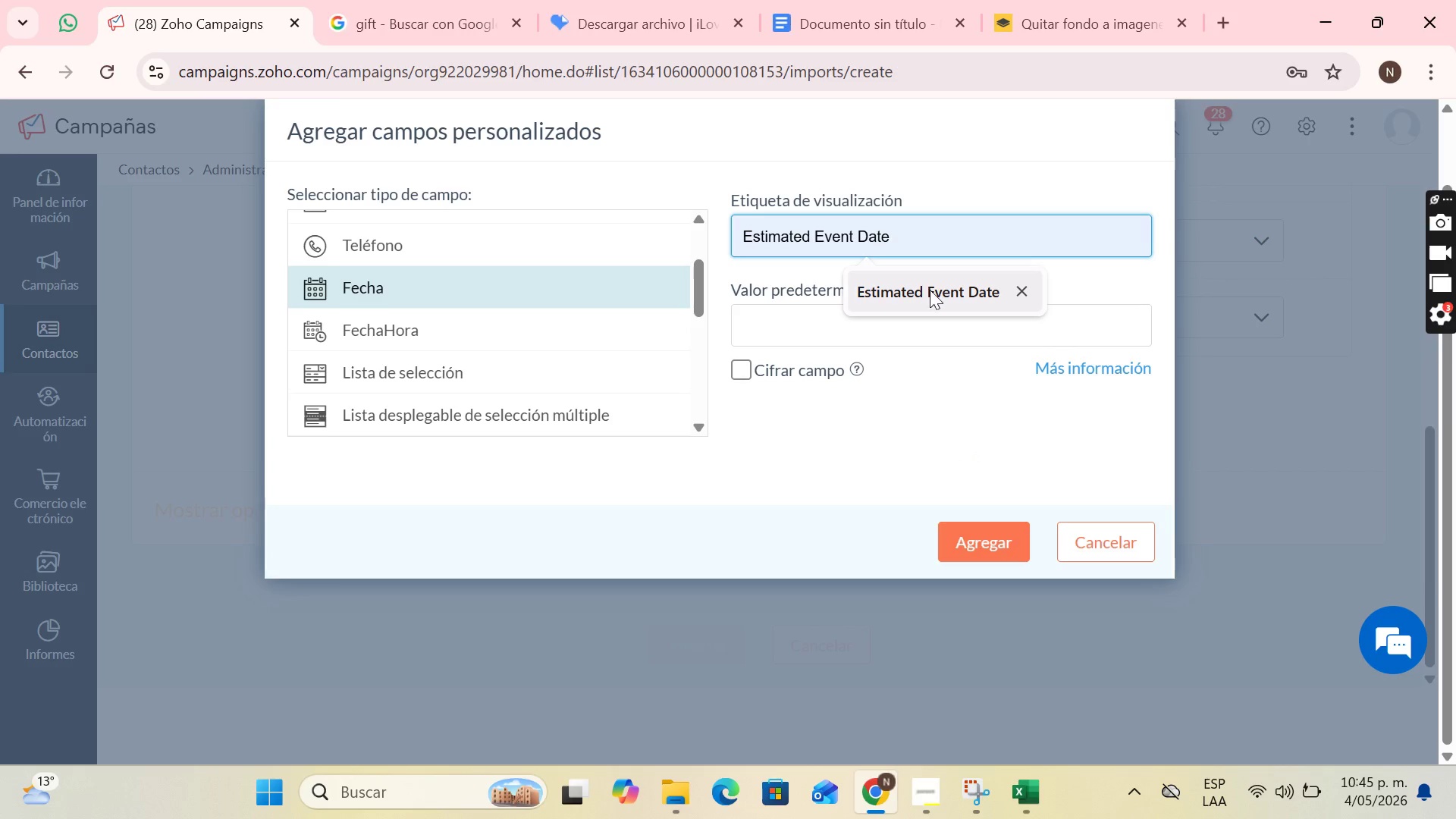 
left_click([930, 290])
 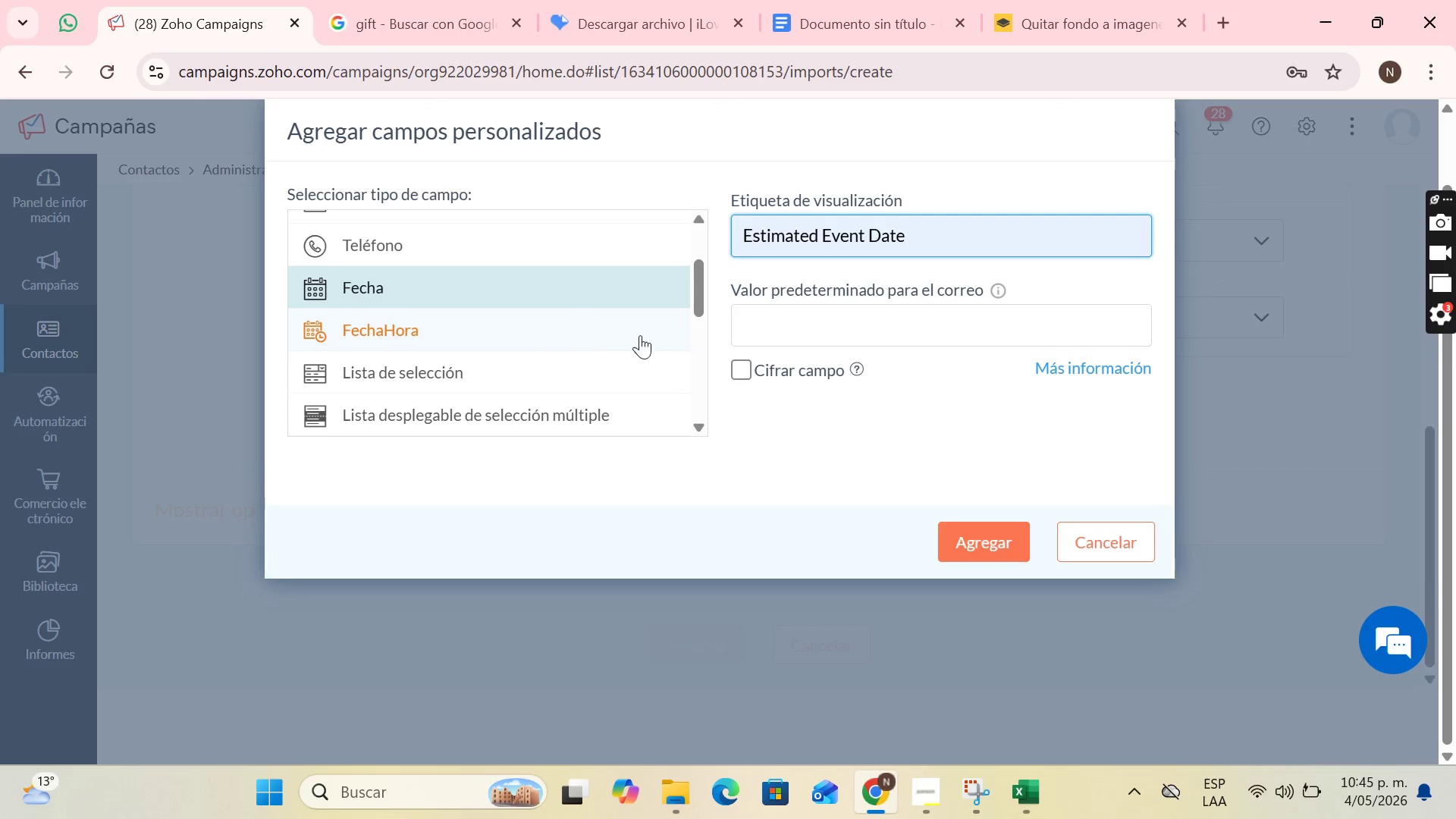 
left_click([992, 551])
 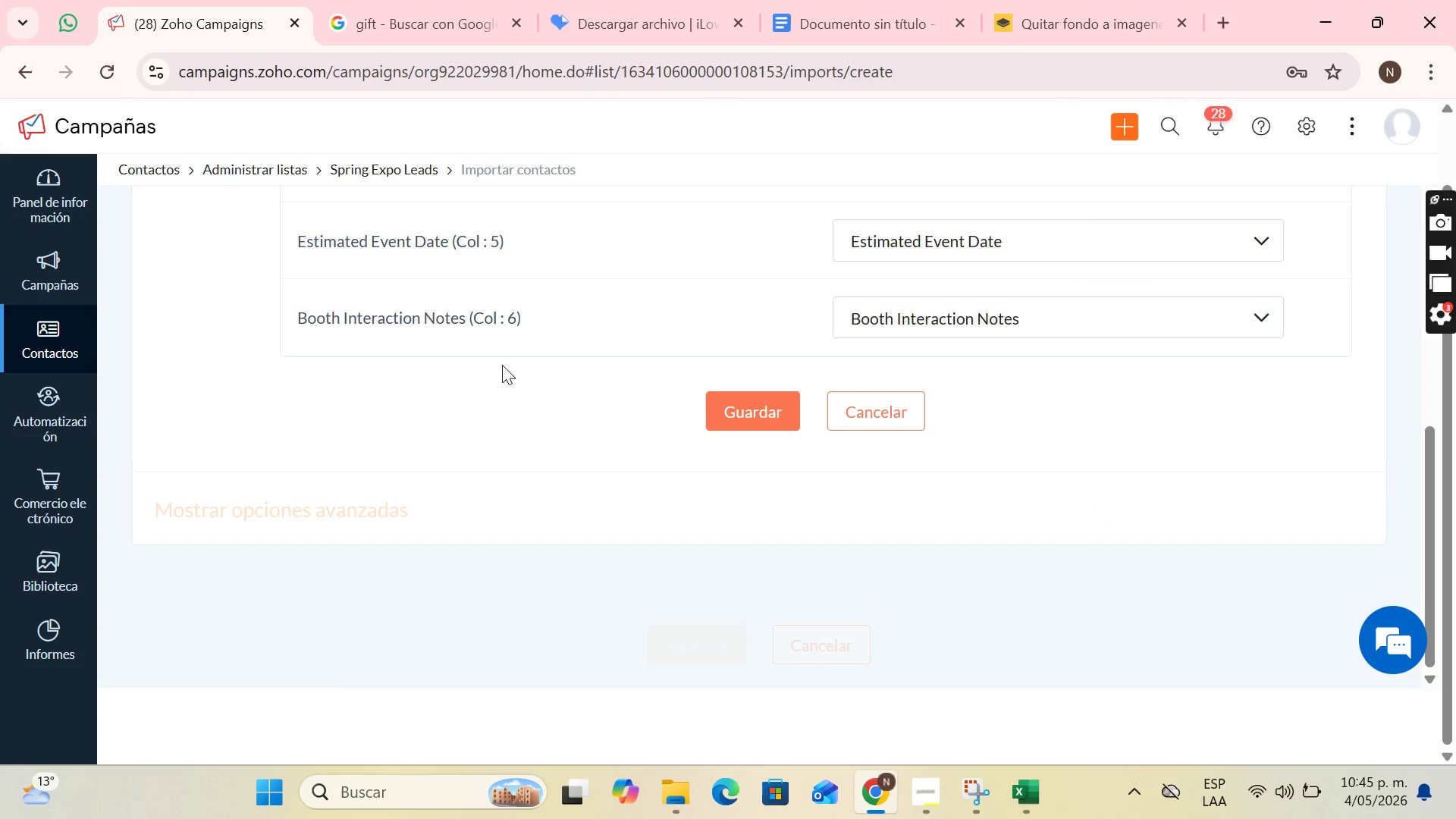 
left_click([908, 408])
 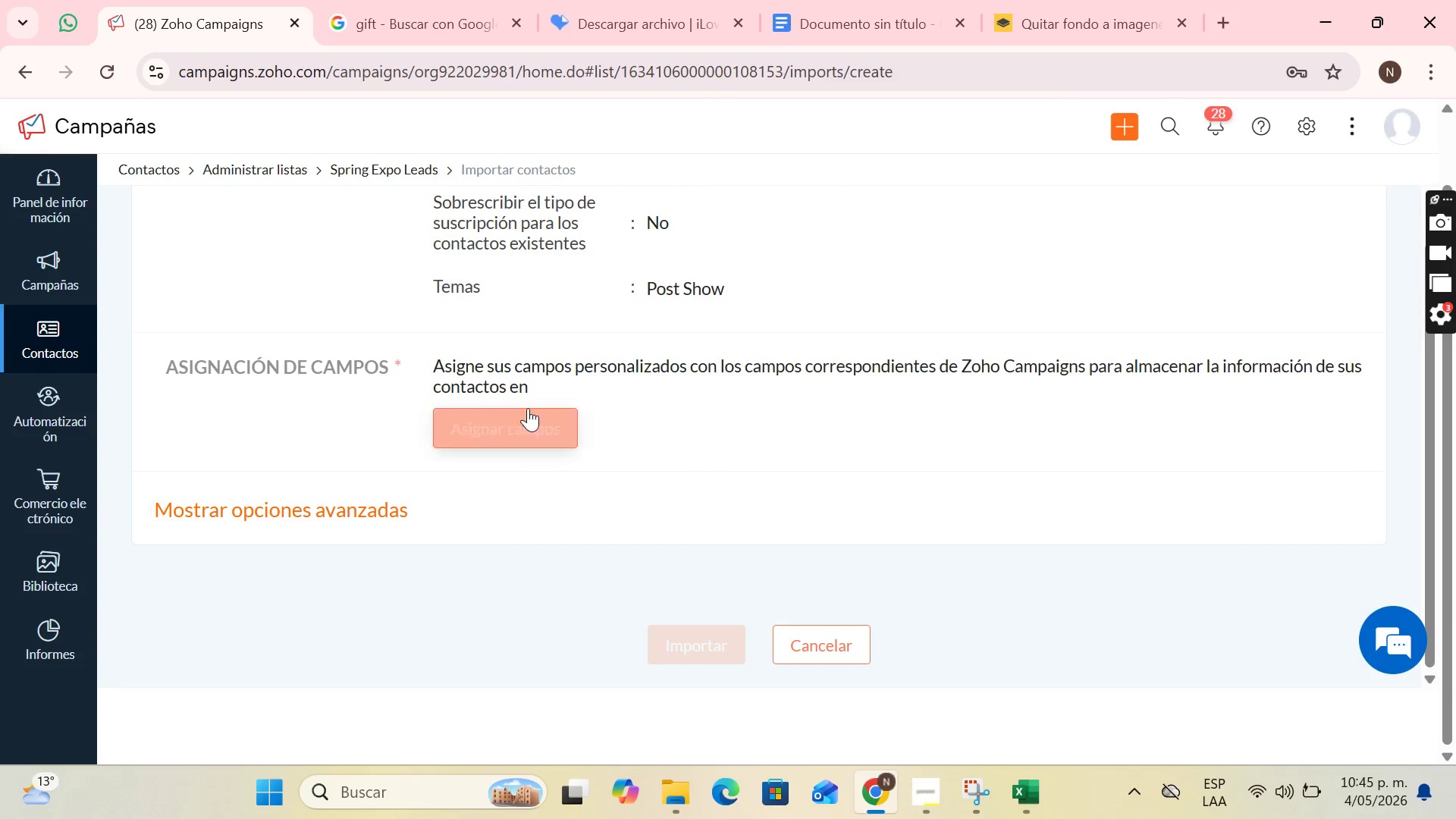 
double_click([536, 428])
 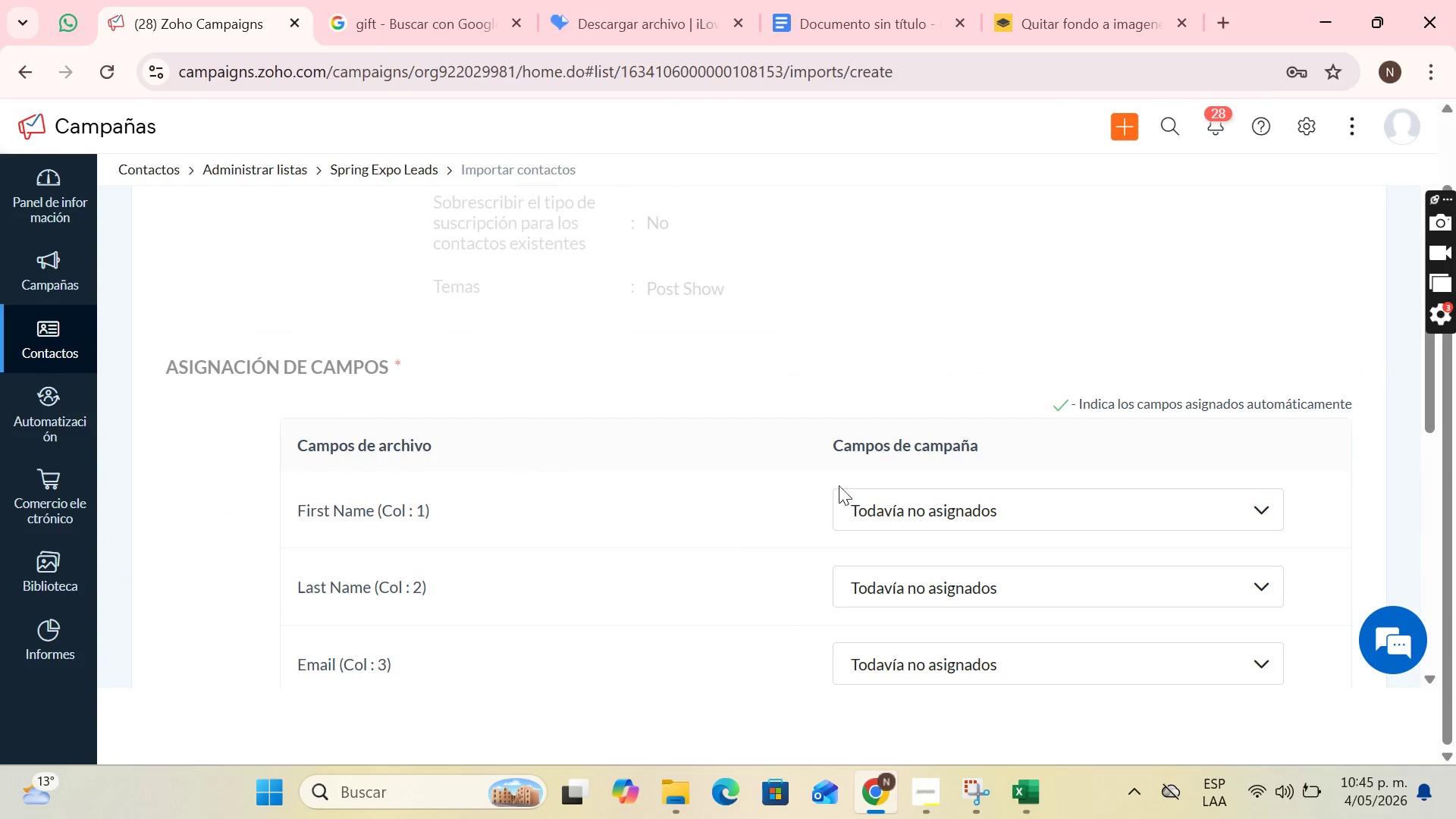 
scroll: coordinate [1045, 499], scroll_direction: down, amount: 3.0
 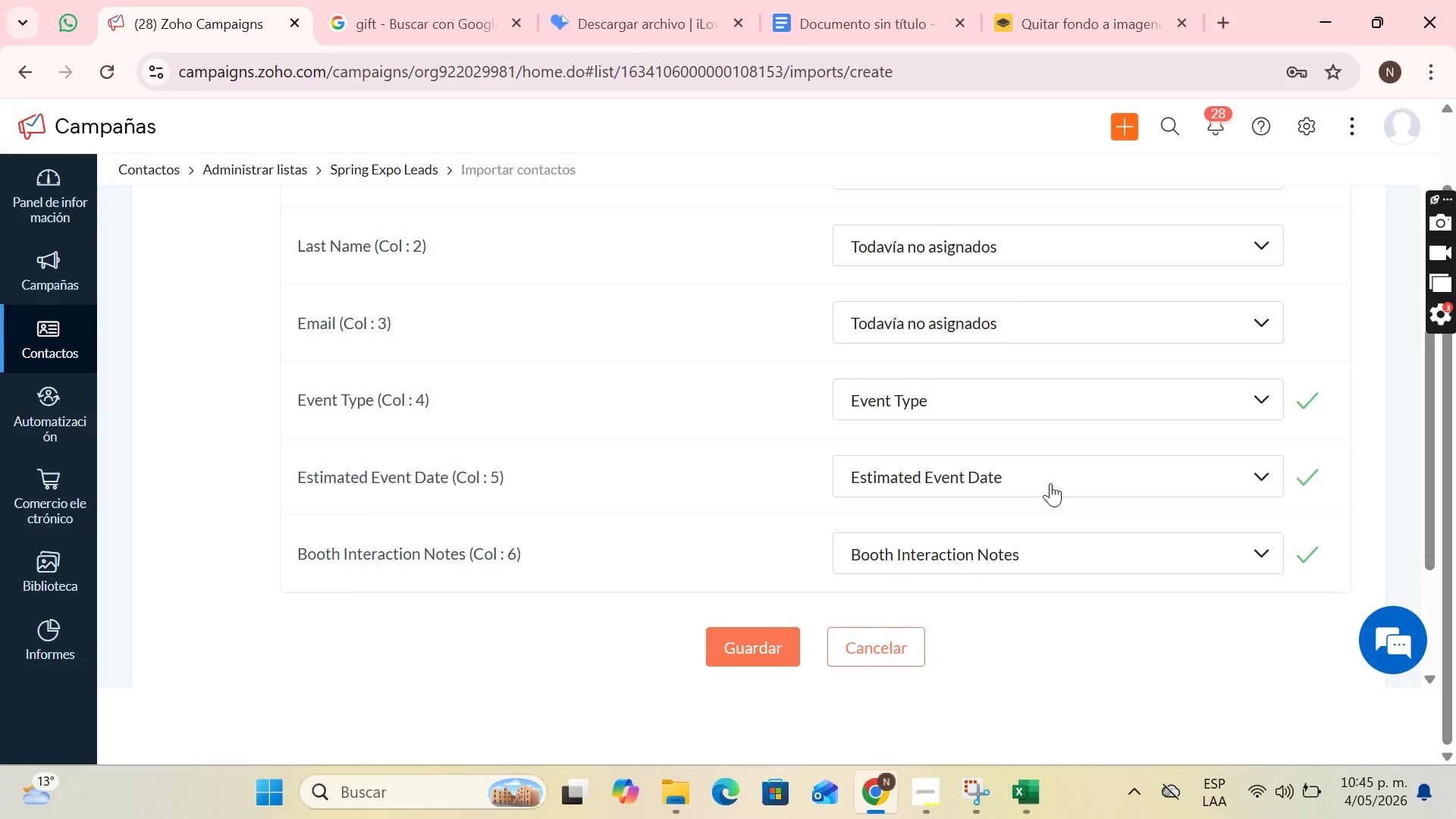 
left_click([1053, 475])
 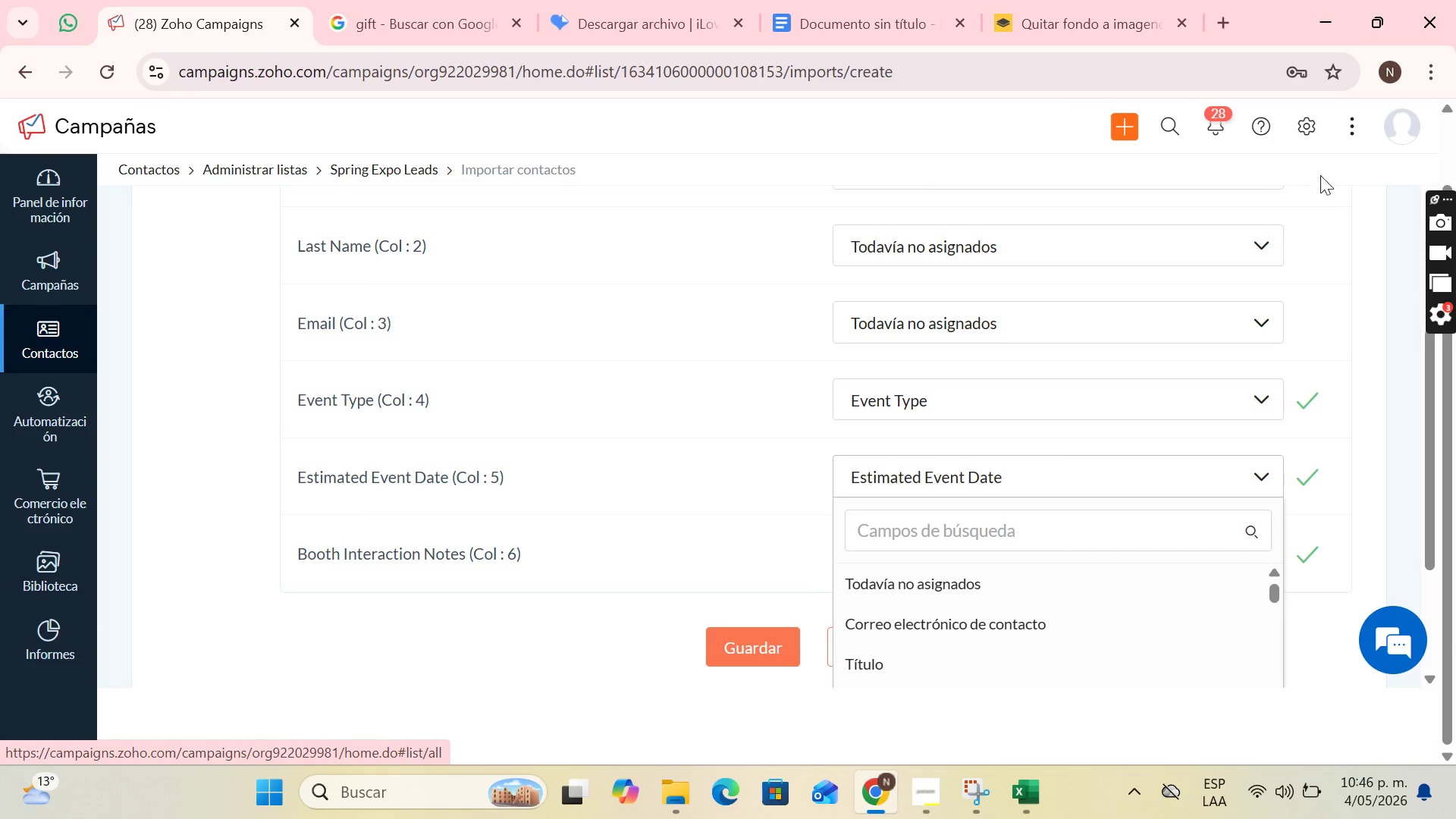 
left_click([1321, 124])
 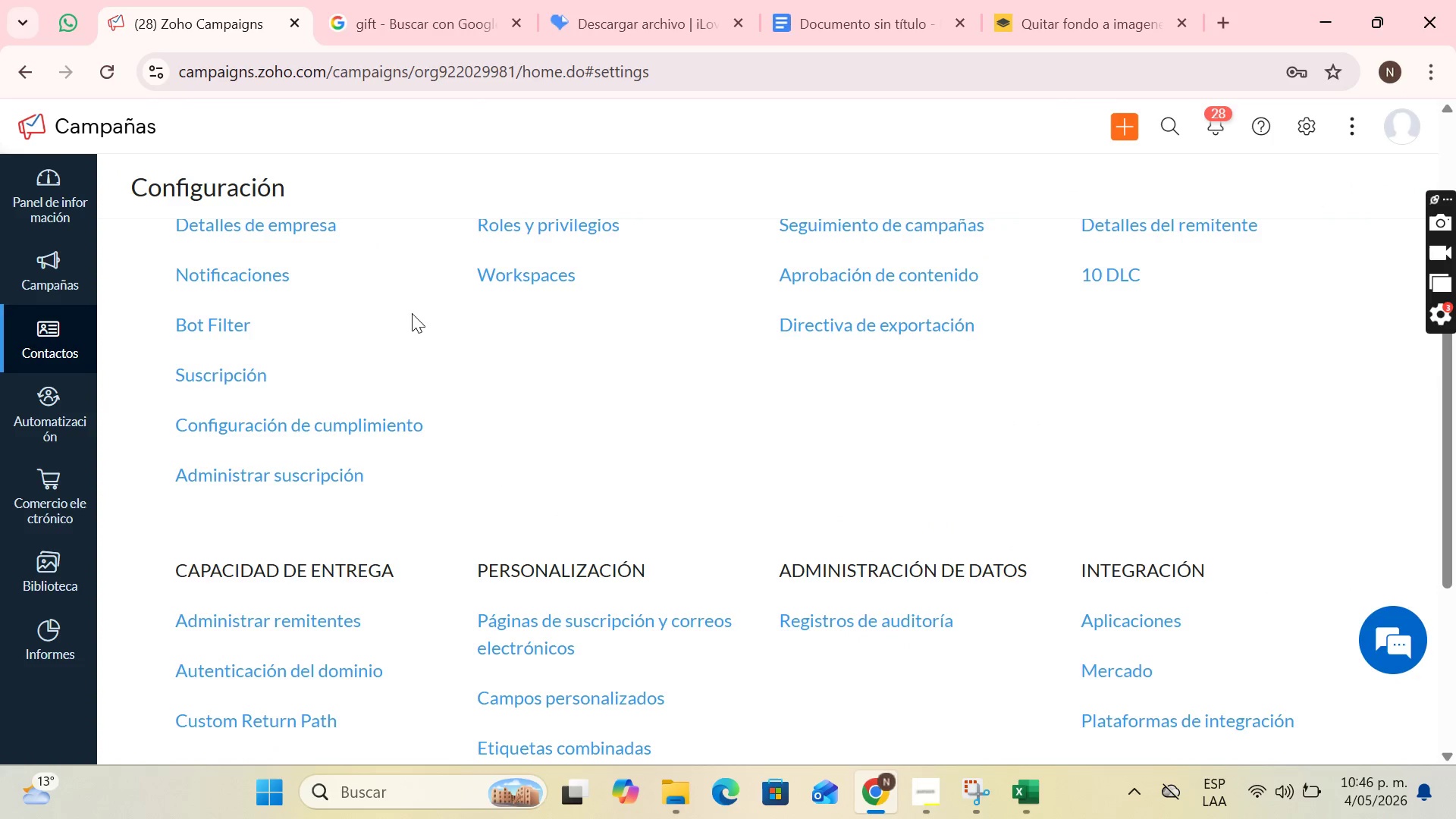 
scroll: coordinate [410, 315], scroll_direction: down, amount: 1.0
 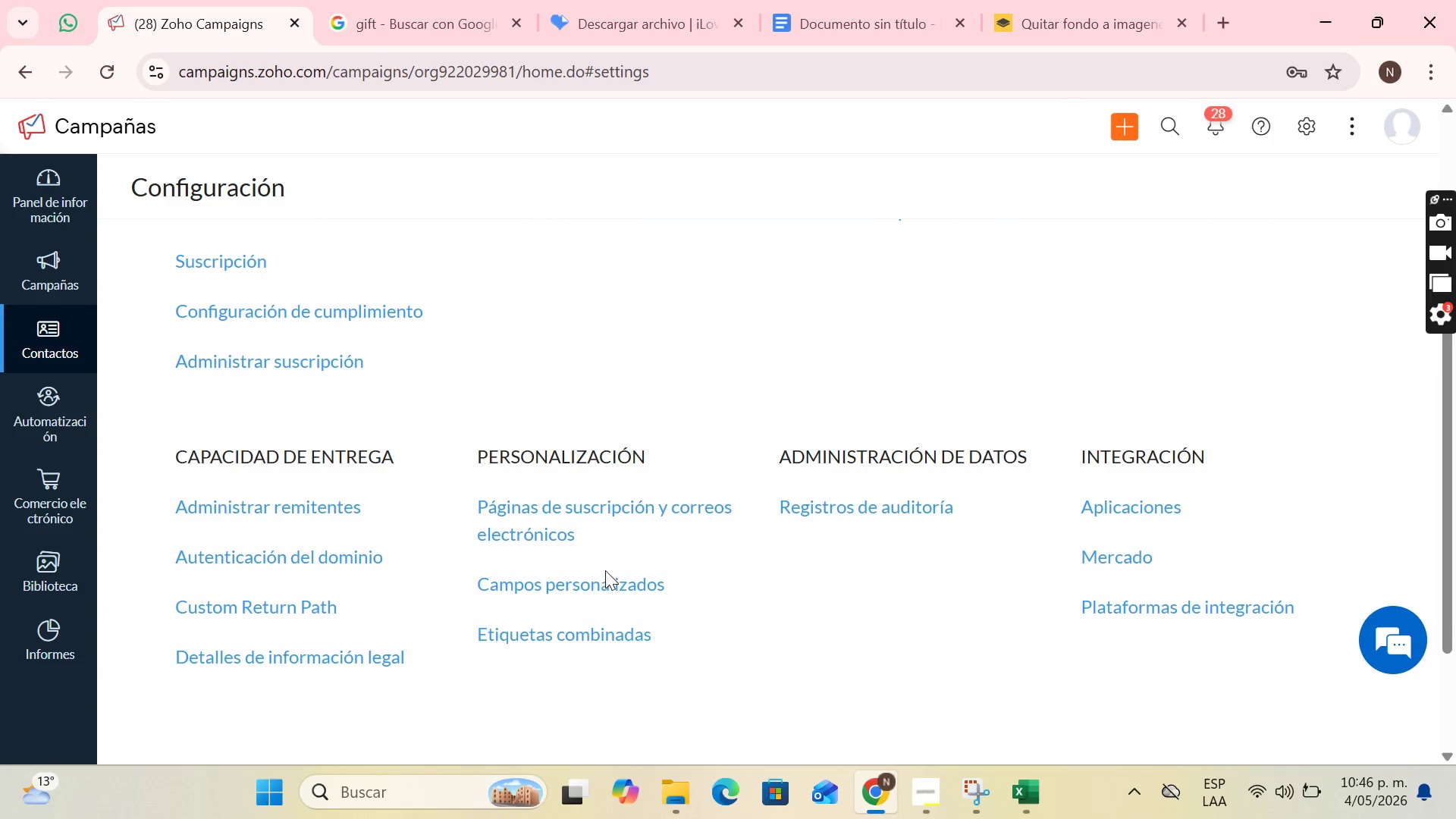 
left_click([612, 589])
 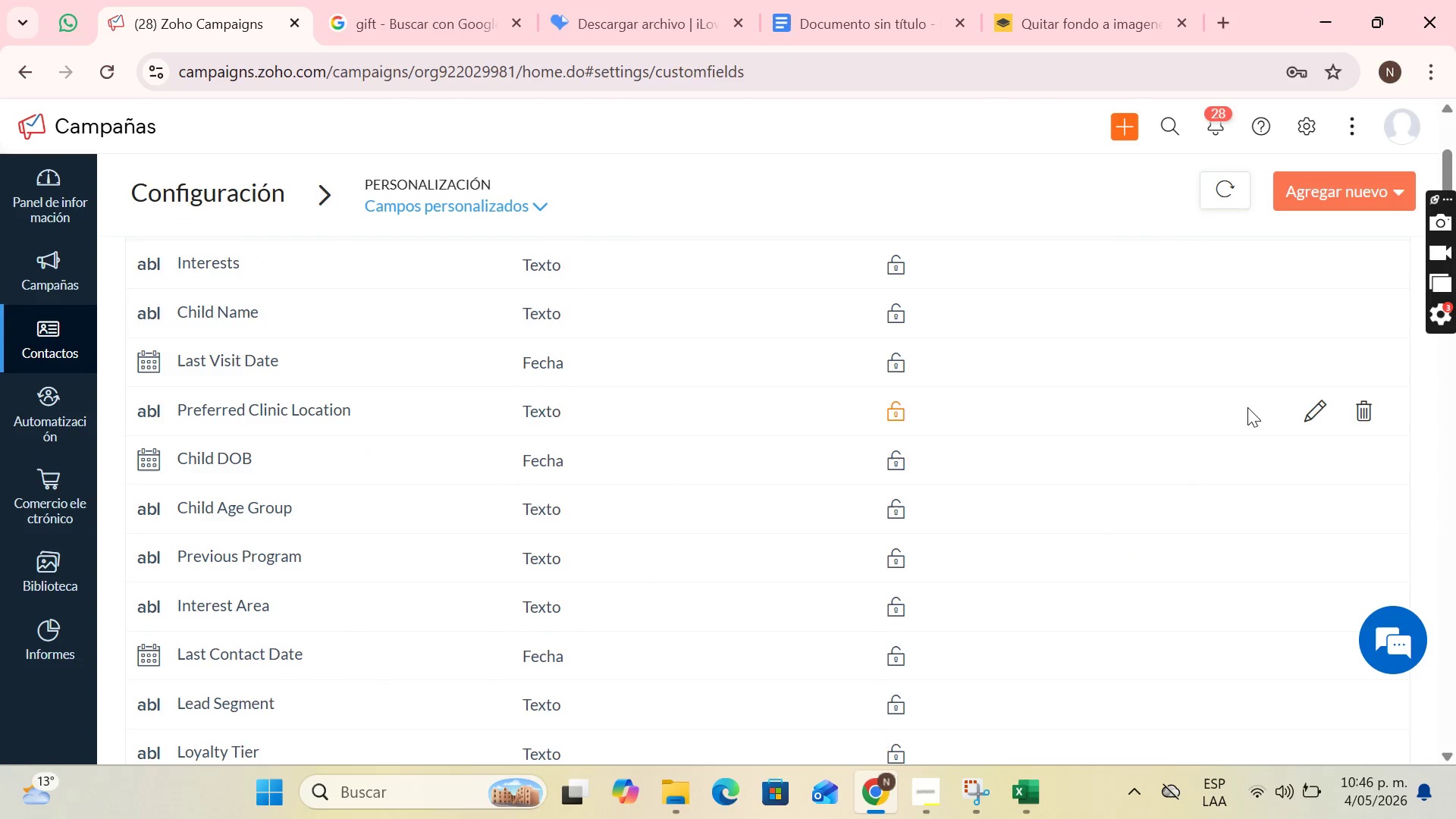 
scroll: coordinate [749, 414], scroll_direction: down, amount: 17.0
 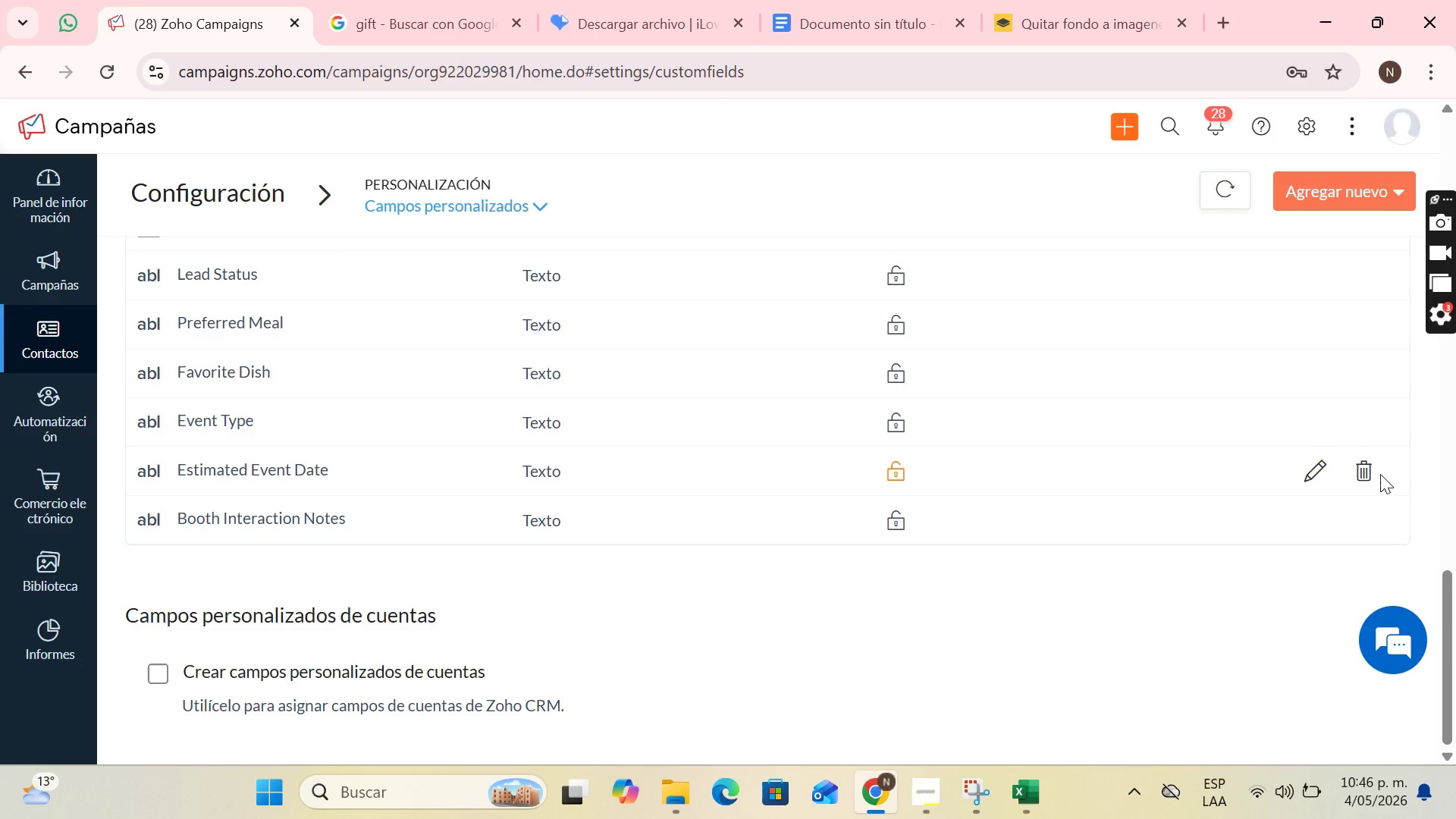 
left_click([1366, 472])
 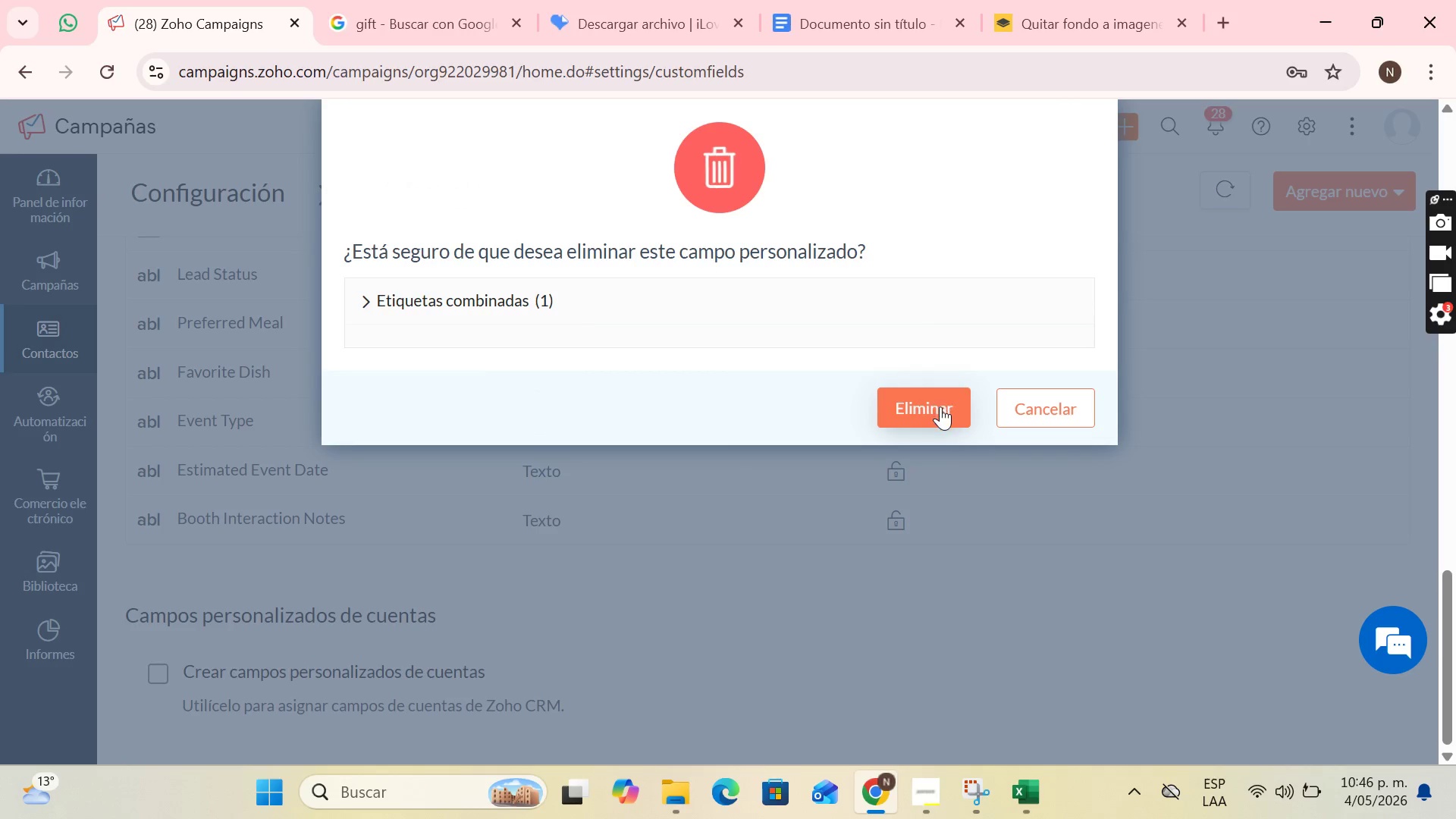 
left_click([937, 411])
 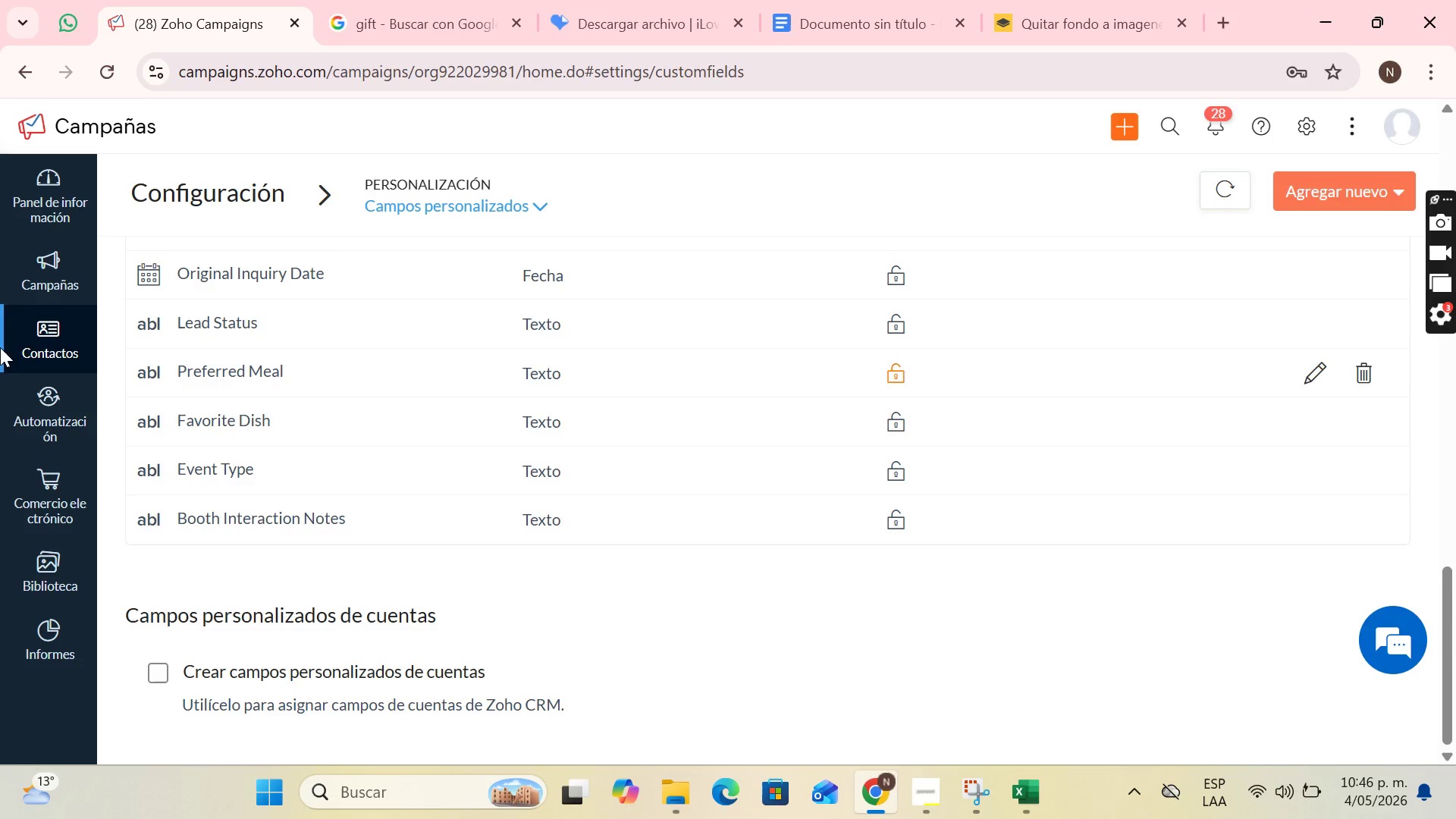 
left_click([54, 344])
 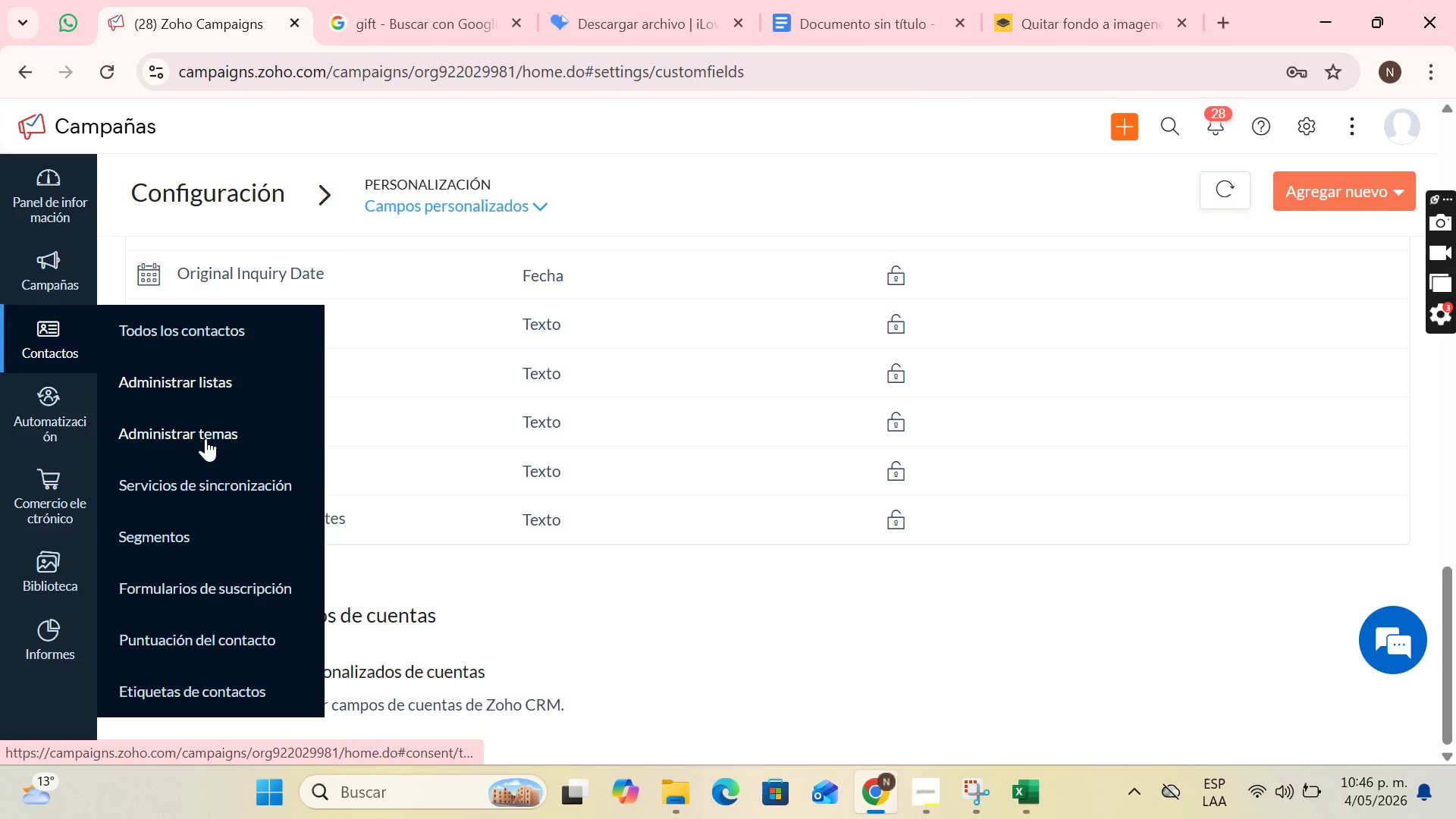 
left_click([206, 398])
 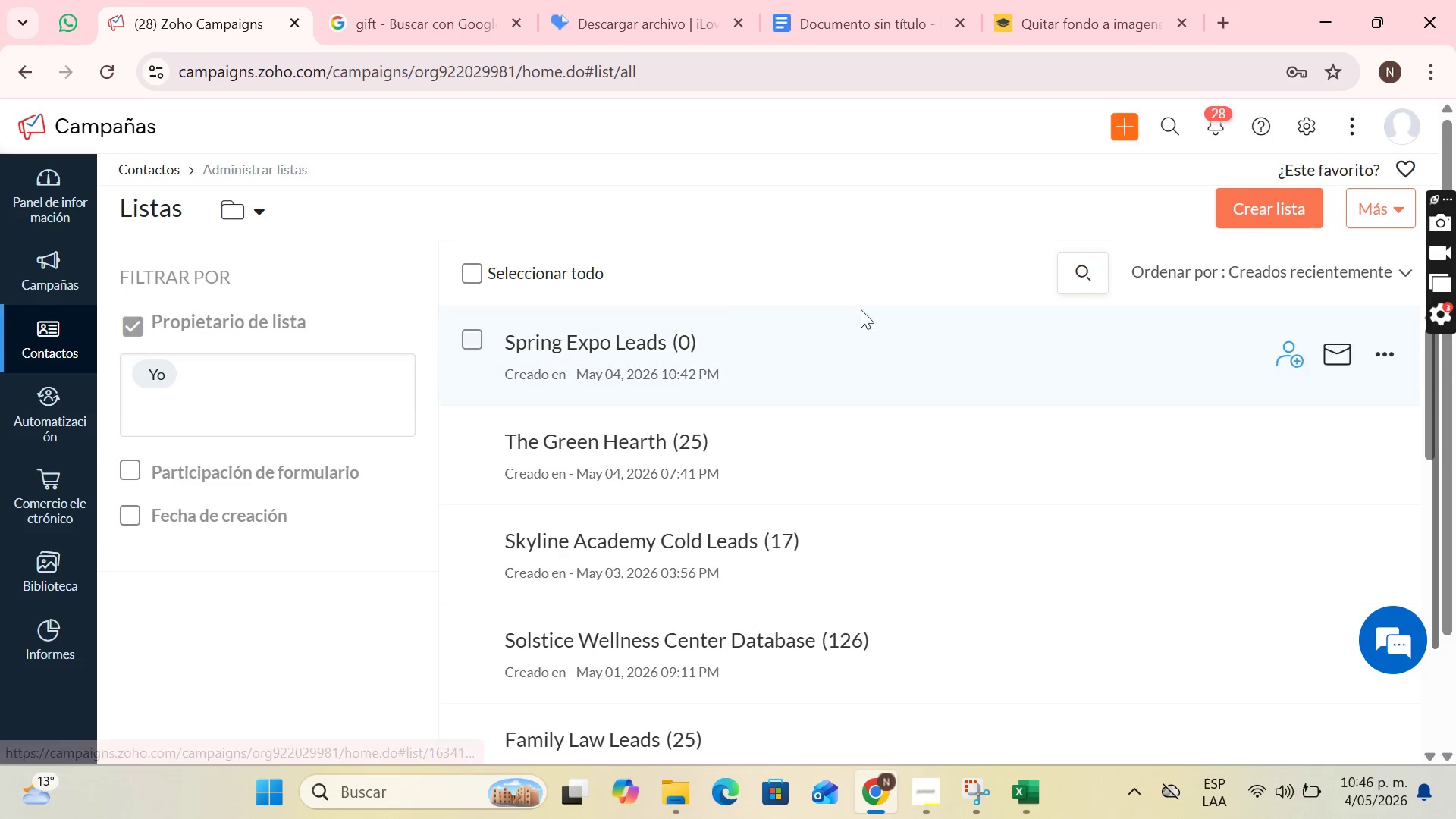 
left_click([667, 340])
 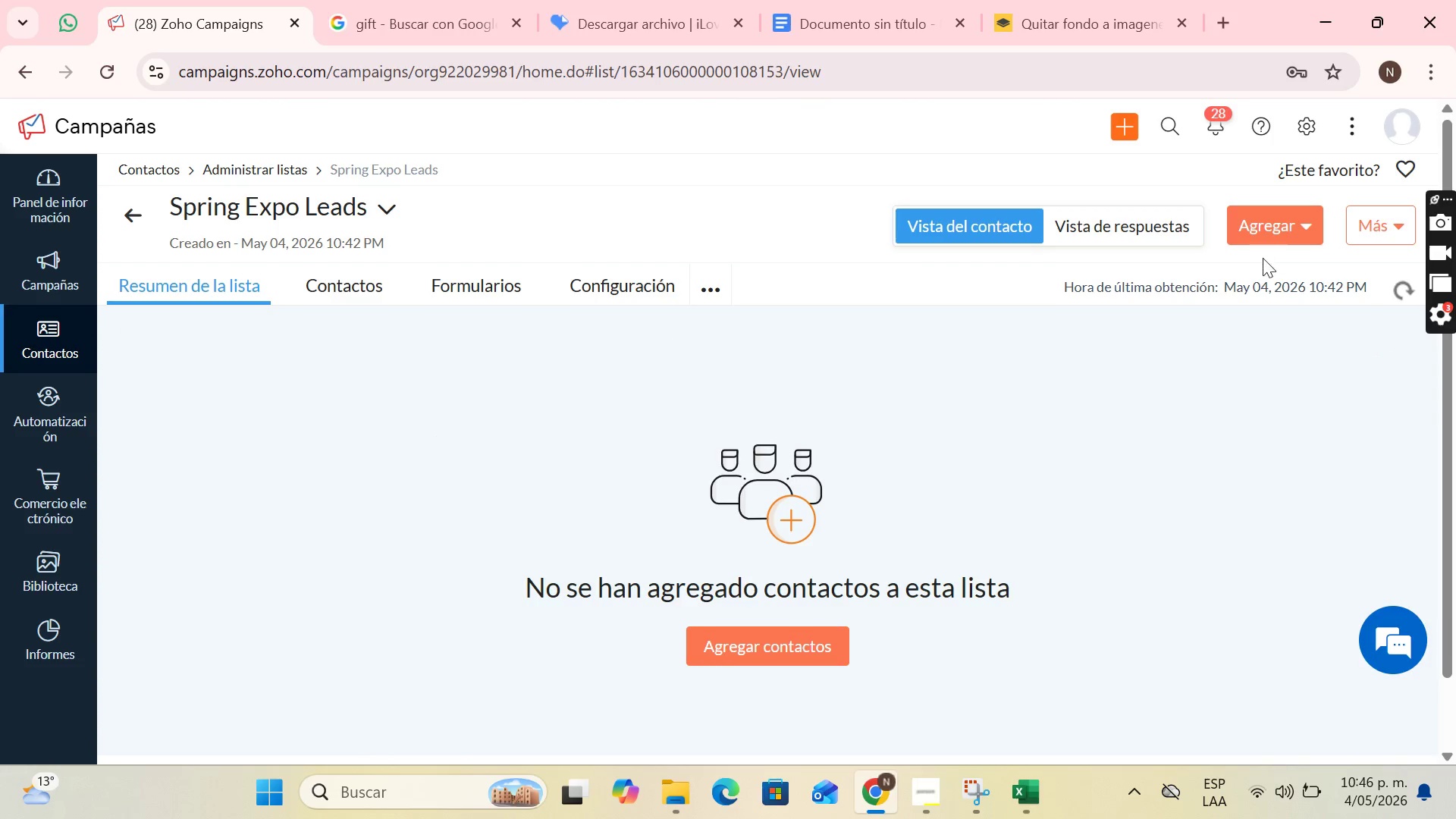 
left_click([1294, 221])
 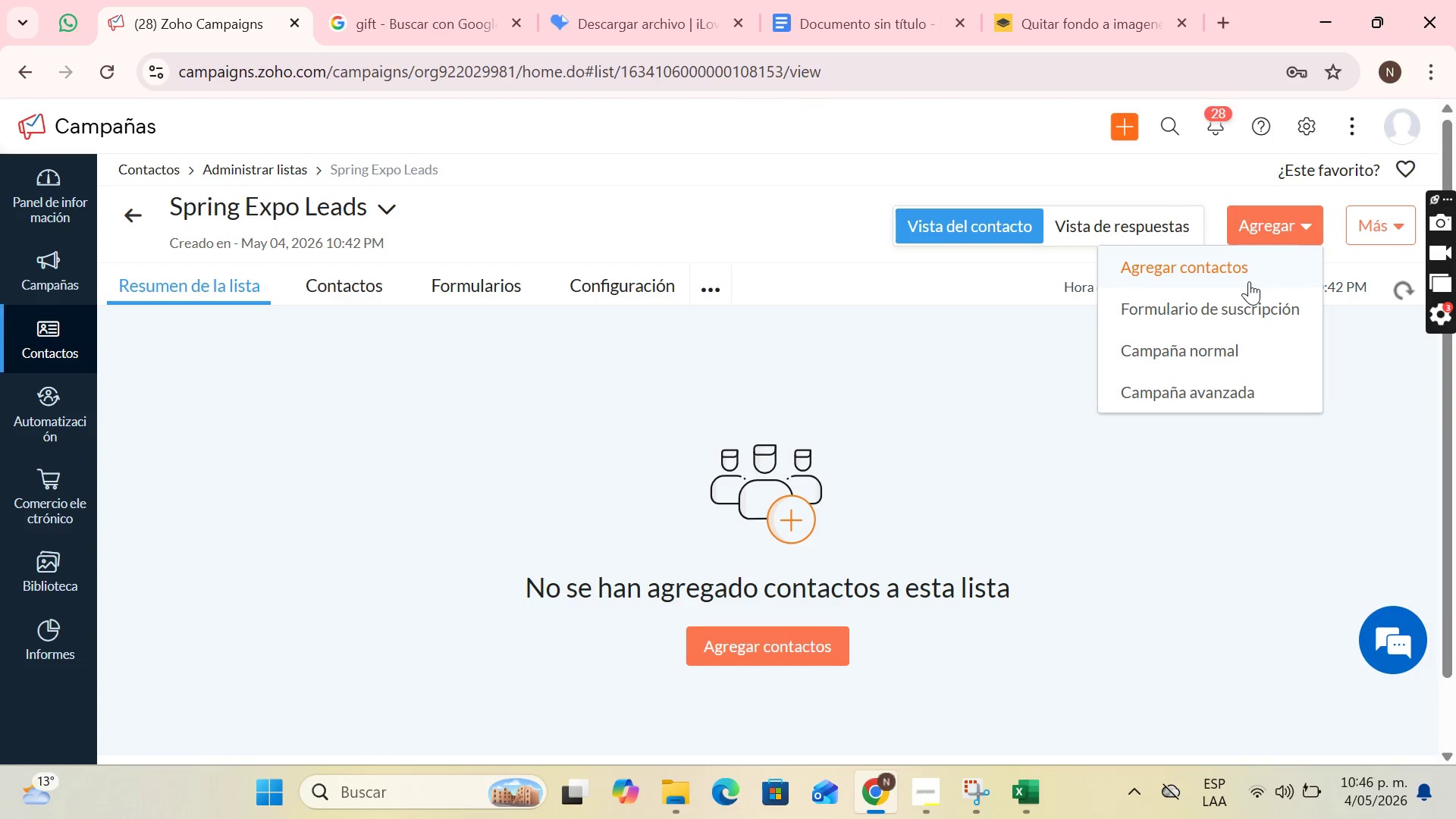 
left_click([1248, 278])
 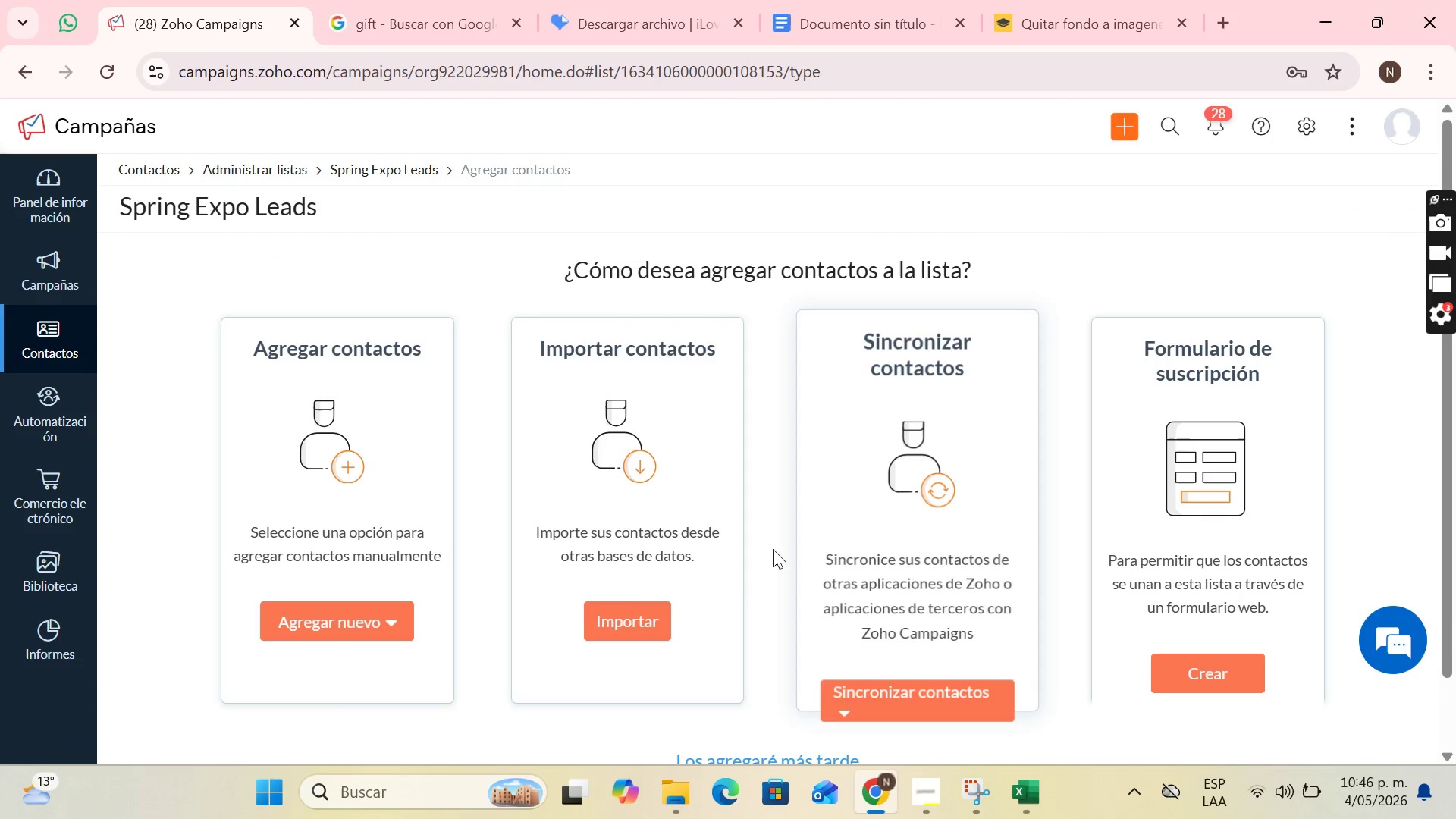 
left_click([667, 609])
 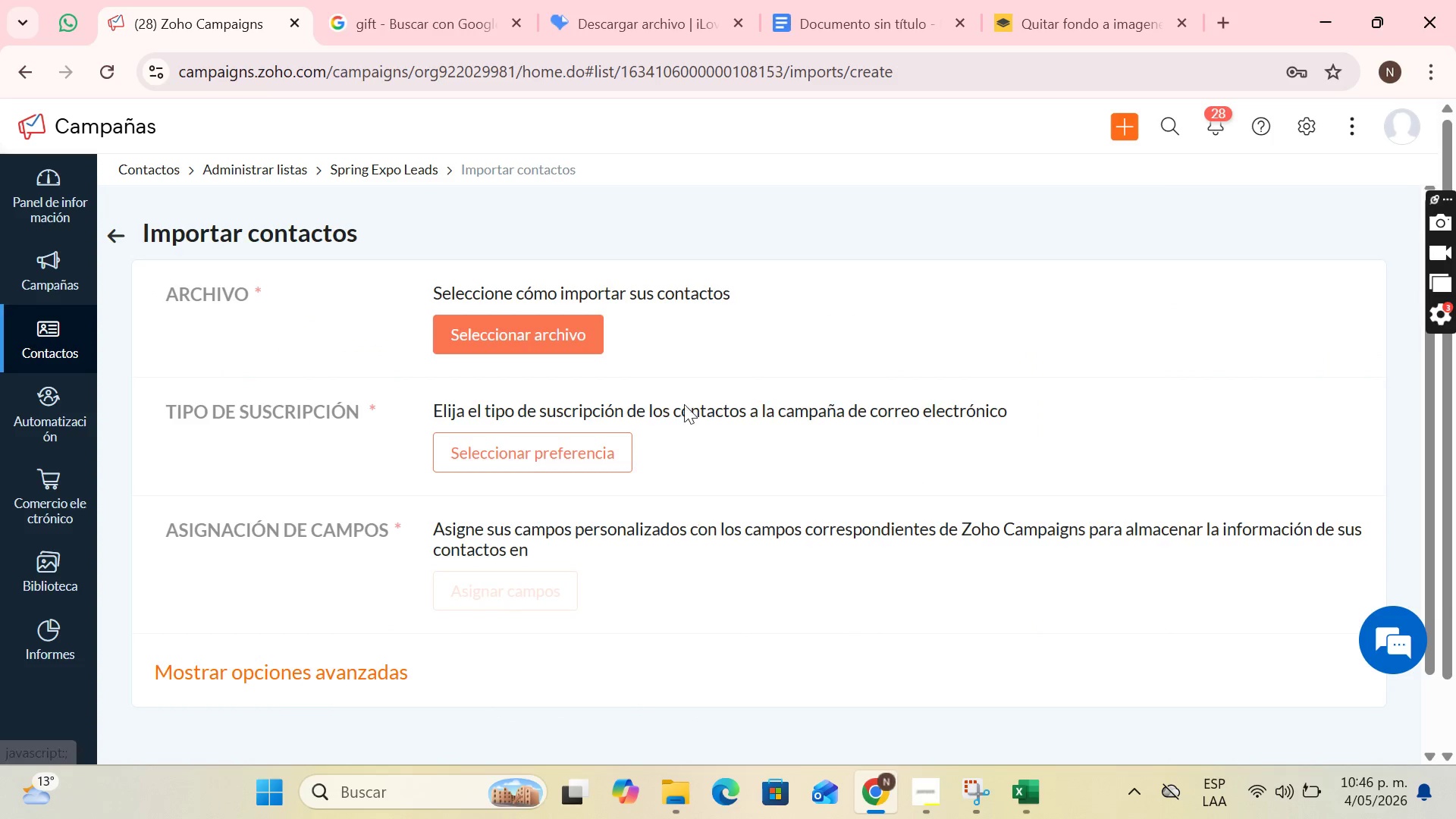 
left_click([573, 321])
 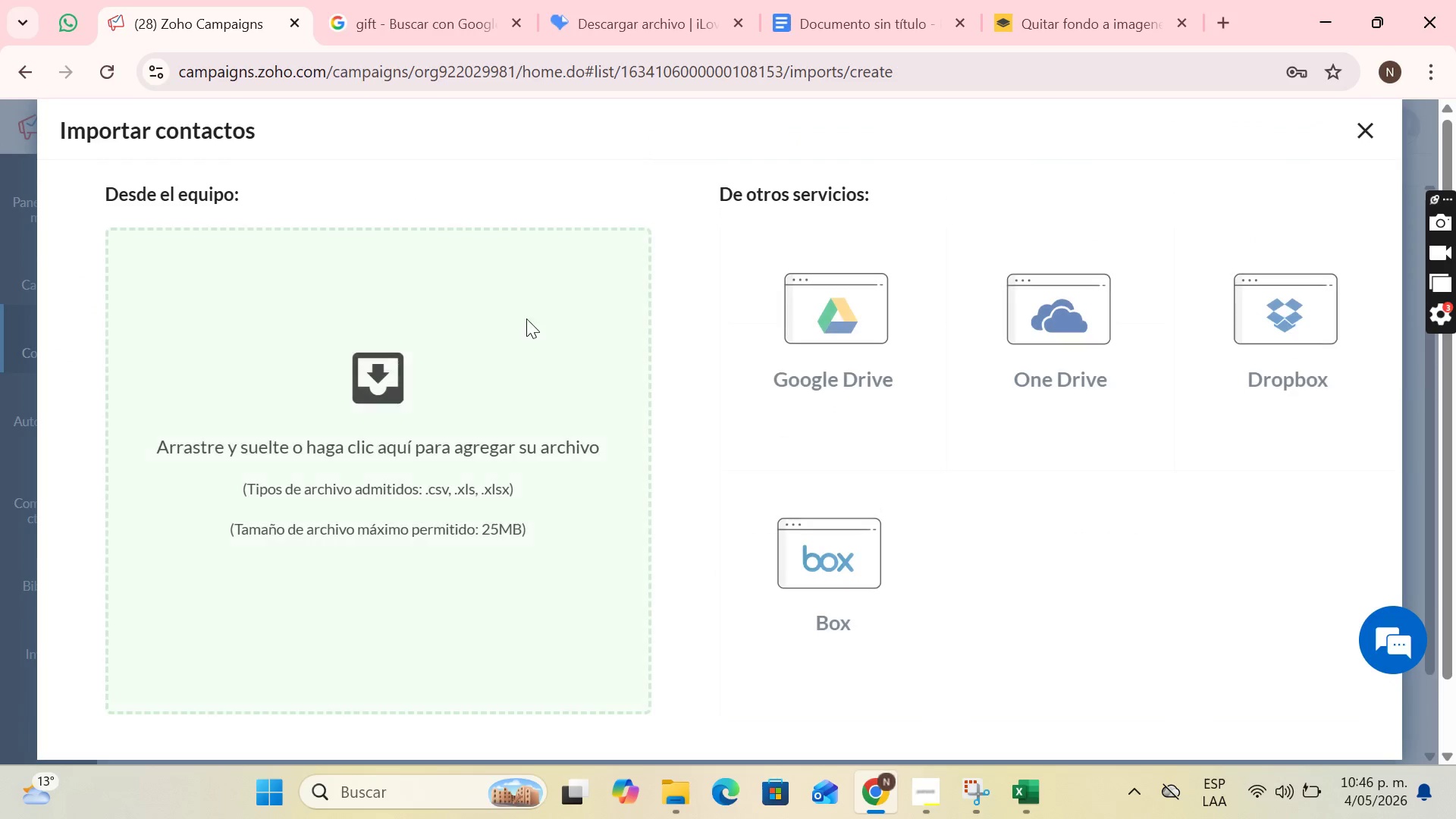 
left_click([506, 395])
 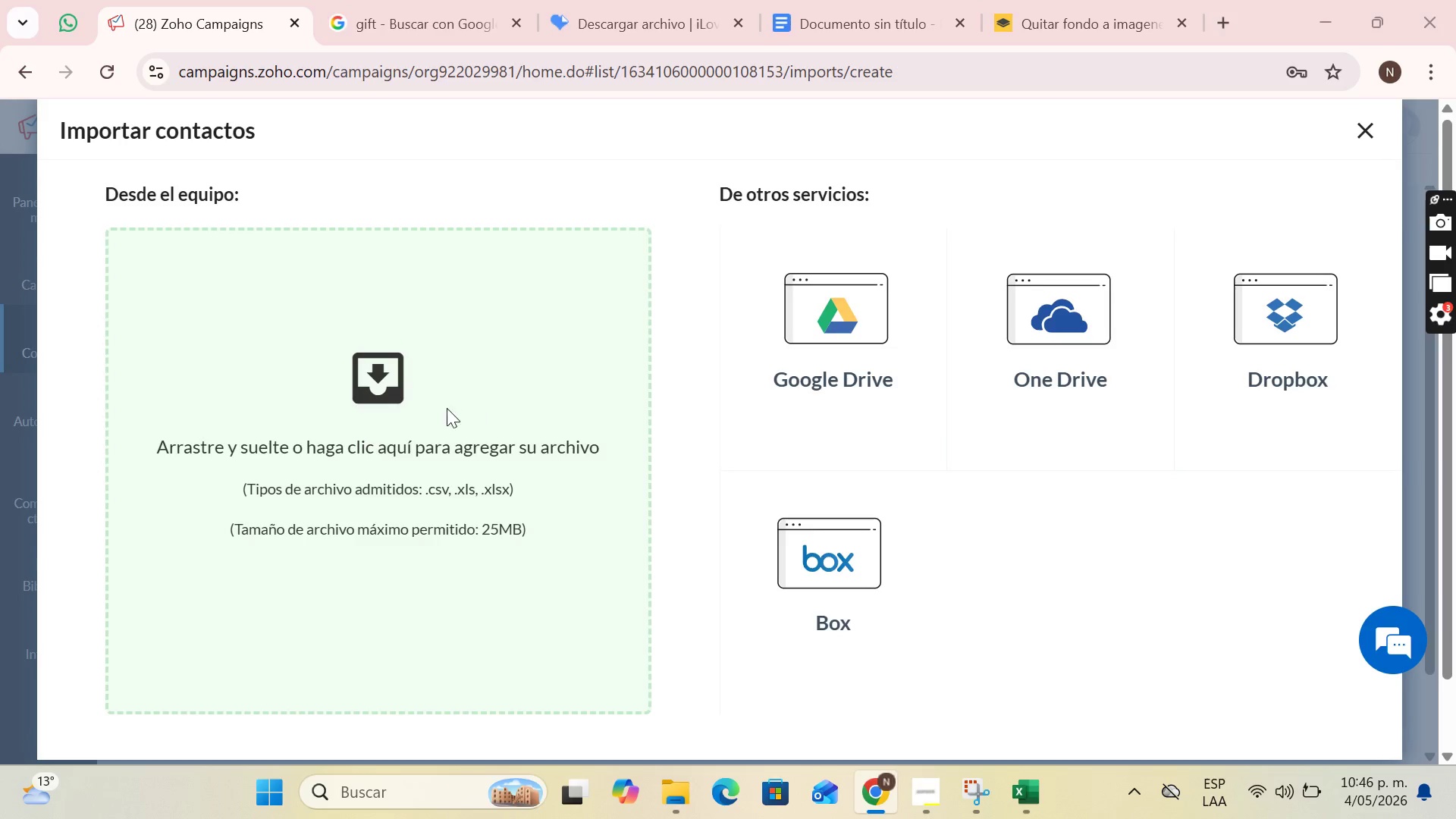 
left_click([425, 406])
 